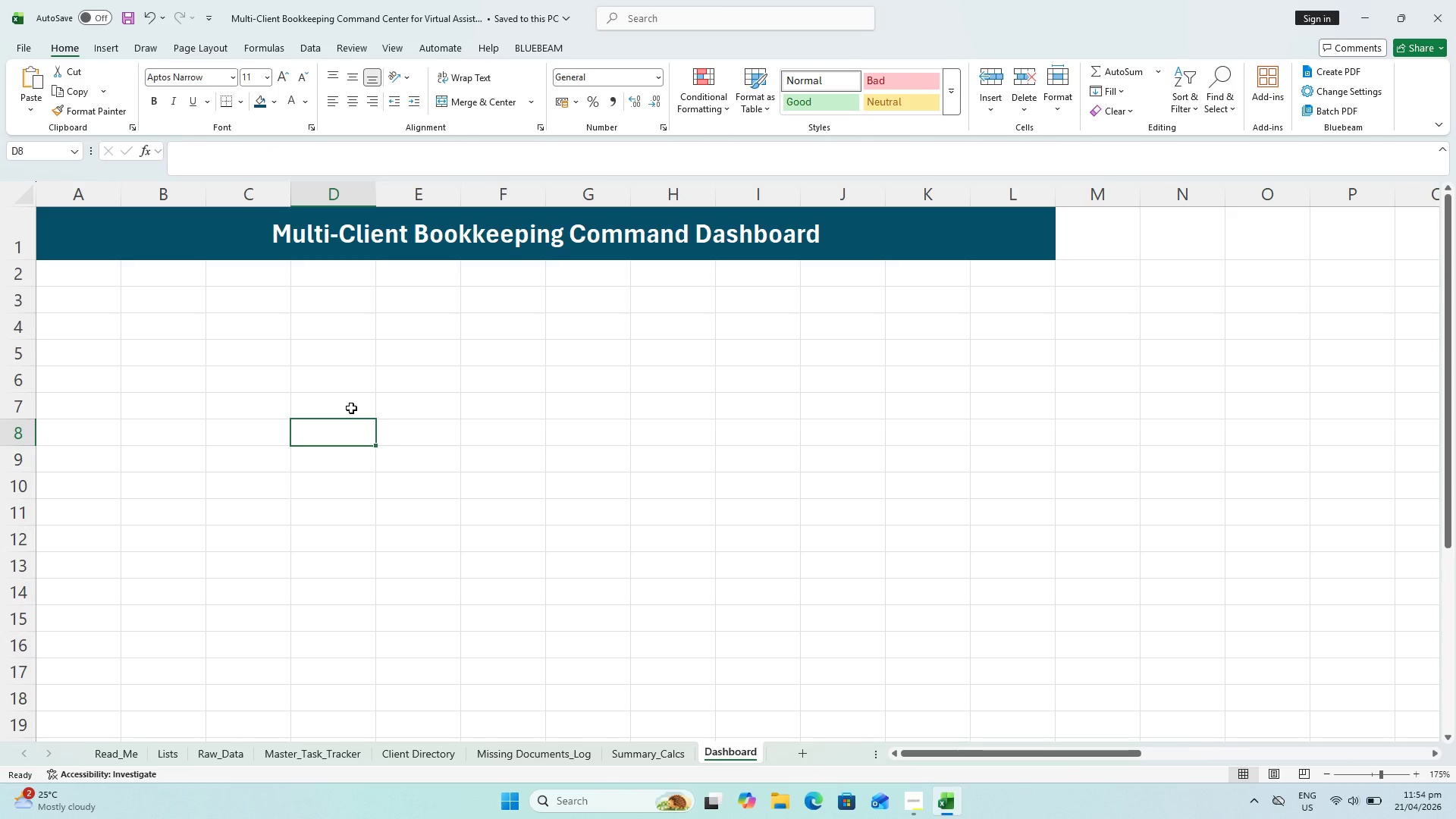 
key(Control+S)
 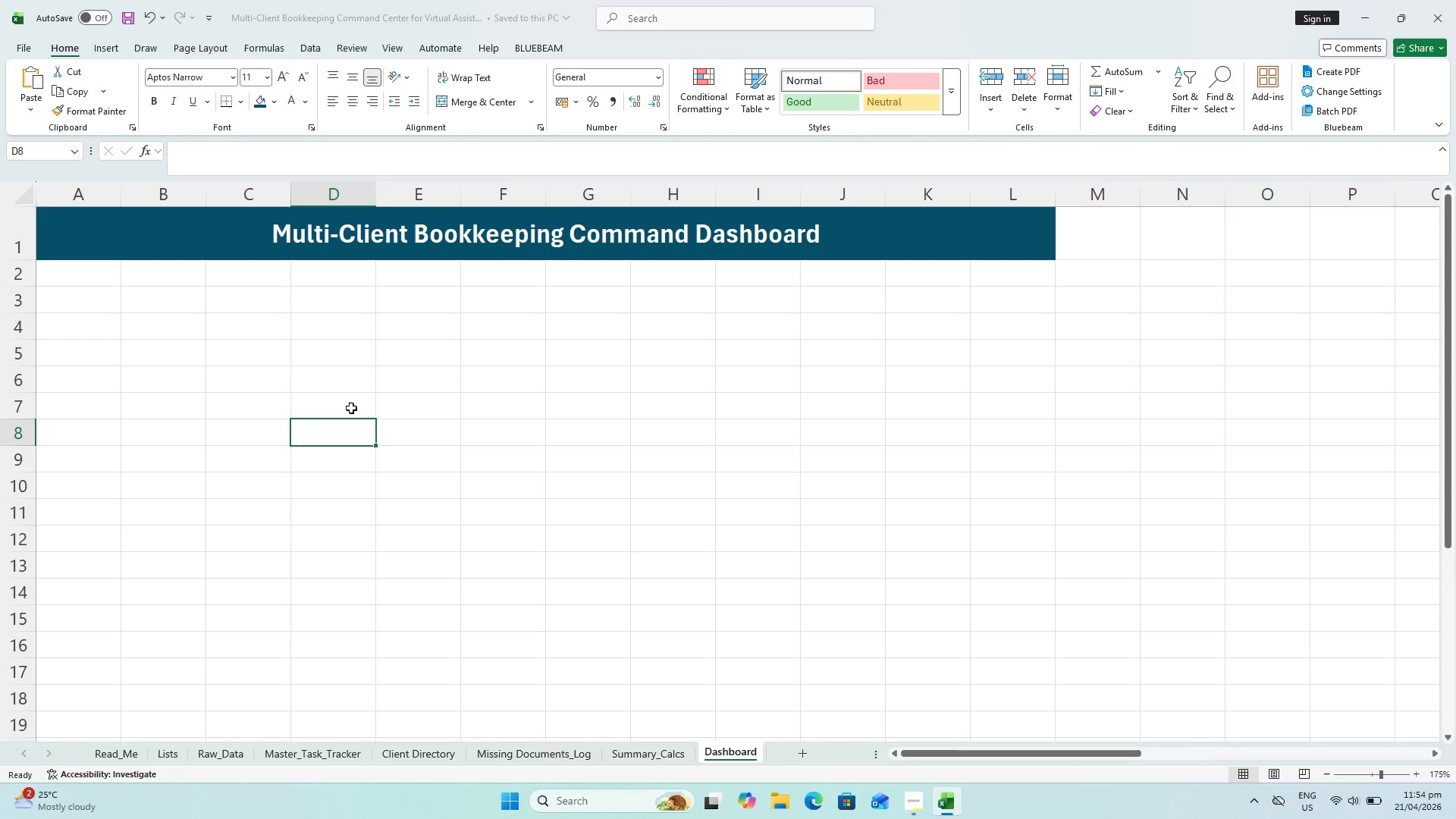 
key(Control+S)
 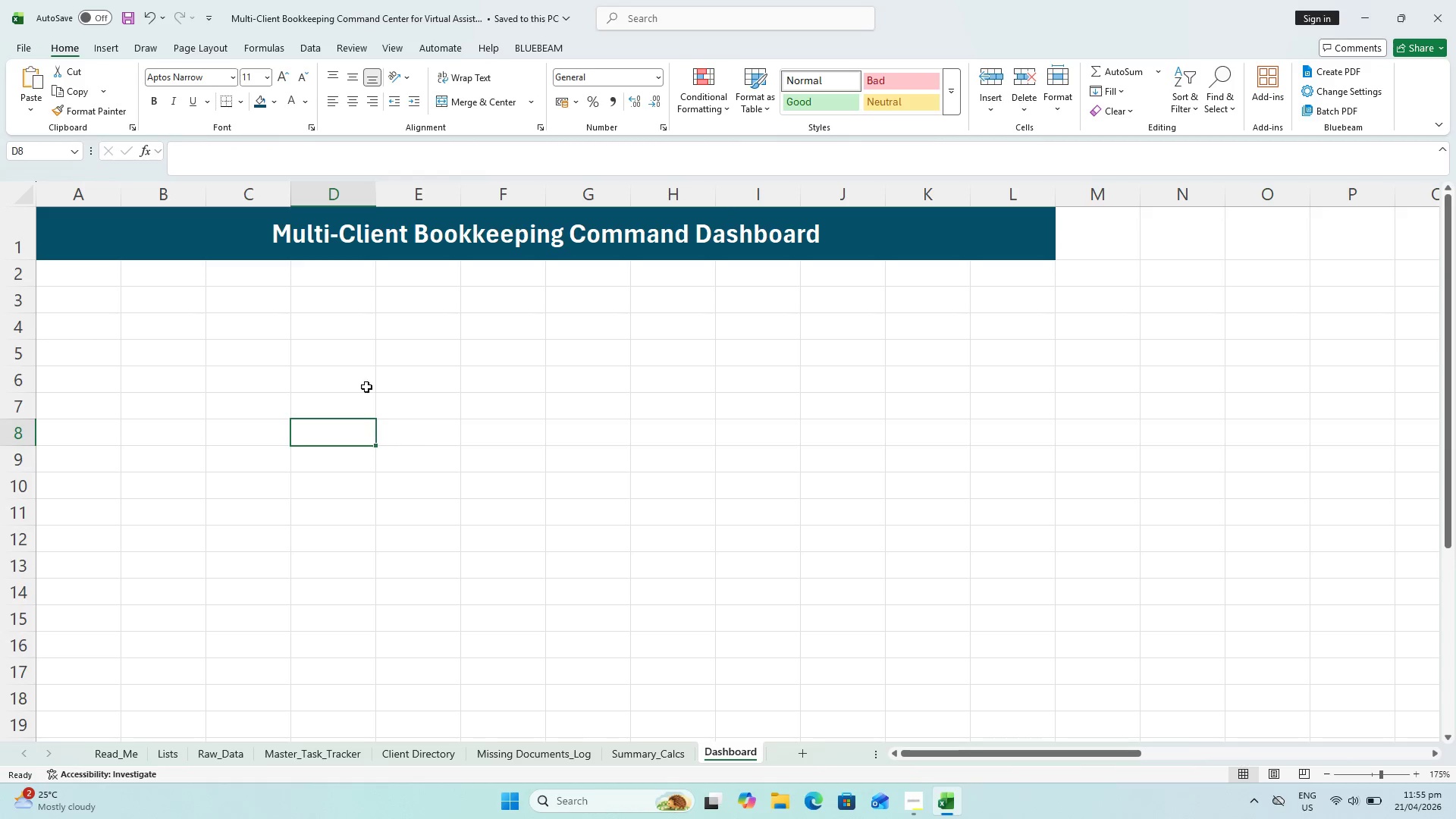 
wait(5.23)
 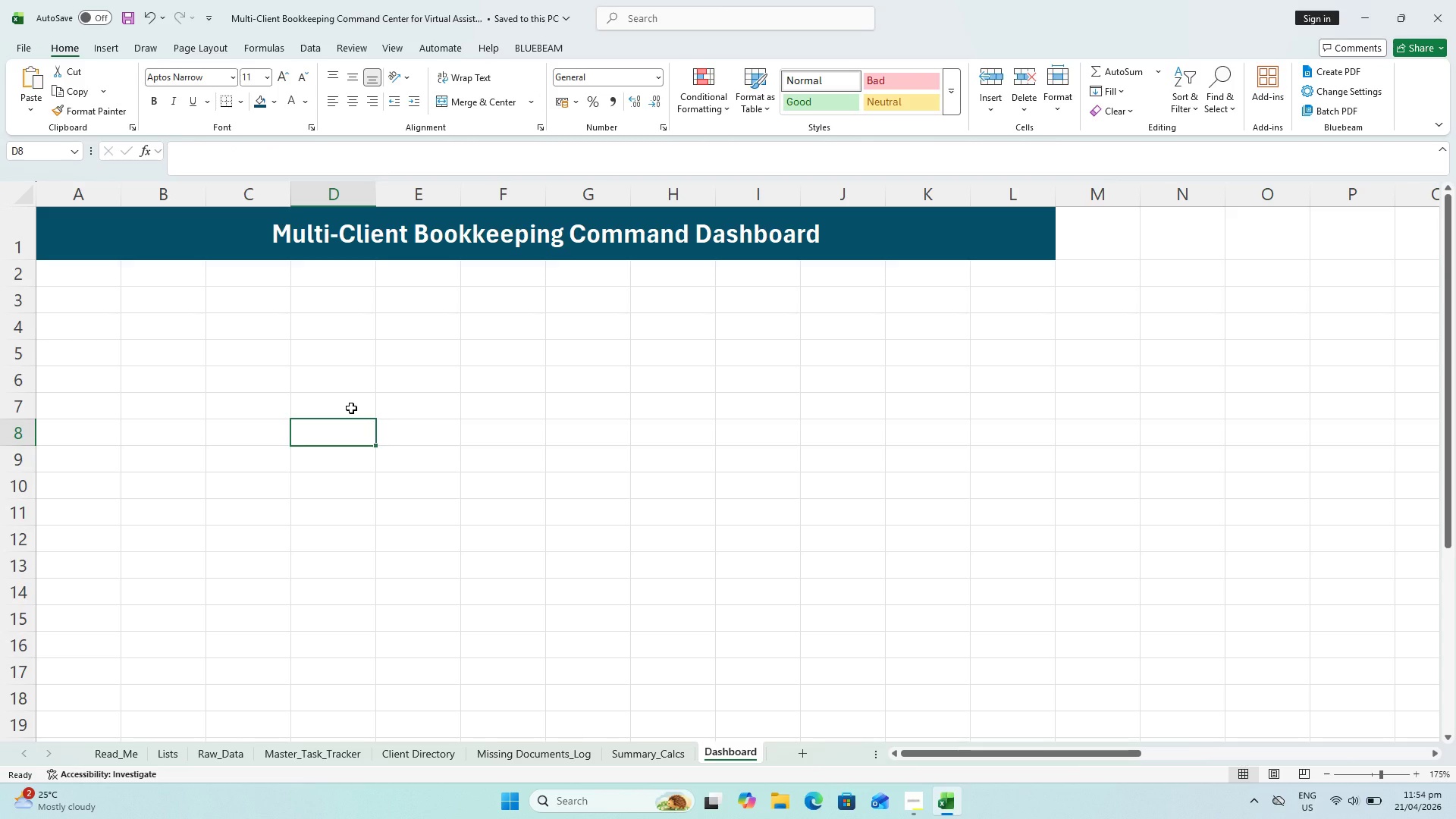 
double_click([350, 64])
 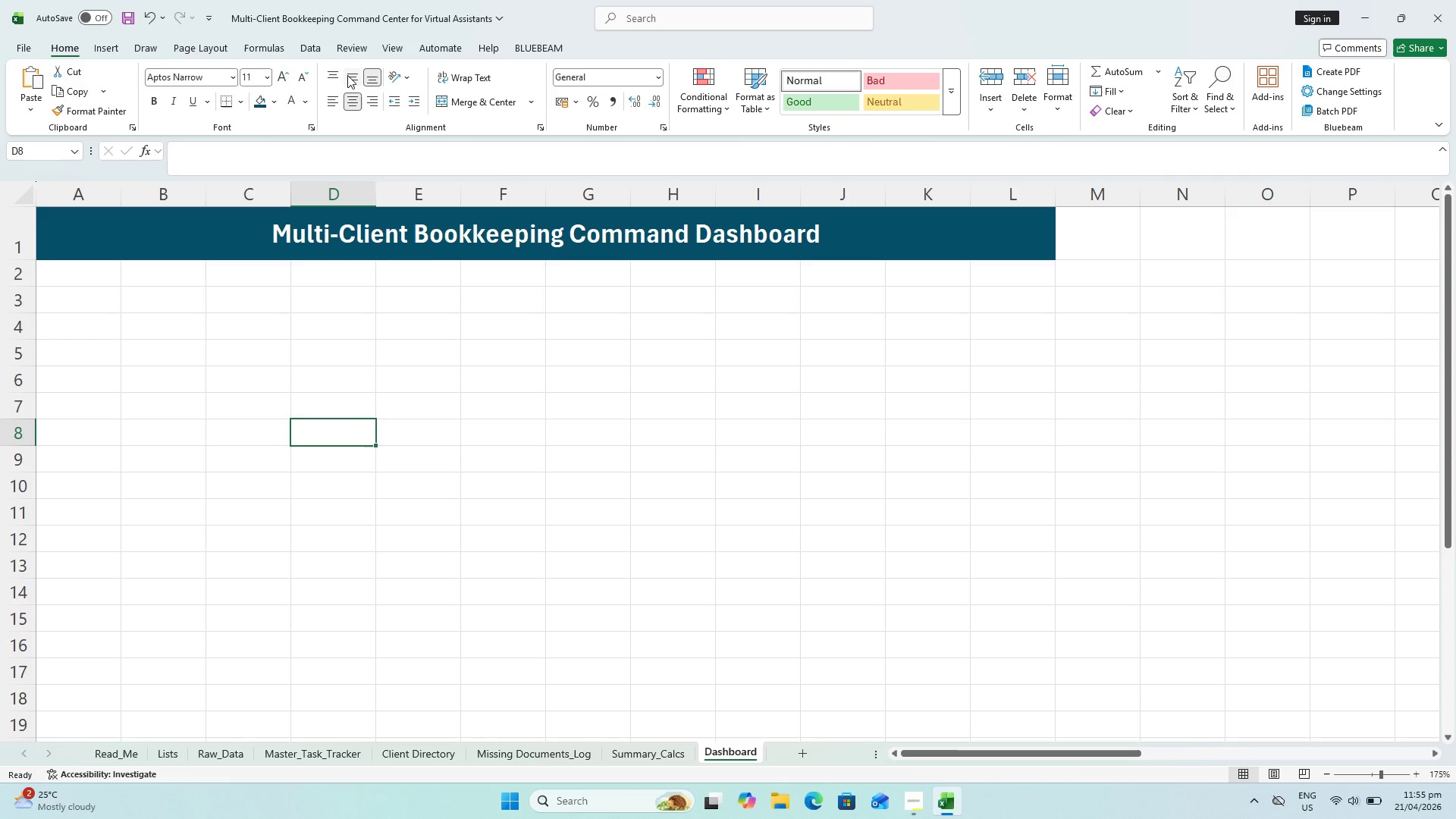 
triple_click([347, 75])
 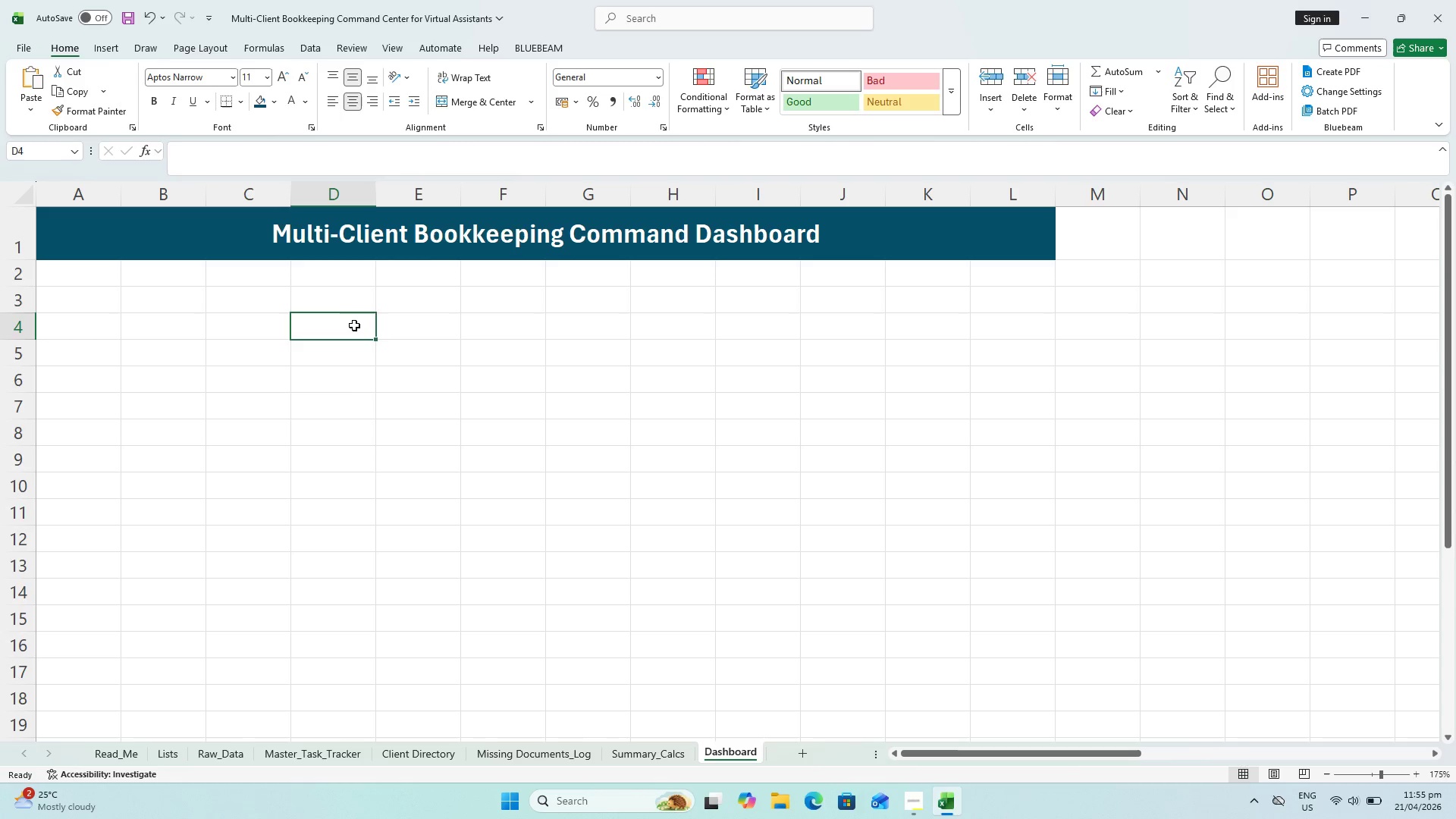 
key(Control+ControlLeft)
 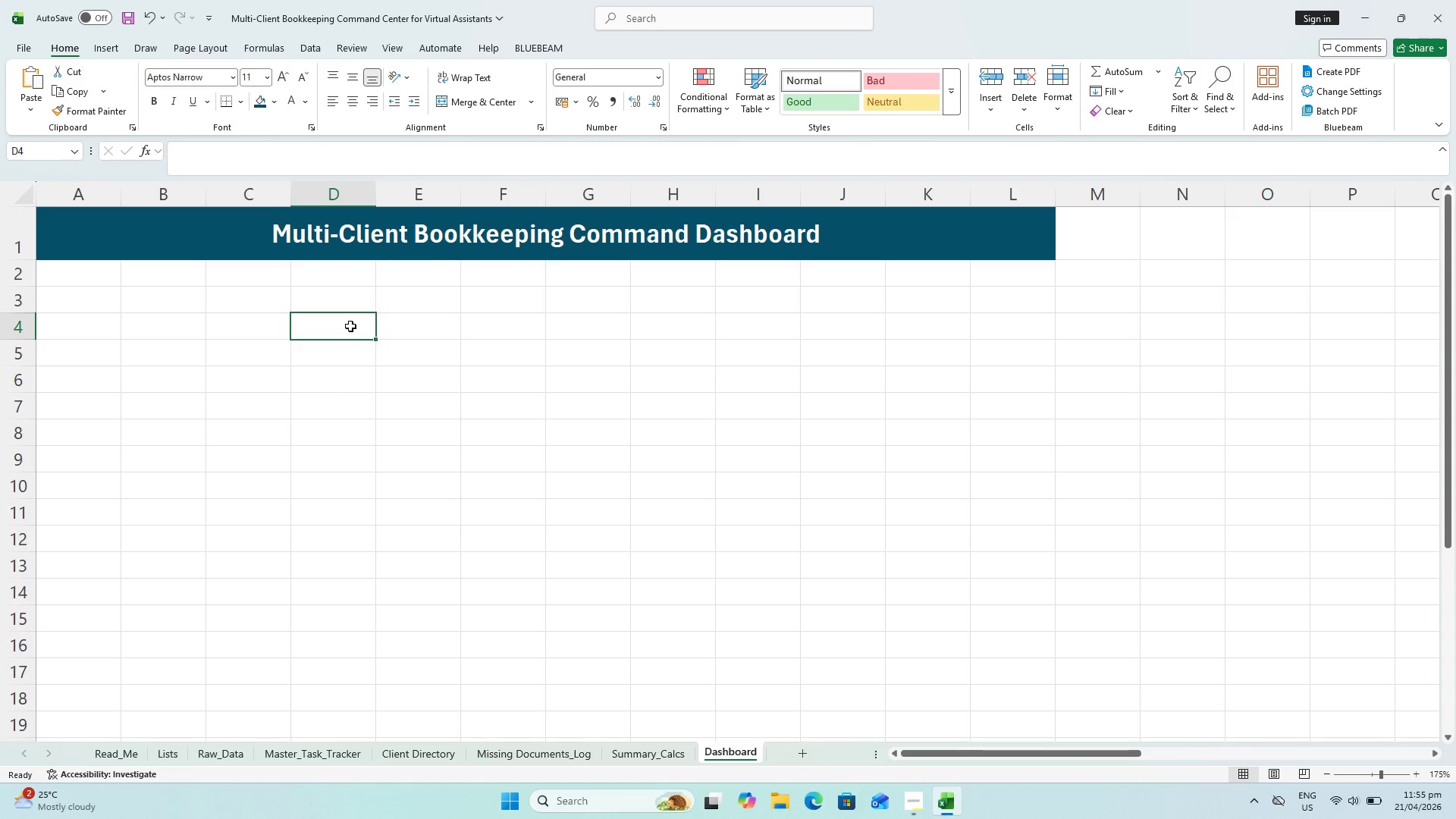 
key(Control+S)
 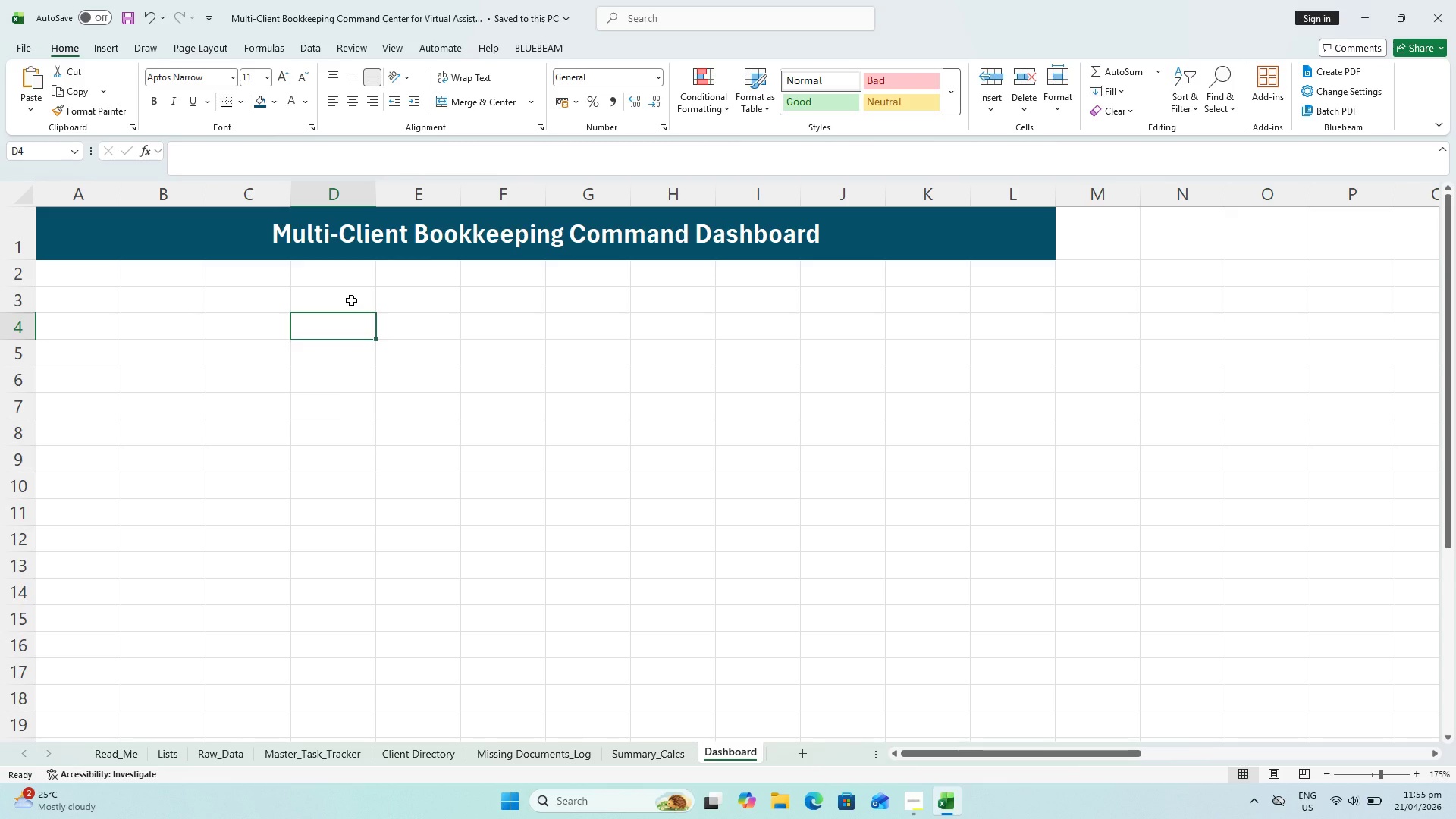 
wait(36.0)
 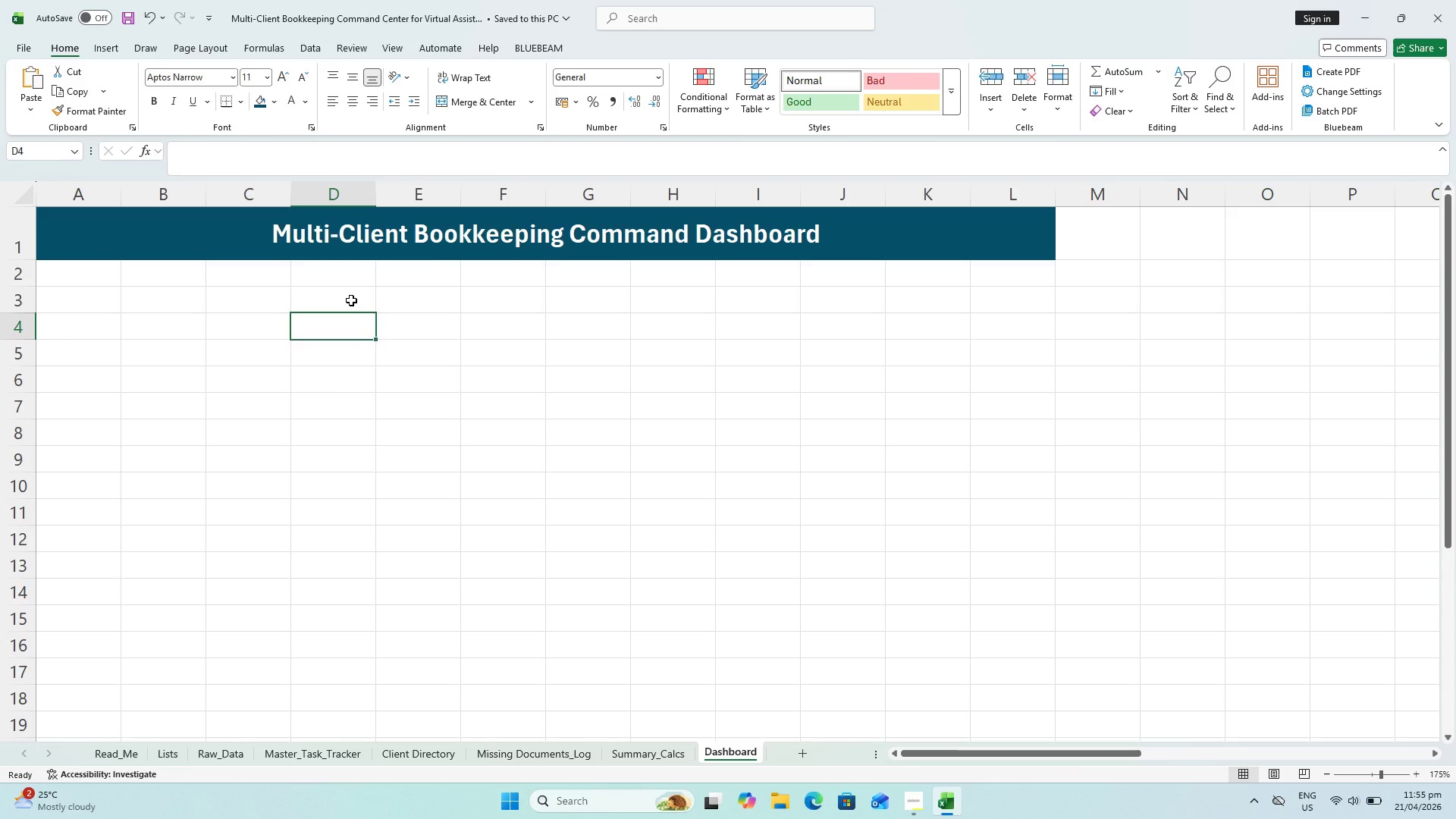 
key(Control+S)
 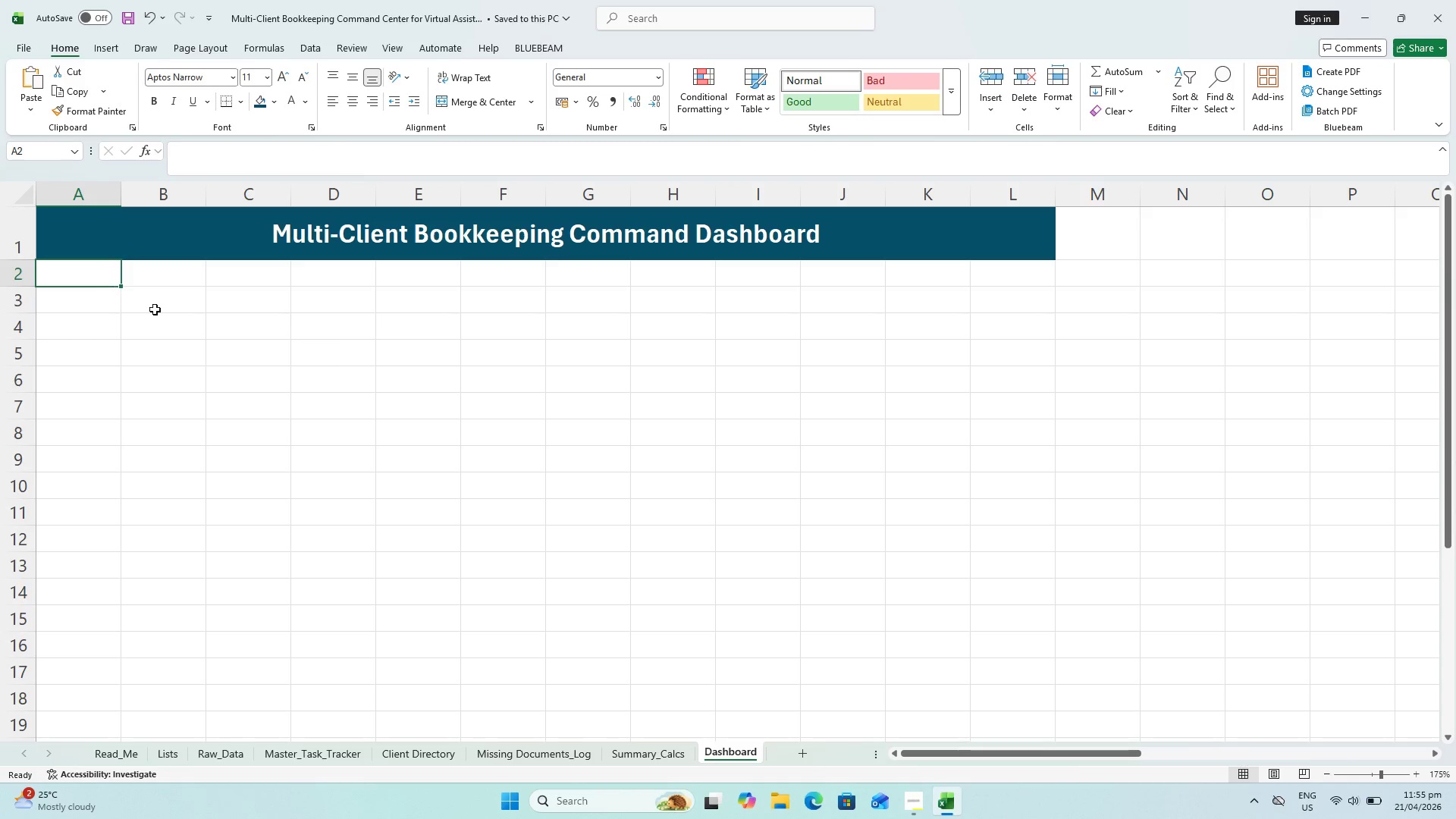 
type(Portfolio-level summaa)
key(Backspace)
 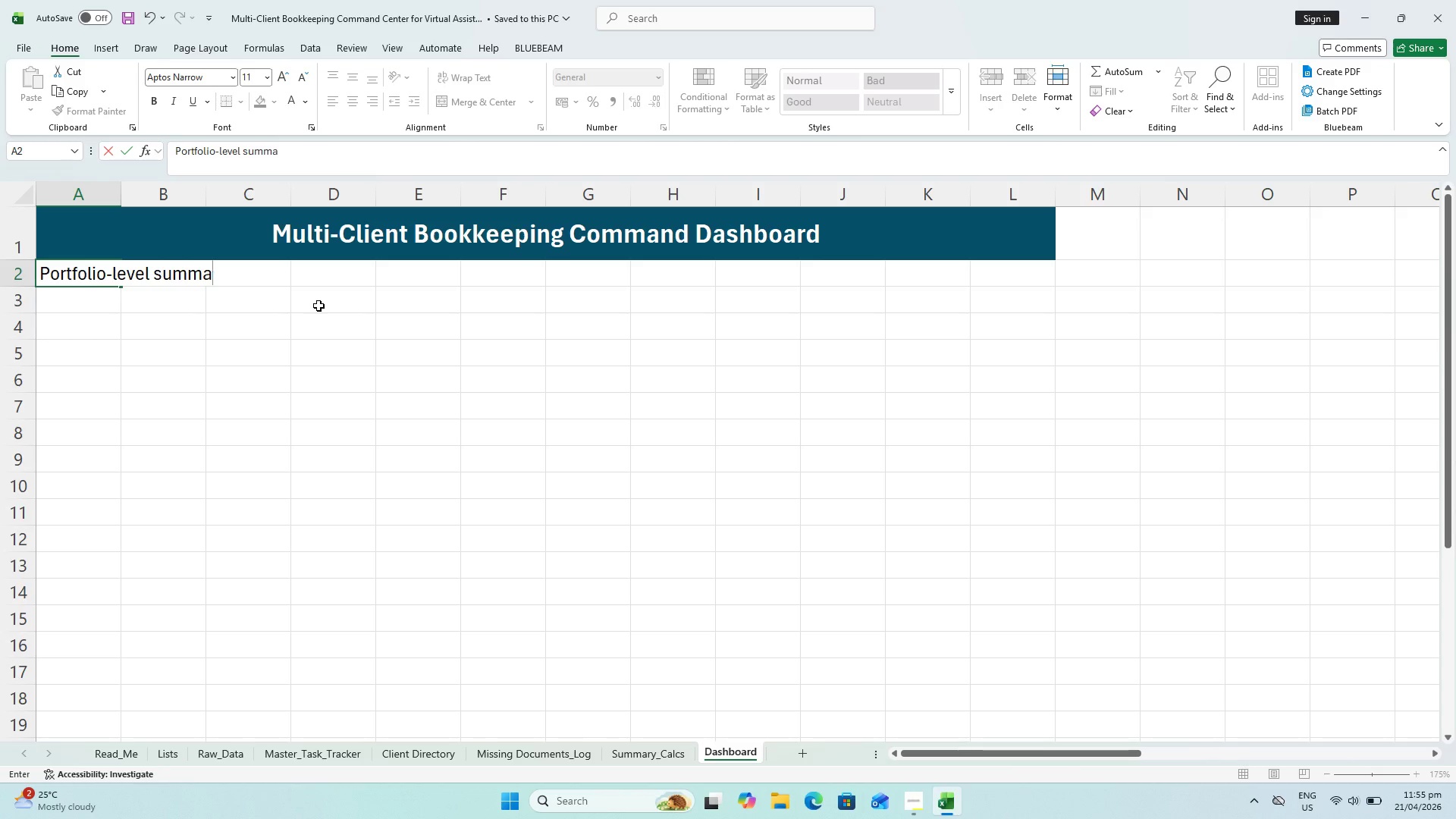 
type(a)
key(Backspace)
type(ry of task completion, reconciliation status, outstanding balanced)
key(Backspace)
type(s, an )
key(Backspace)
type(d clienyt)
key(Backspace)
key(Backspace)
type(t follow-up workload.)
 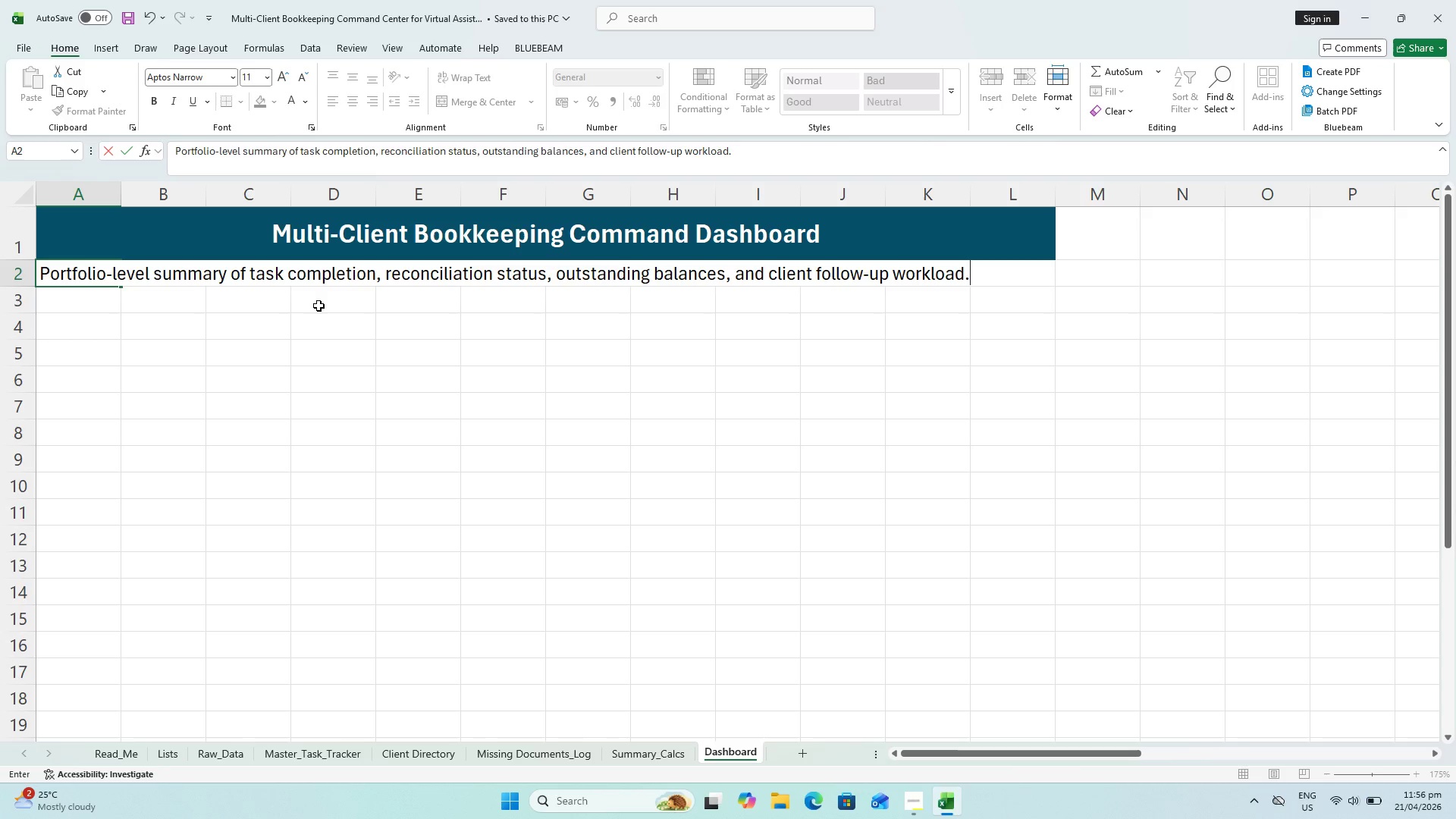 
key(Enter)
 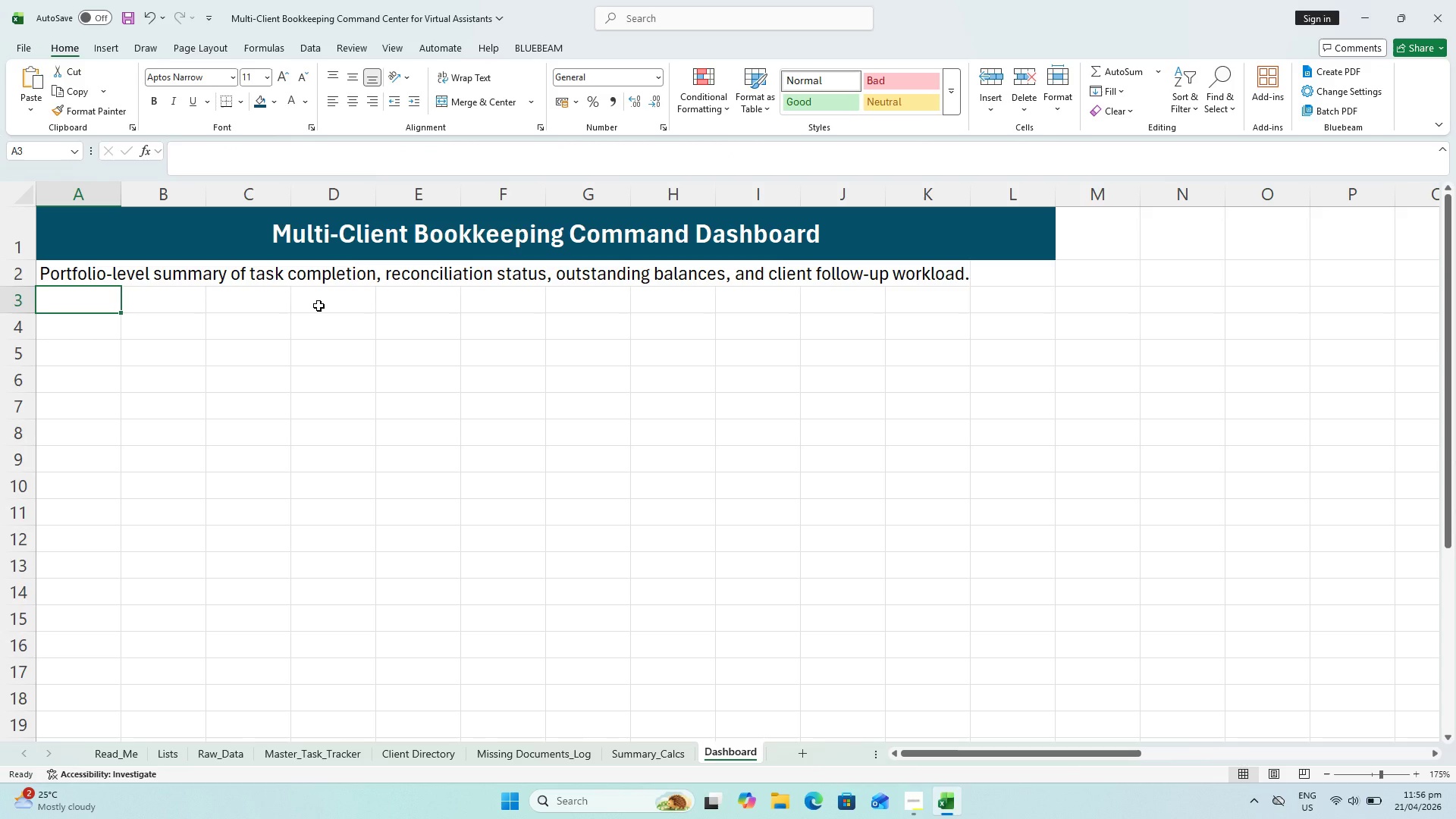 
key(Control+ControlLeft)
 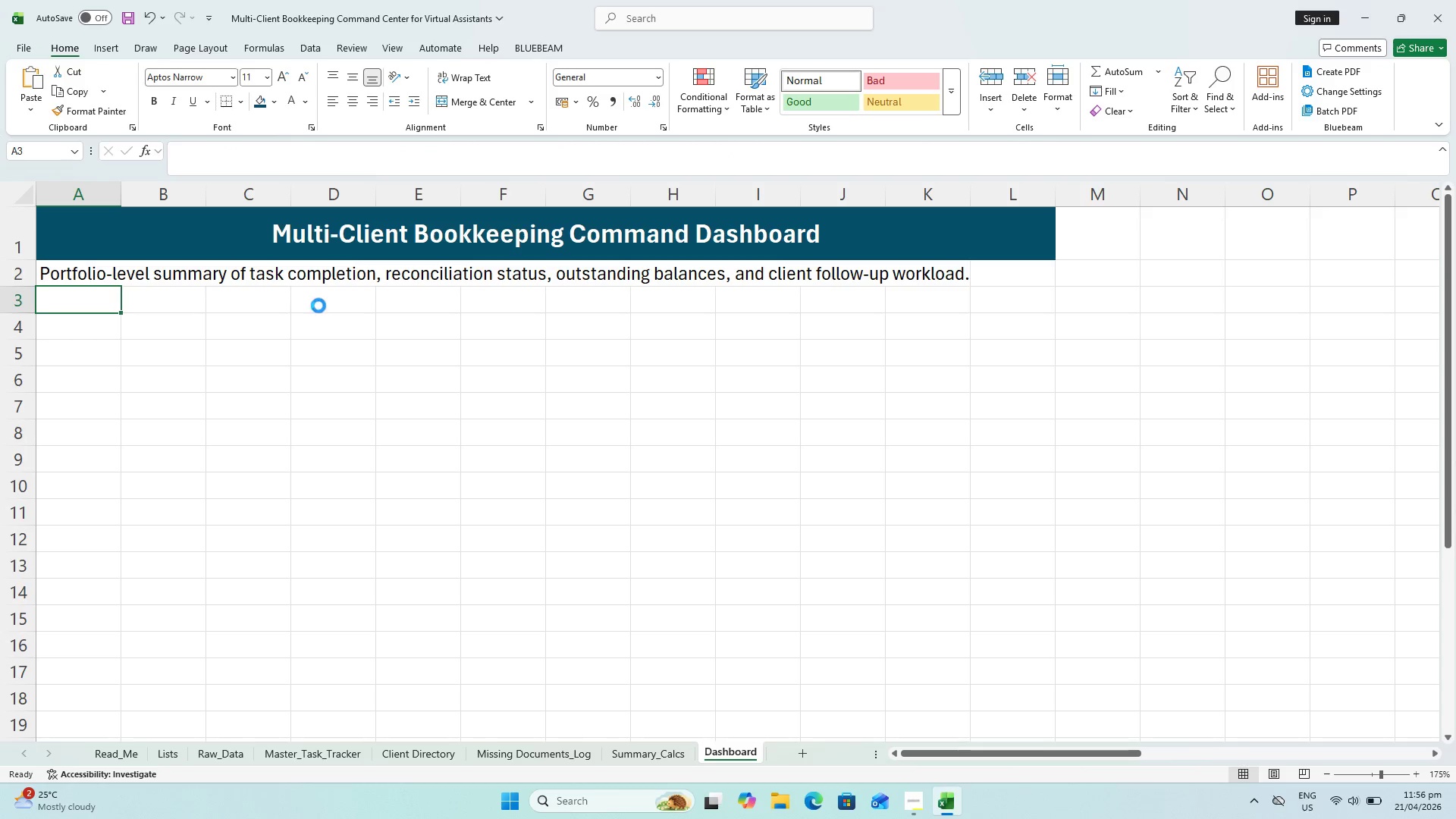 
key(Control+S)
 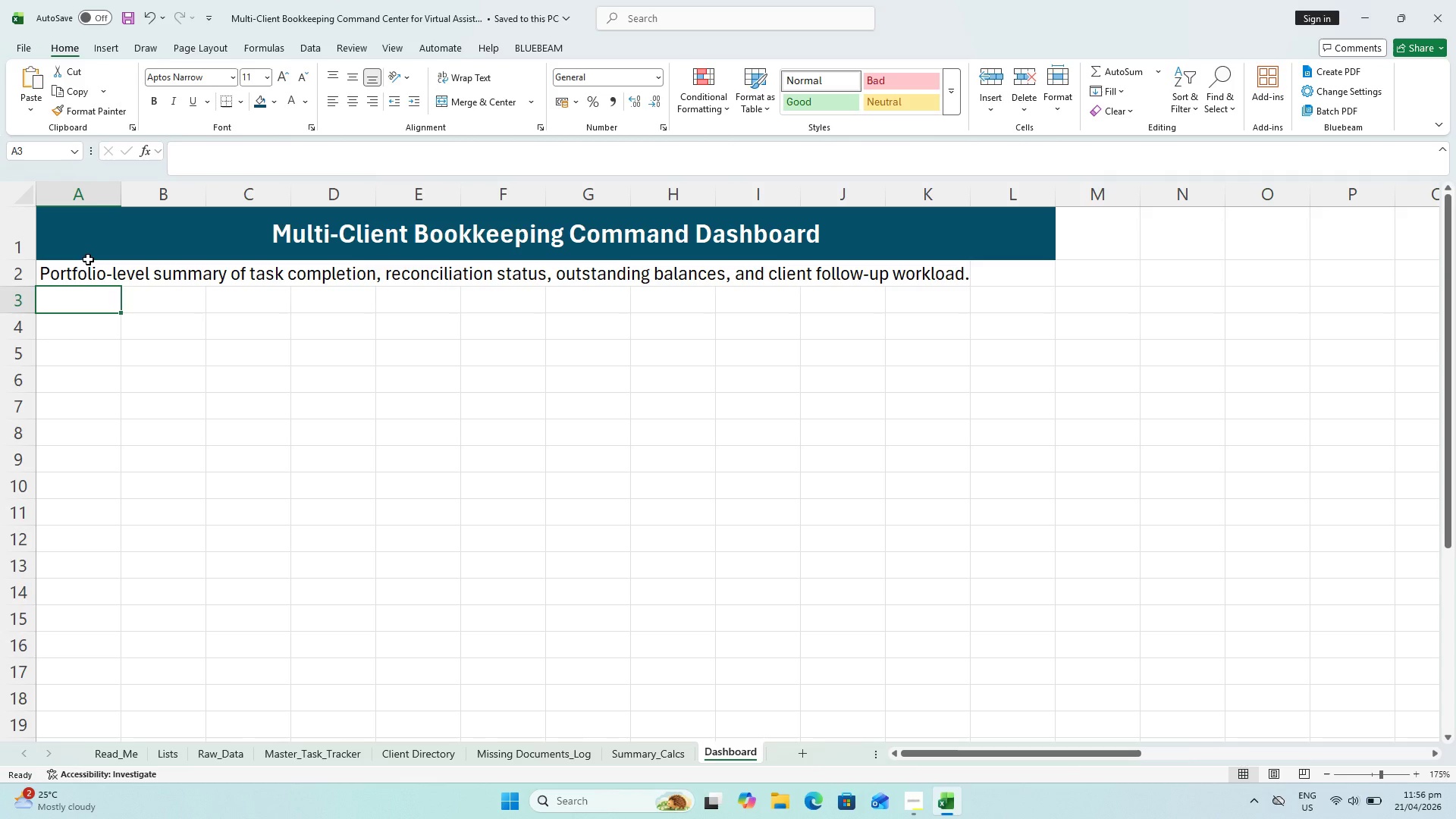 
left_click([80, 280])
 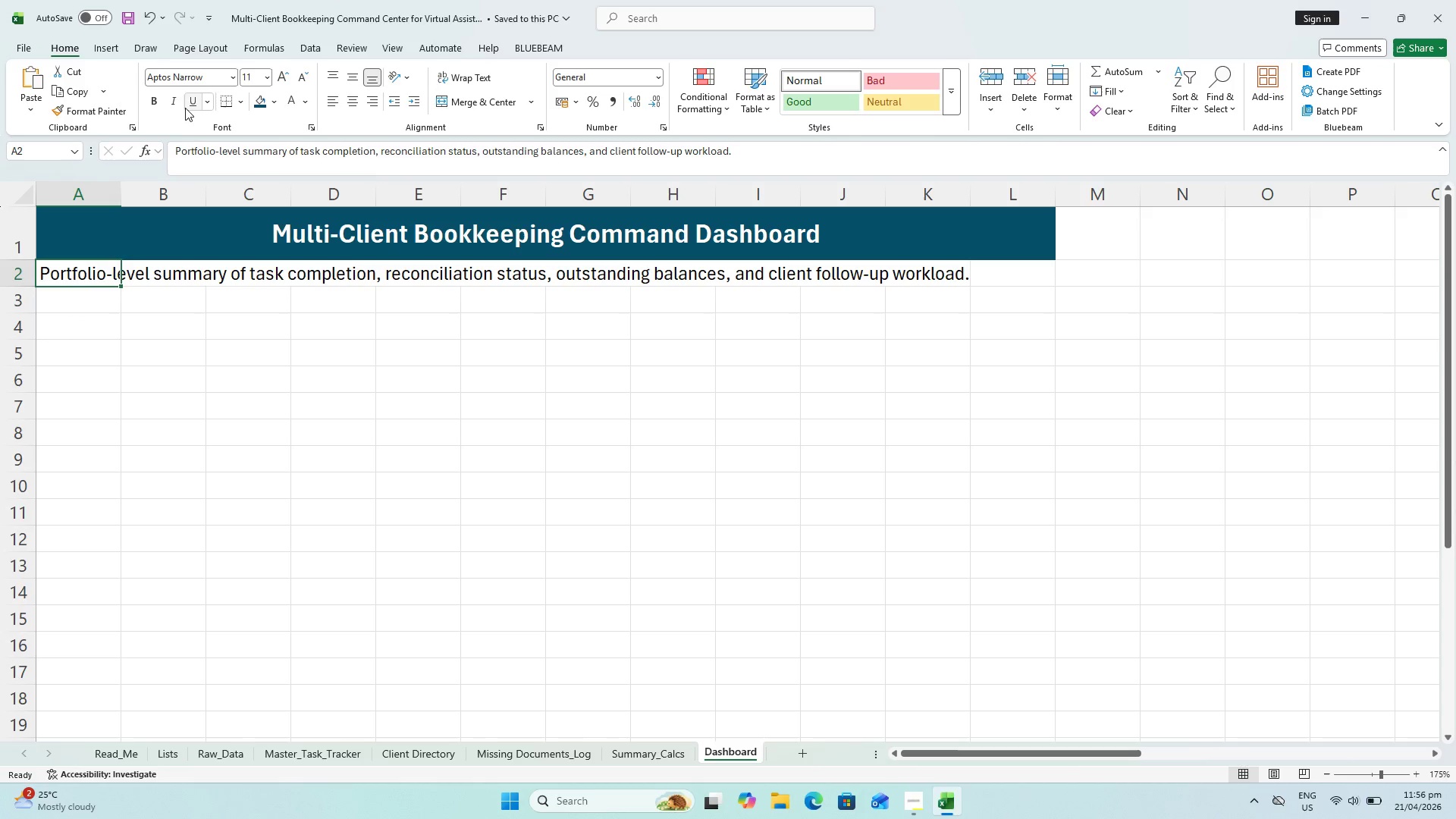 
left_click([177, 102])
 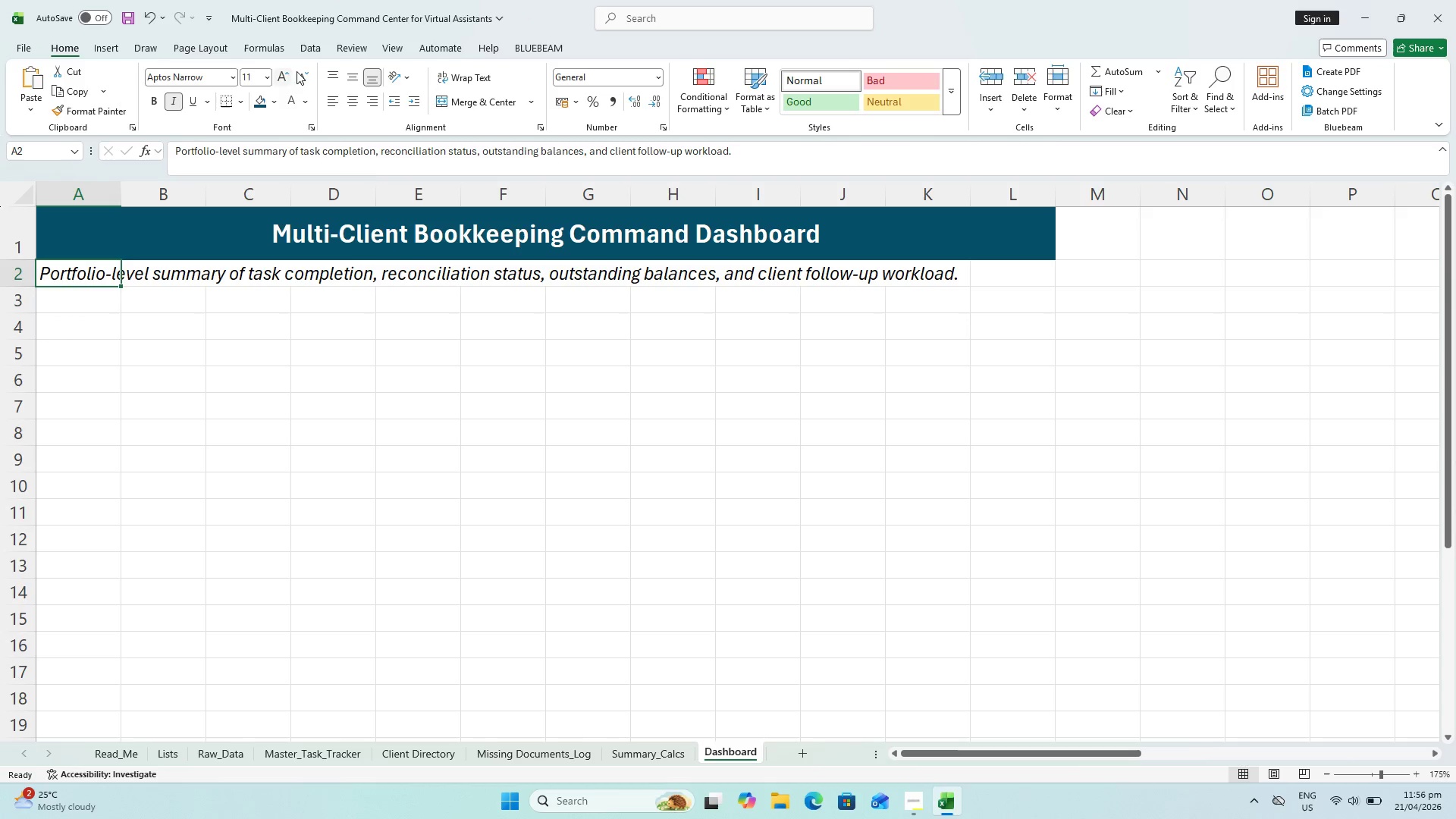 
left_click([302, 74])
 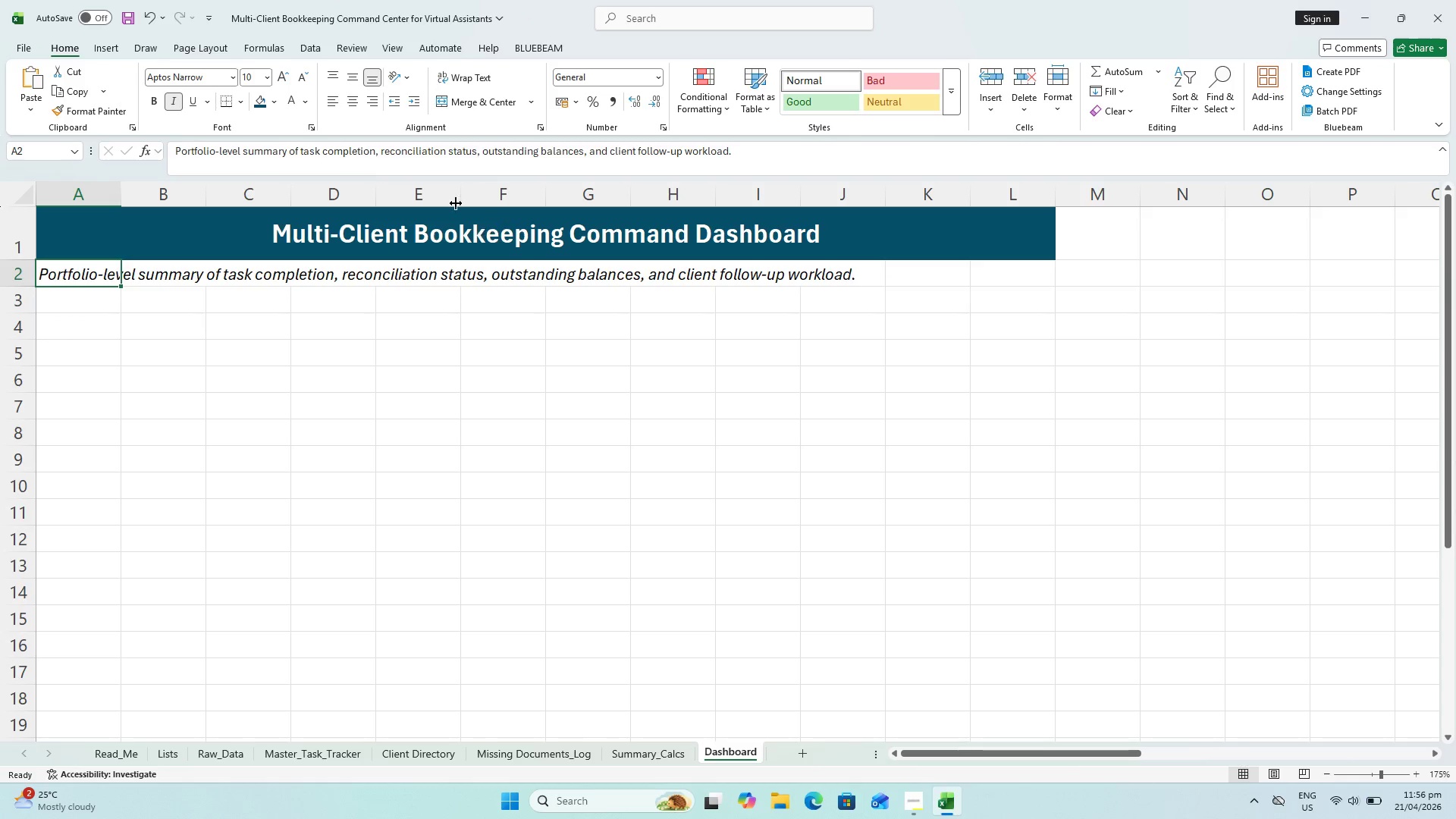 
left_click([307, 80])
 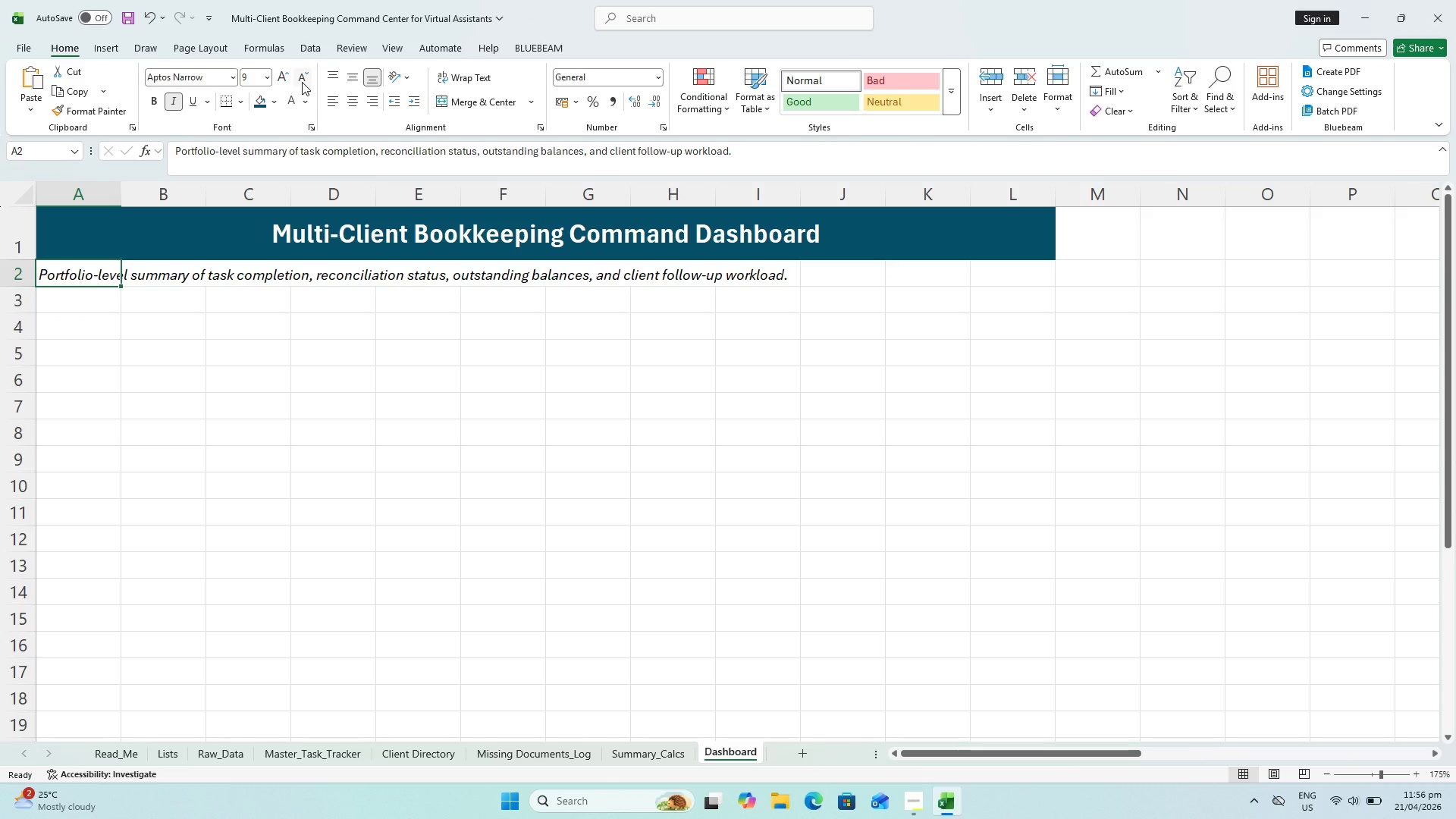 
left_click([306, 102])
 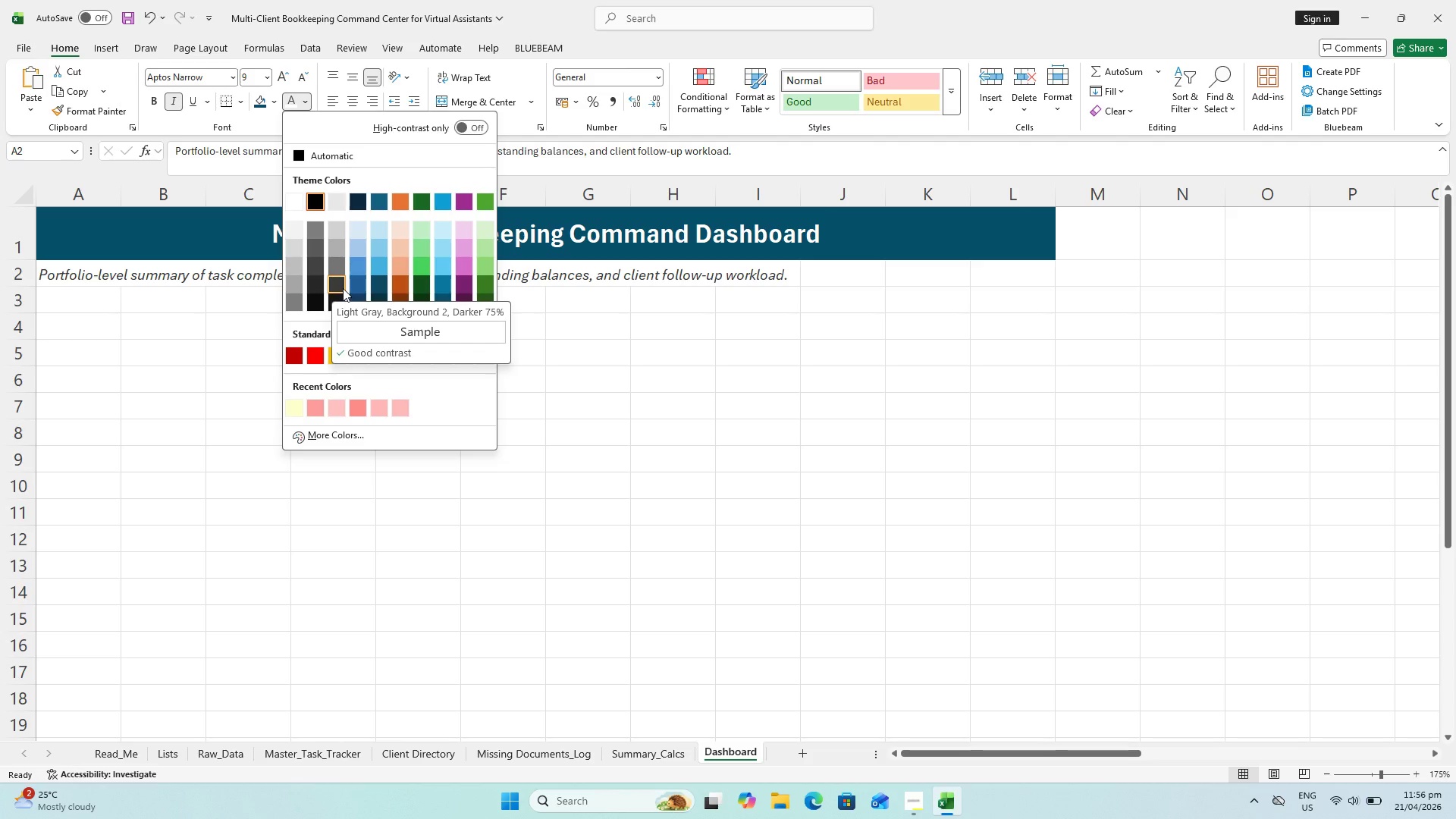 
left_click([342, 287])
 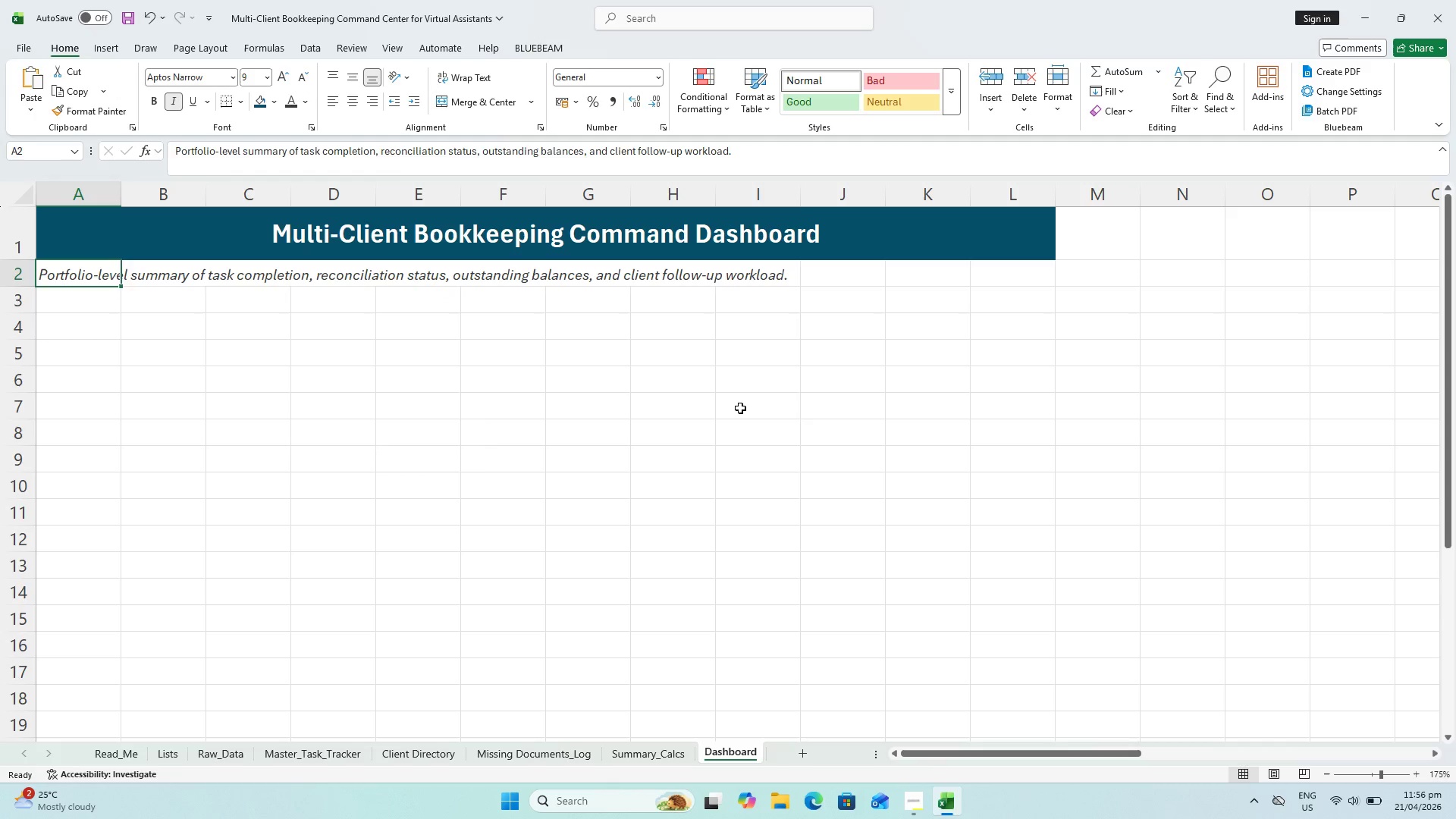 
double_click([740, 408])
 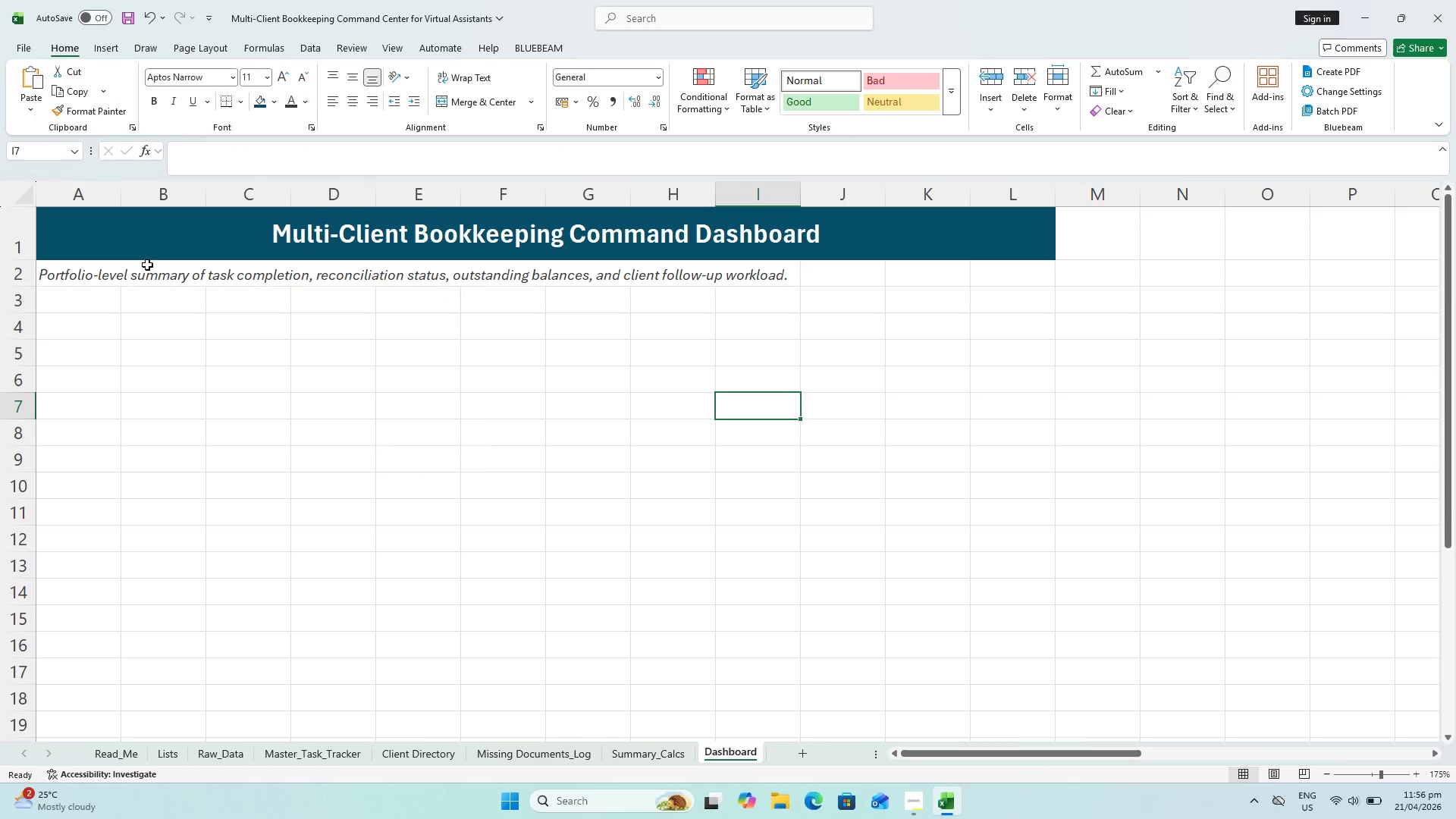 
key(Shift+ShiftLeft)
 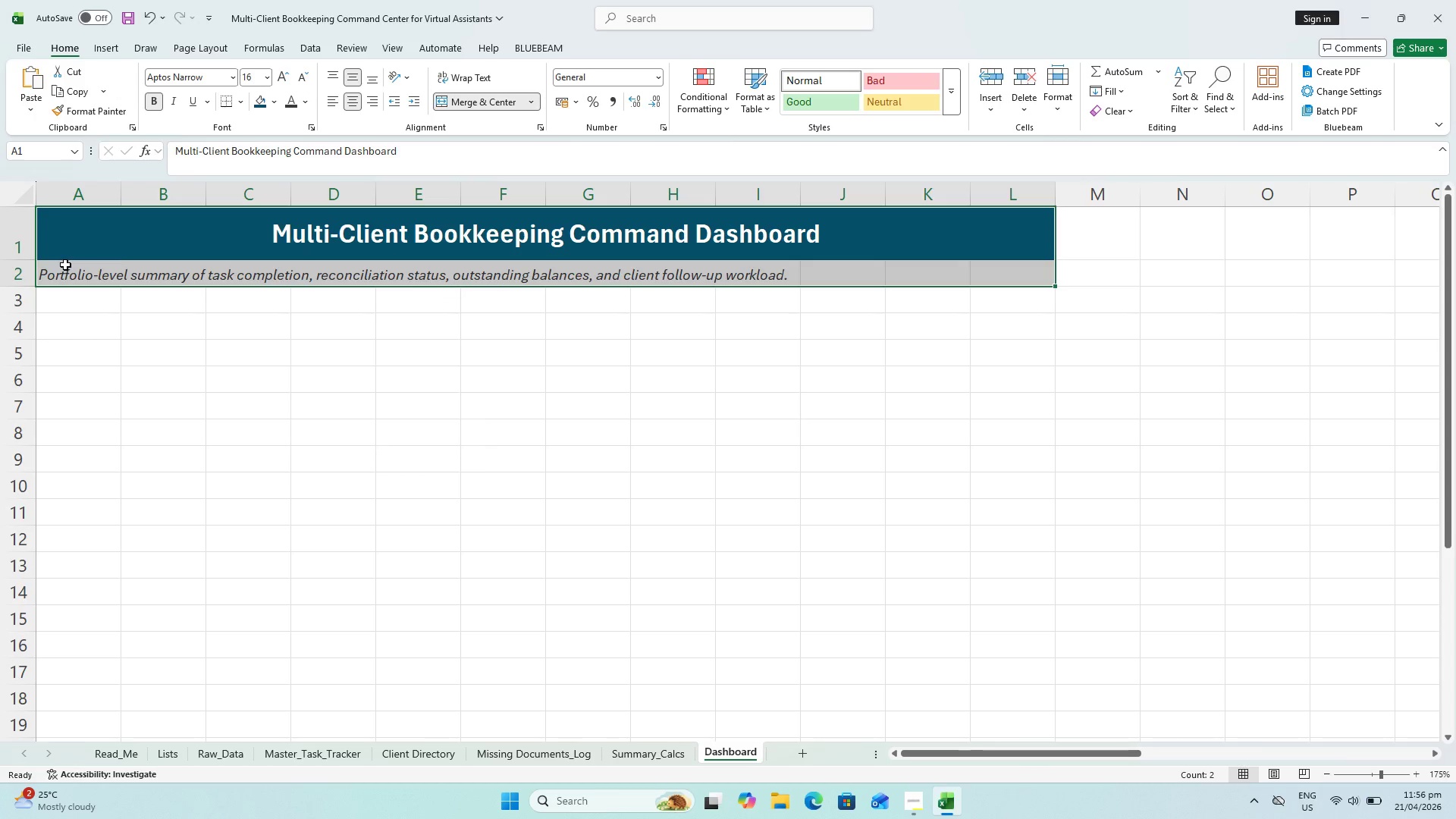 
key(Control+ControlLeft)
 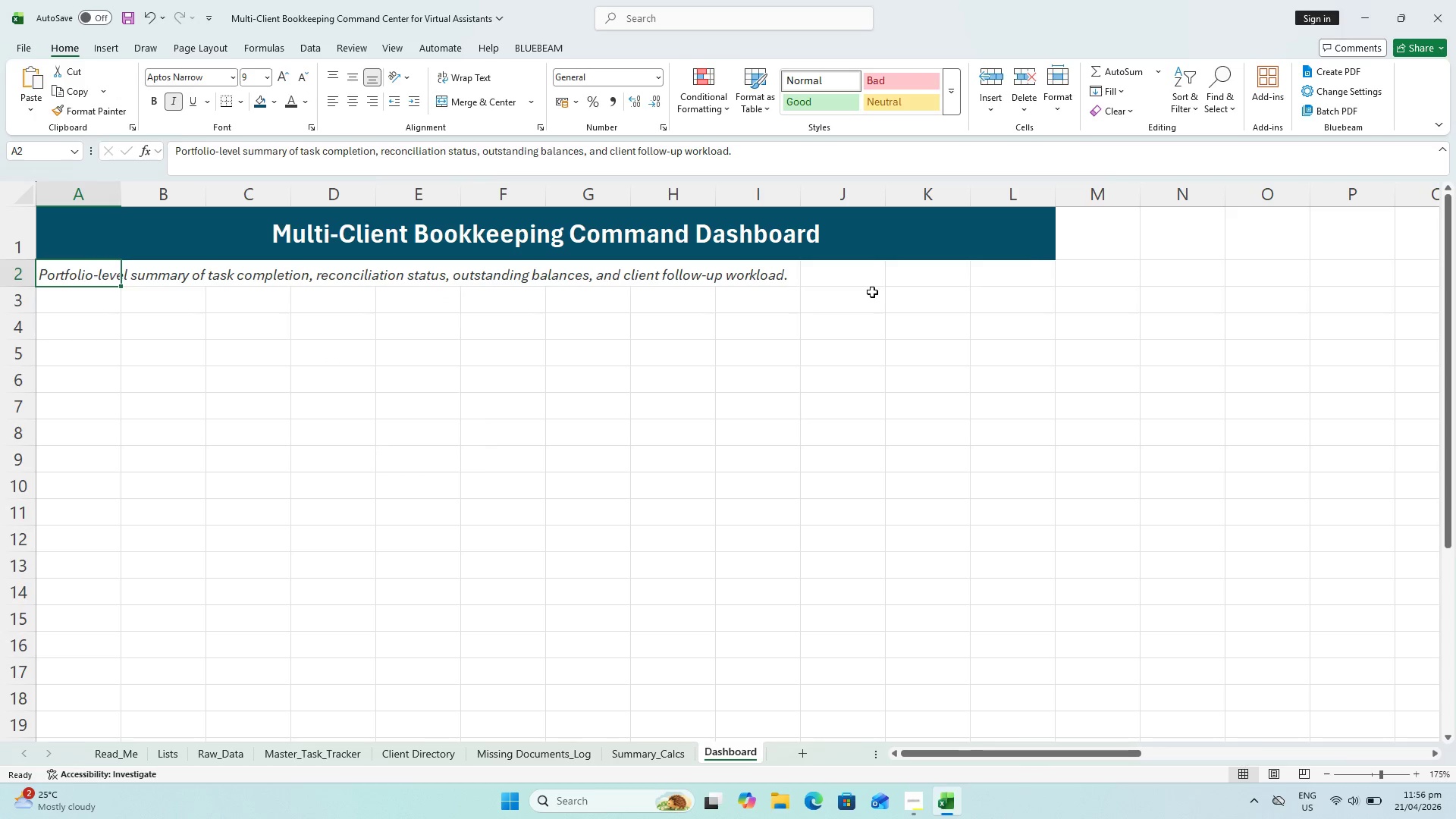 
hold_key(key=ShiftLeft, duration=0.48)
 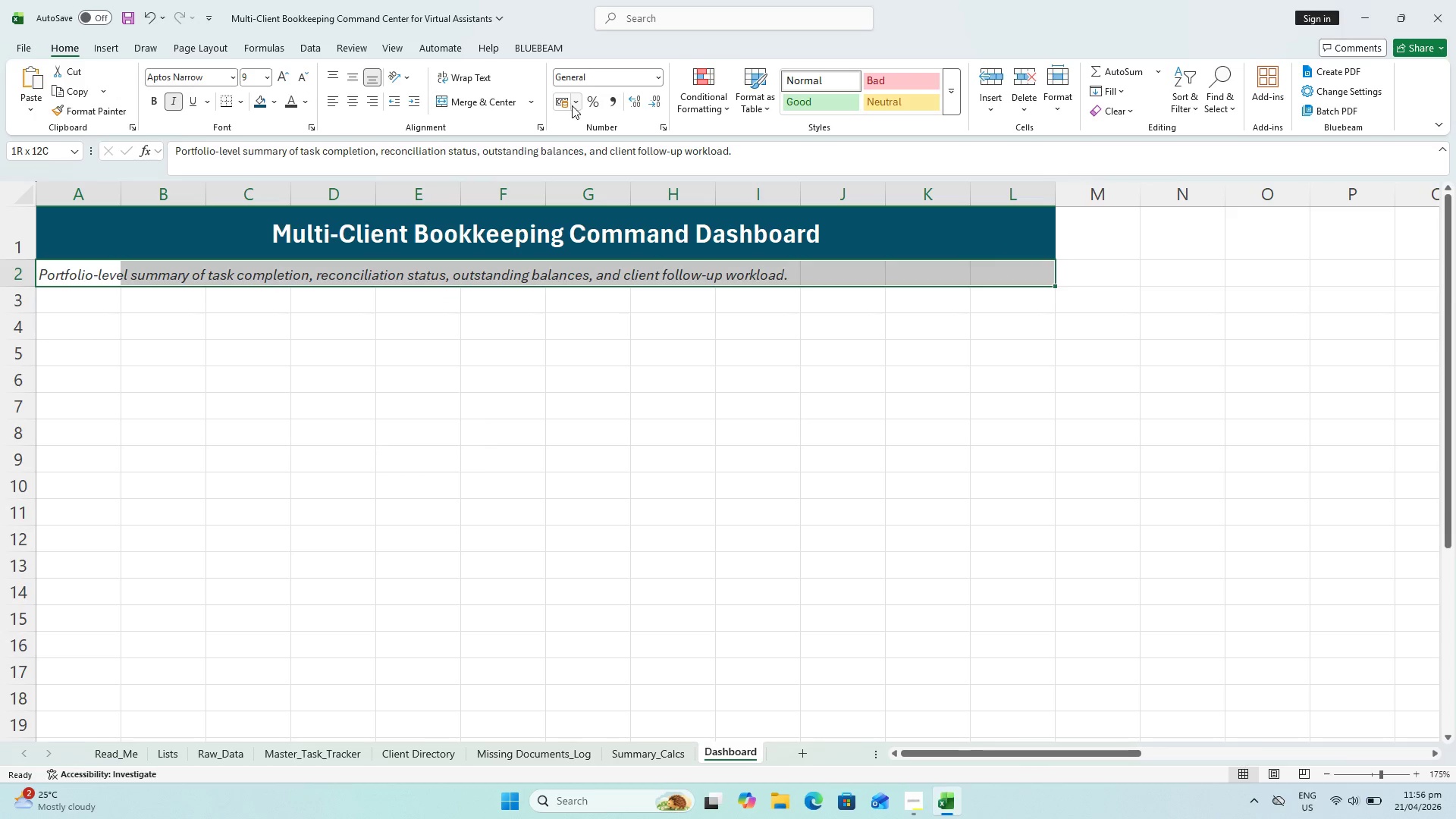 
left_click([443, 101])
 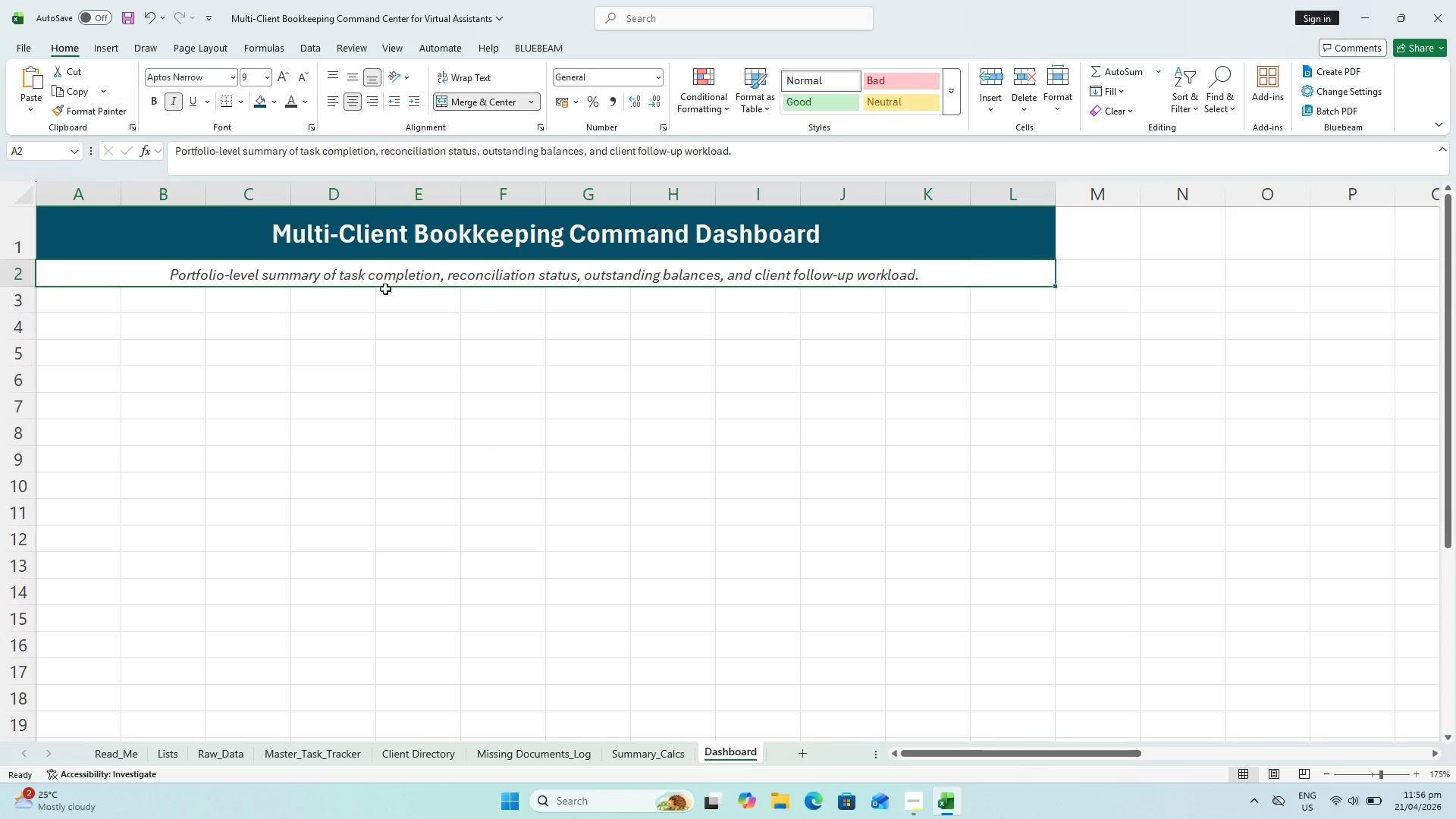 
key(Control+ControlLeft)
 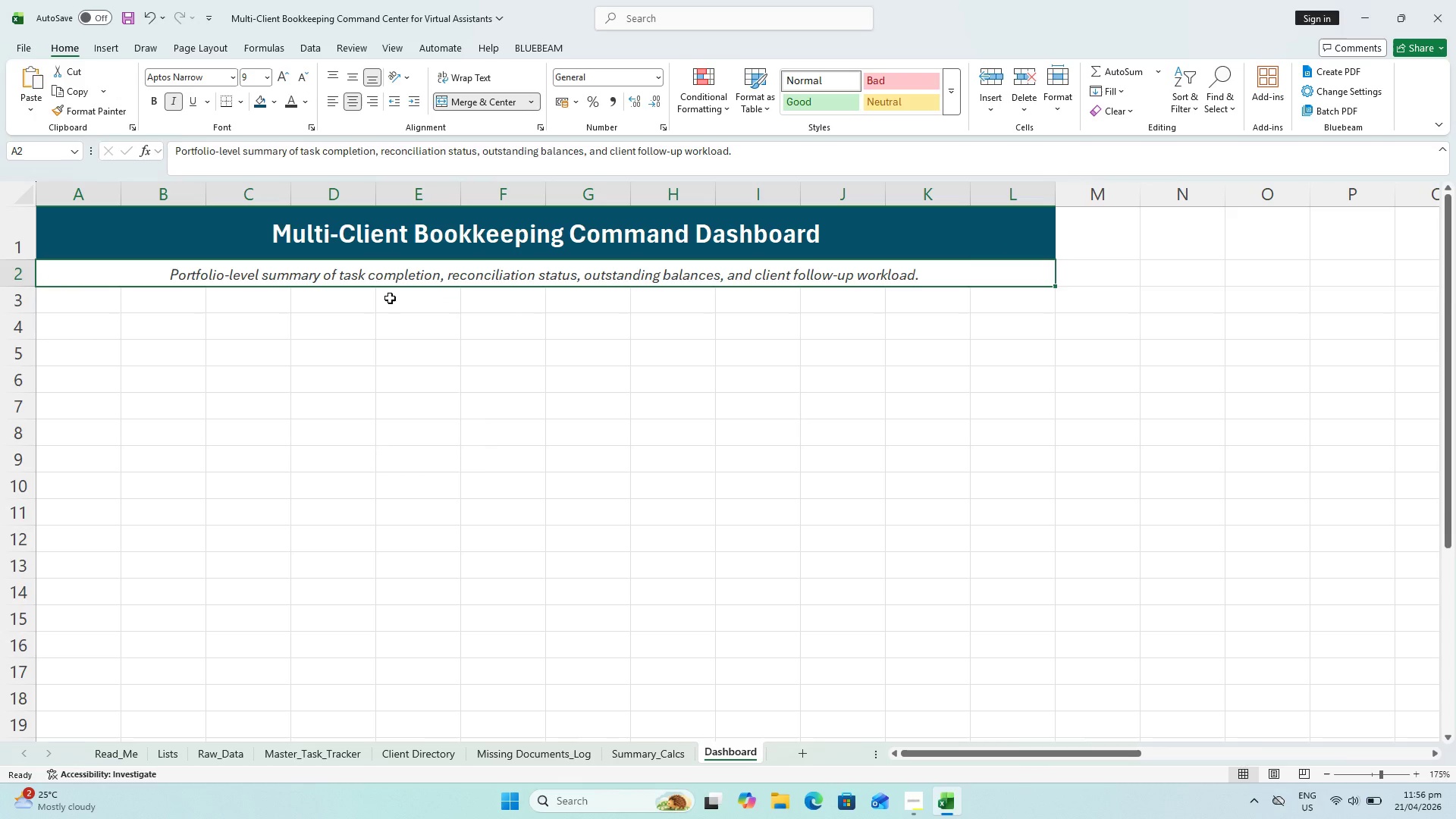 
key(Control+ControlLeft)
 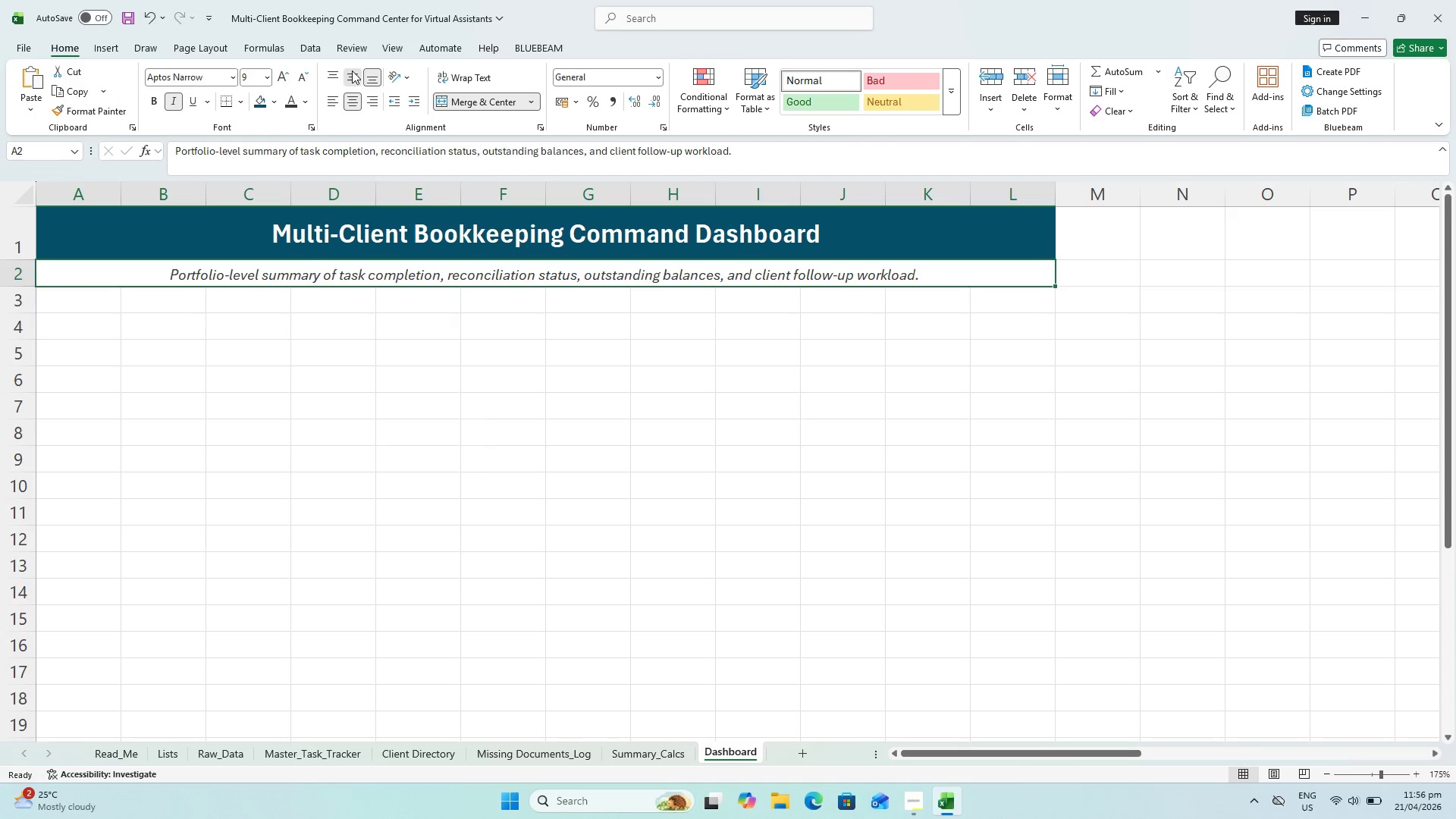 
double_click([337, 67])
 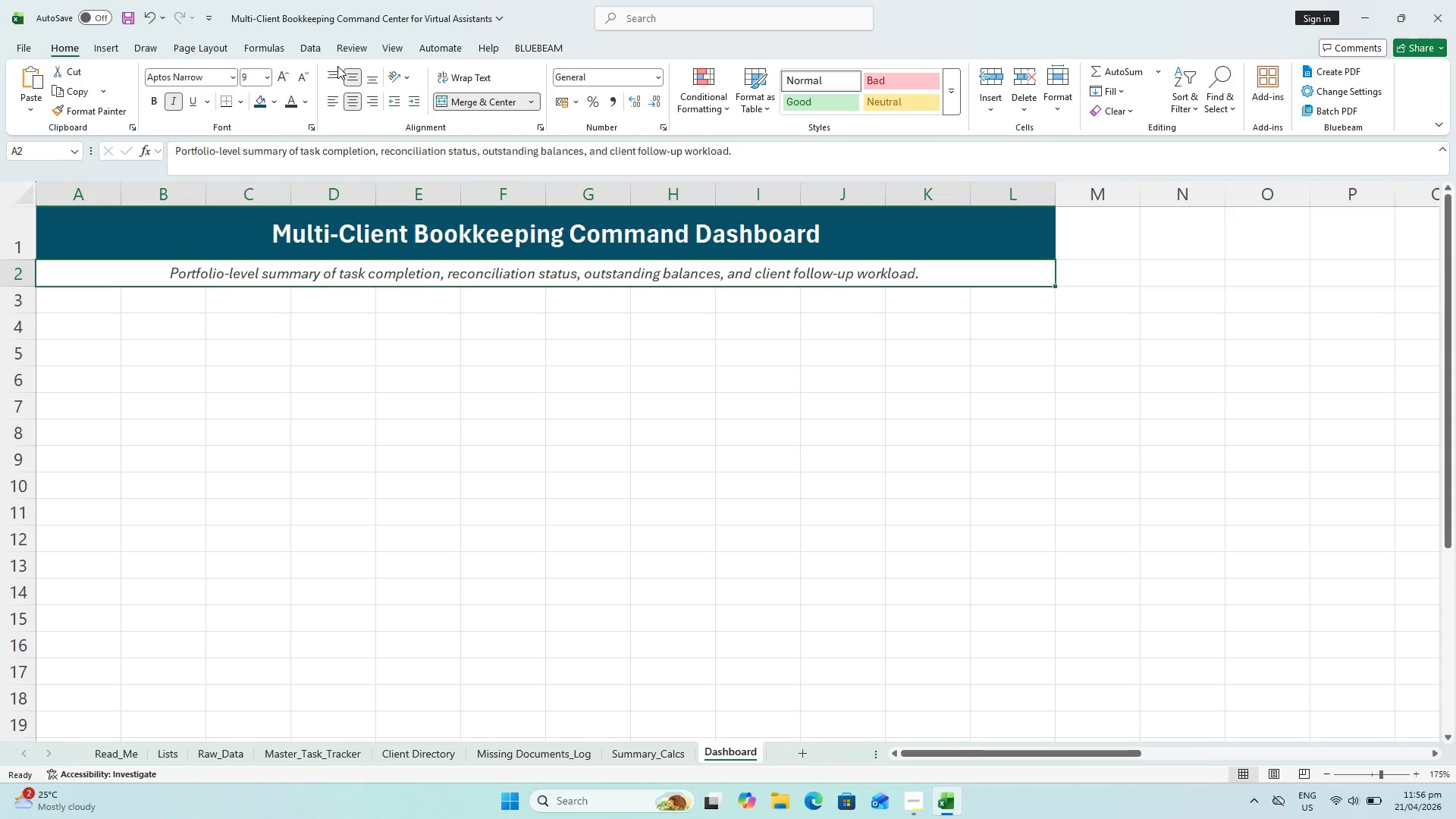 
left_click_drag(start_coordinate=[337, 66], to_coordinate=[336, 71])
 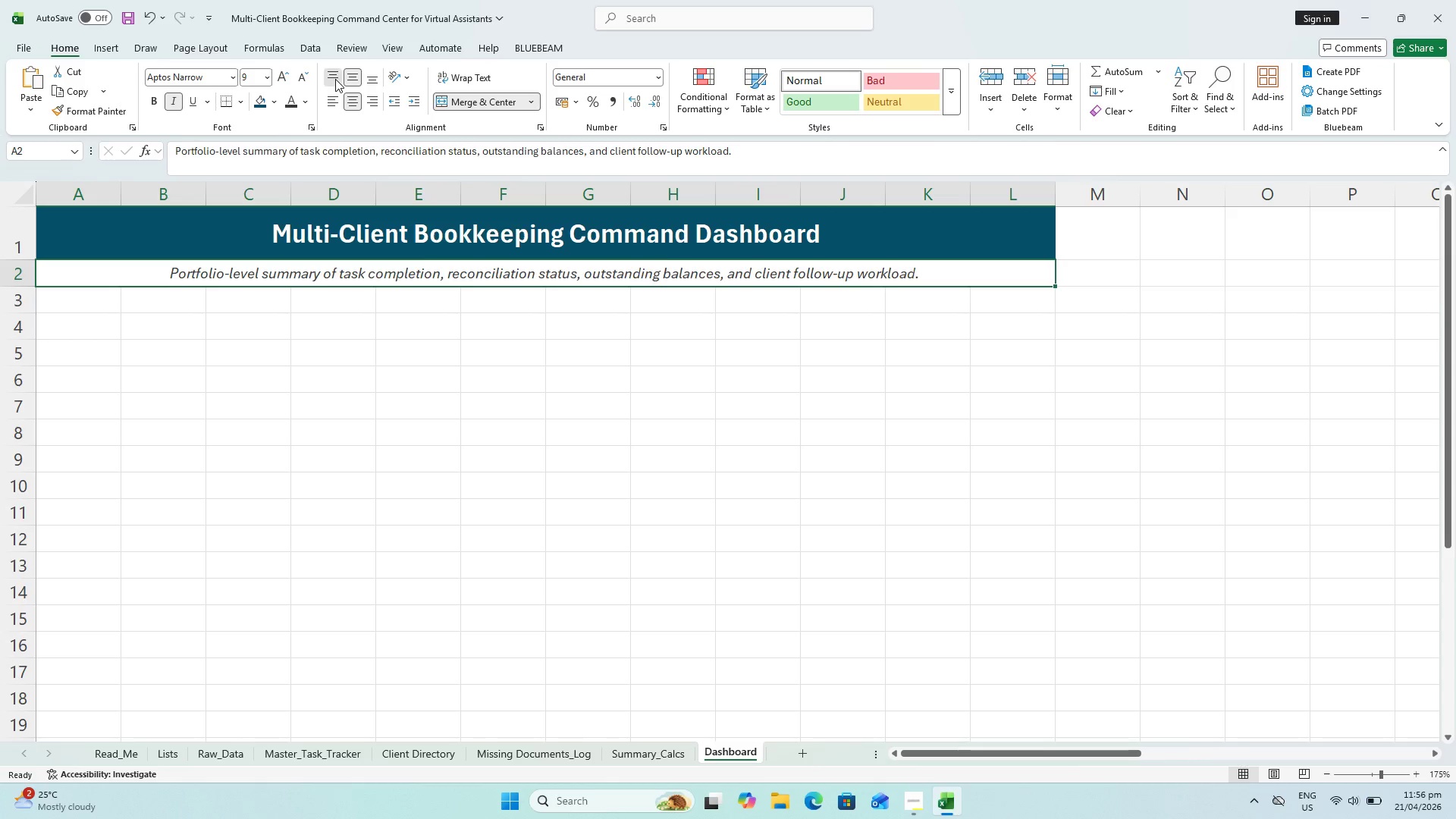 
double_click([335, 79])
 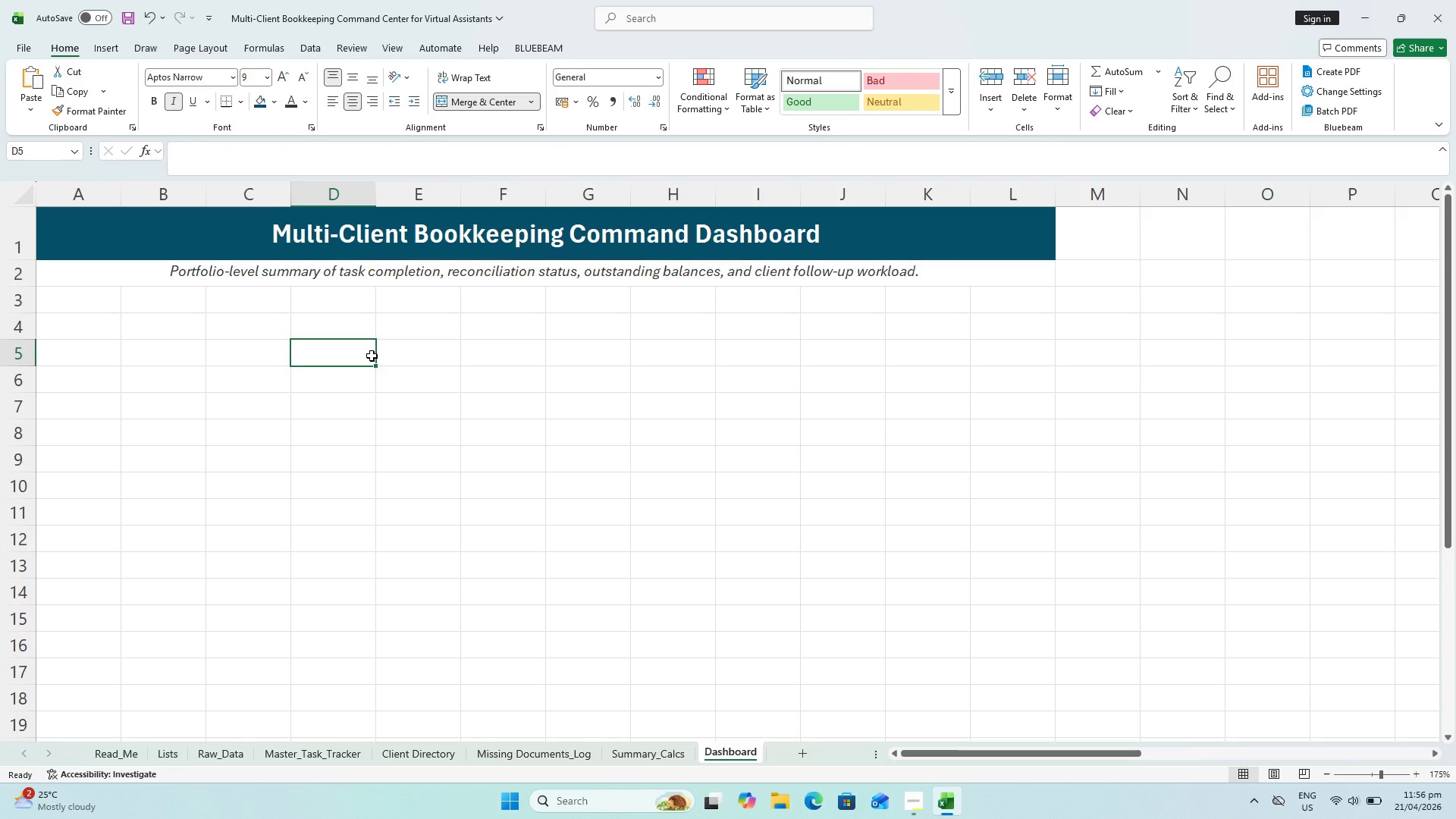 
key(Control+S)
 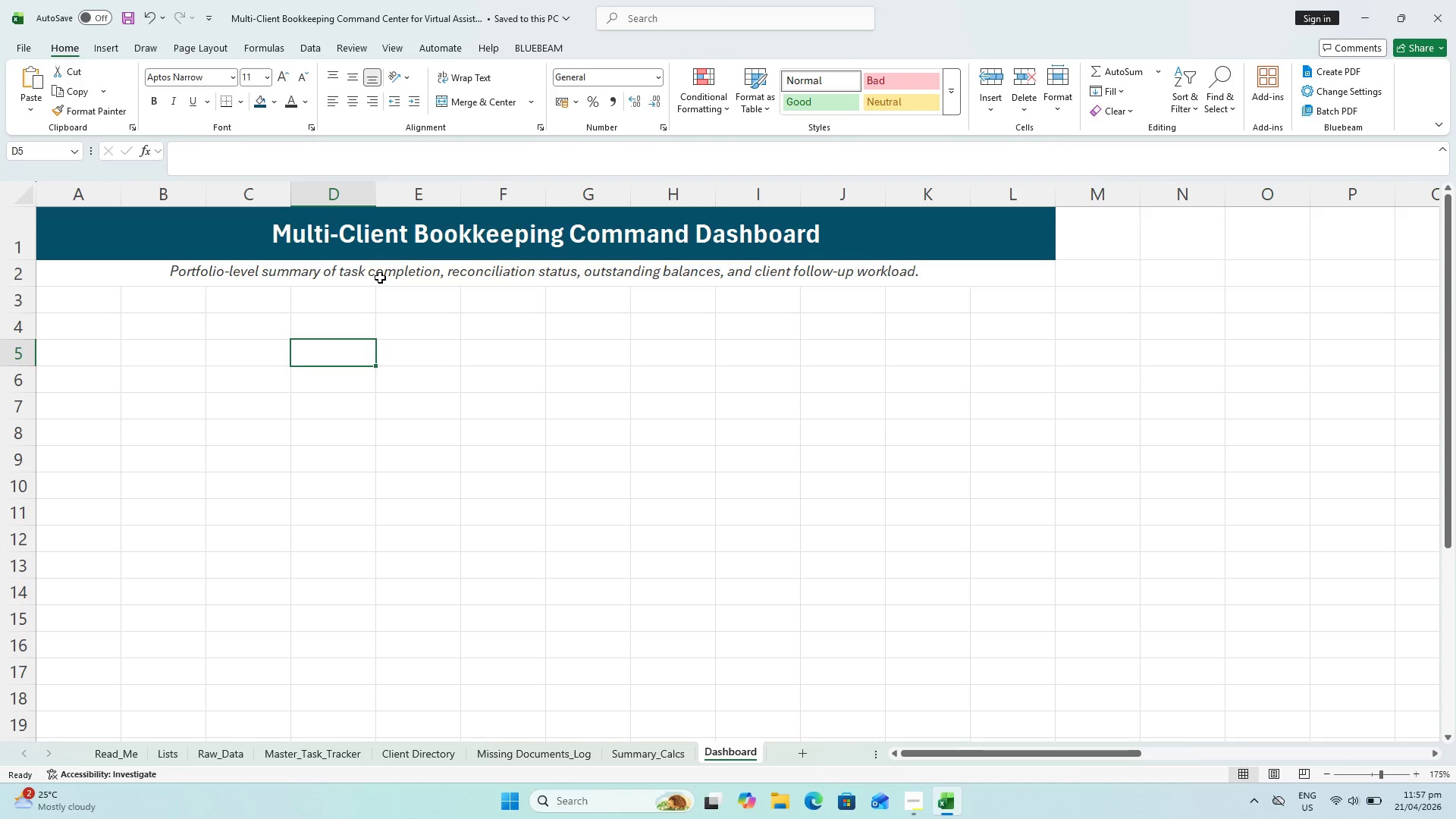 
wait(17.69)
 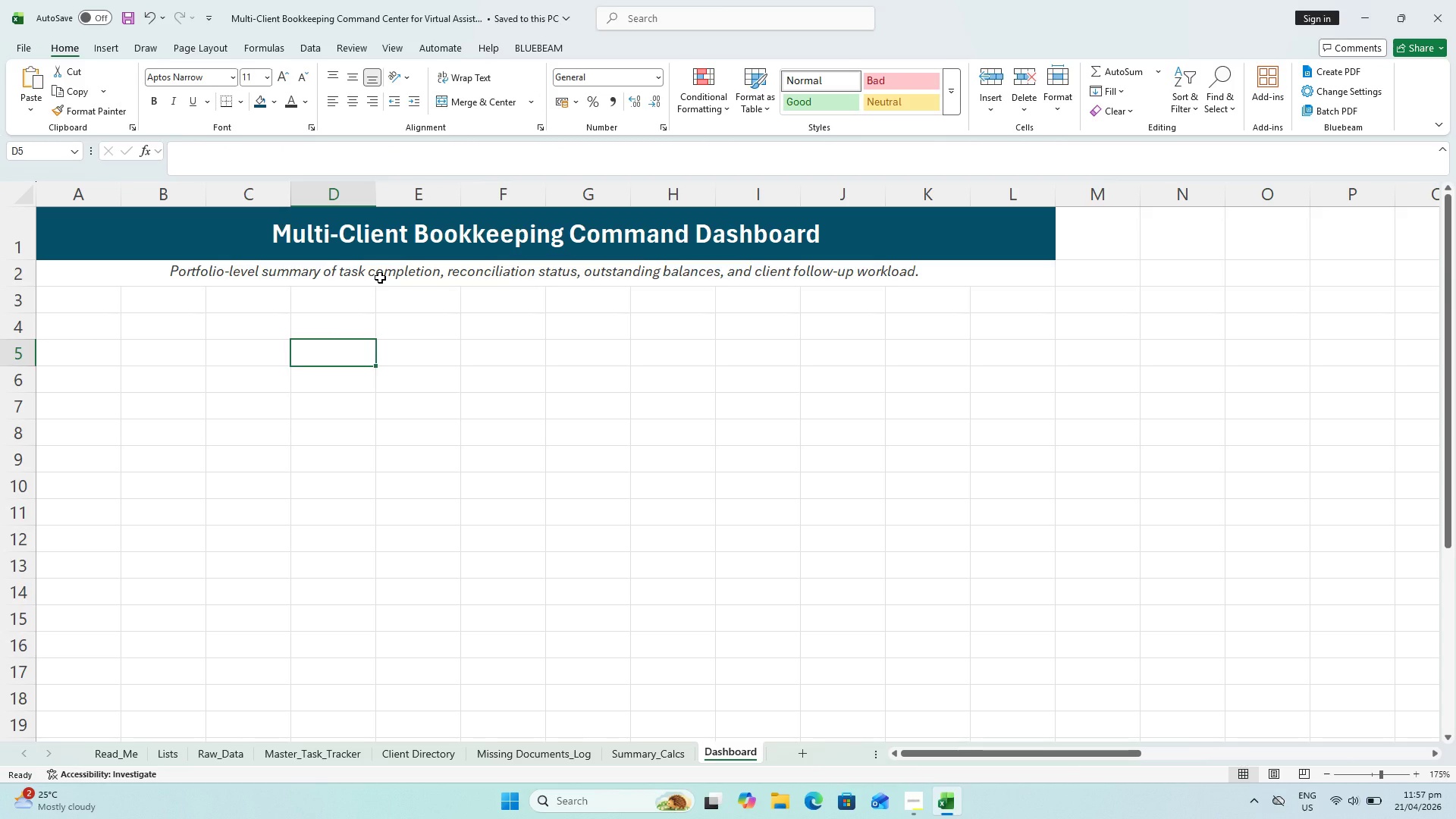 
key(Control+S)
 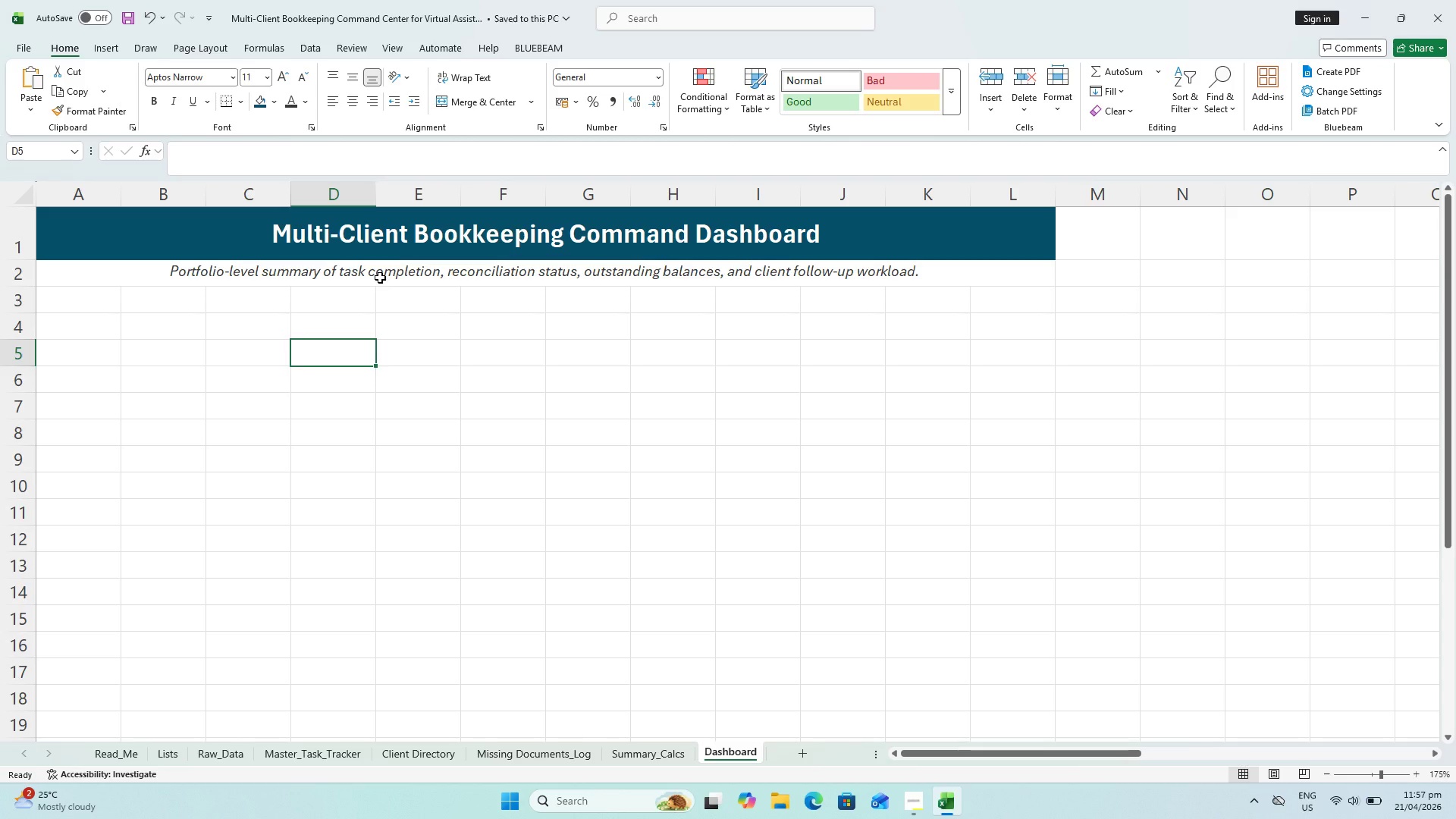 
key(Control+Shift+ShiftLeft)
 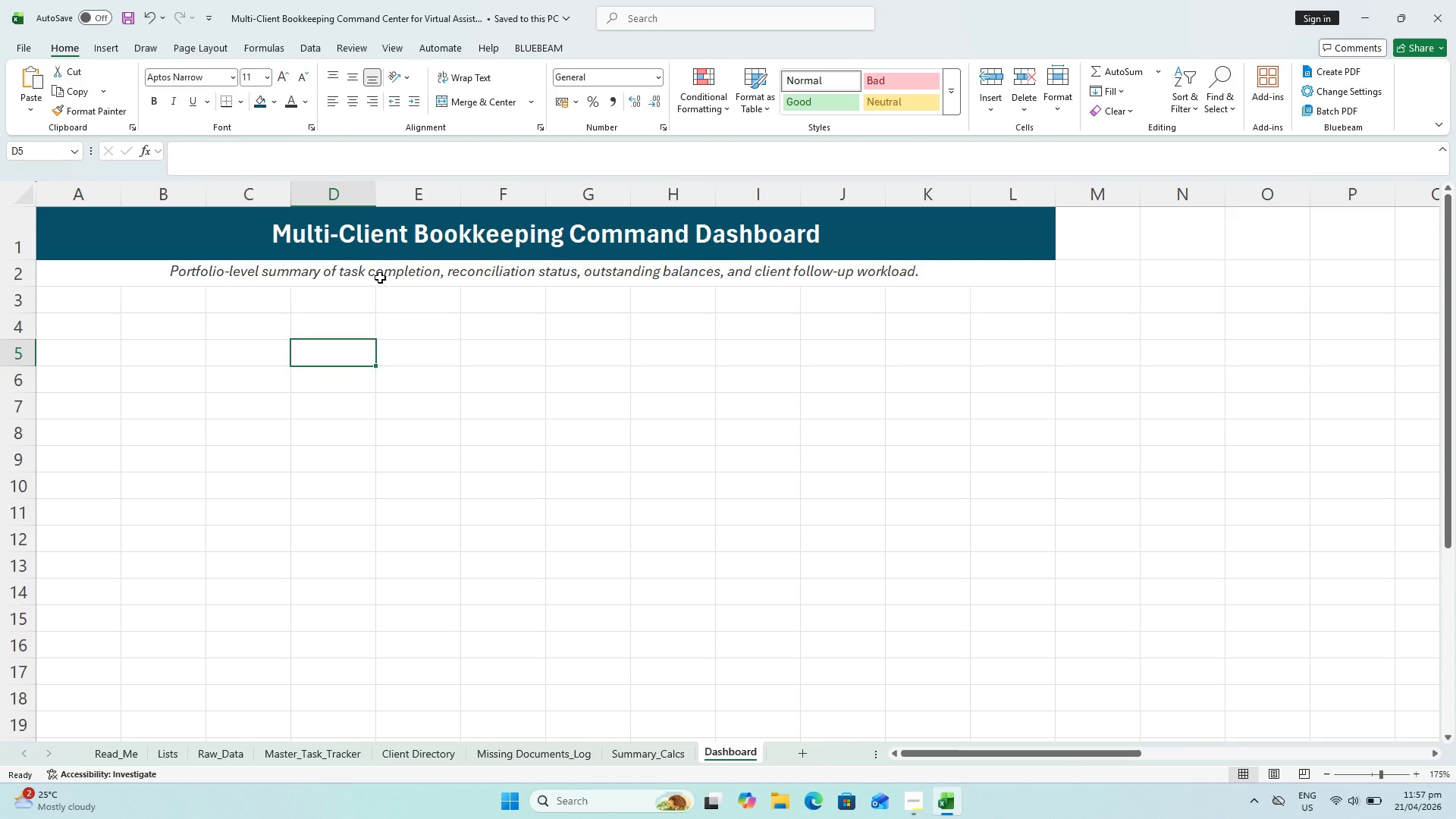 
key(Control+S)
 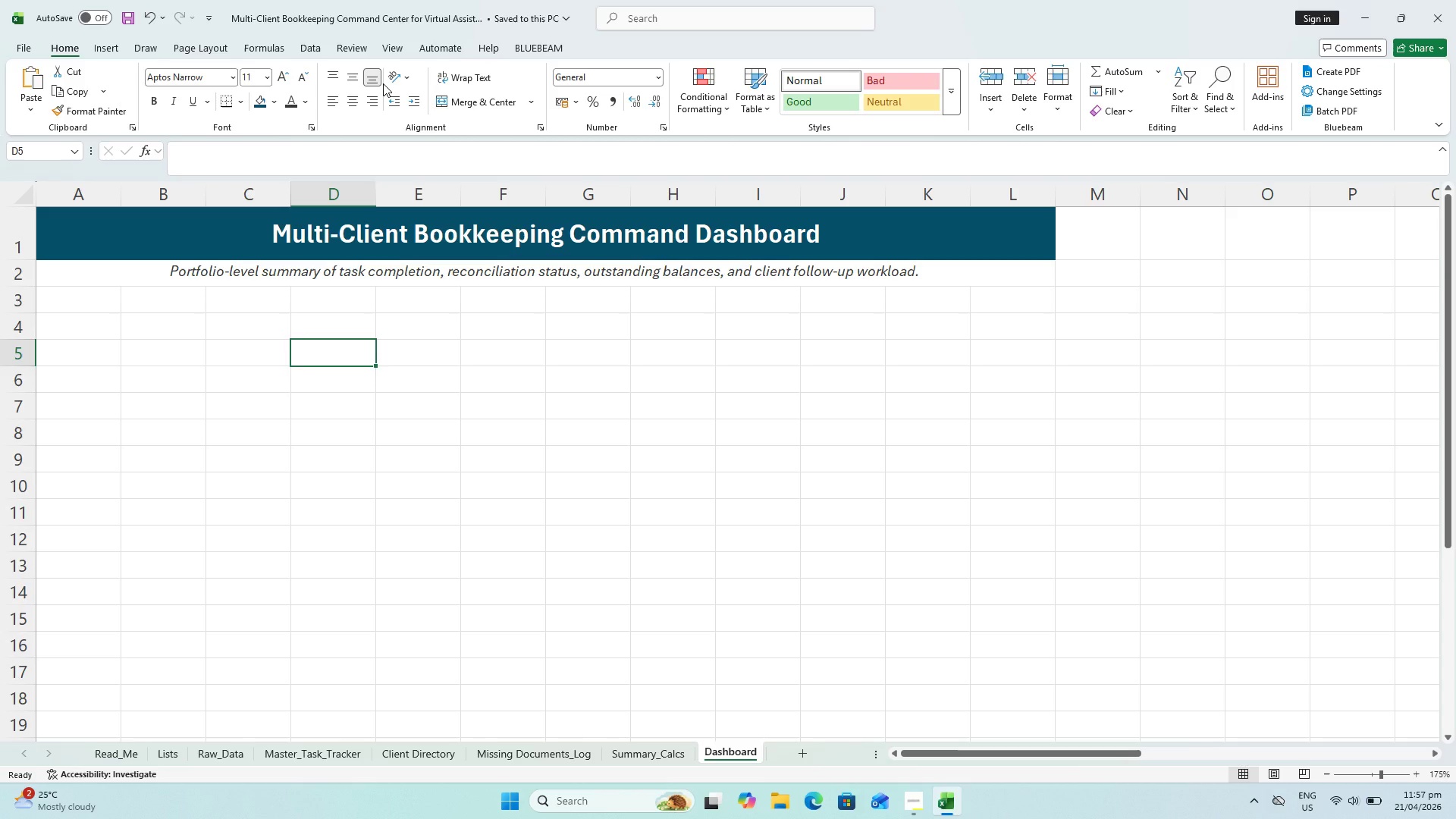 
key(Control+ControlLeft)
 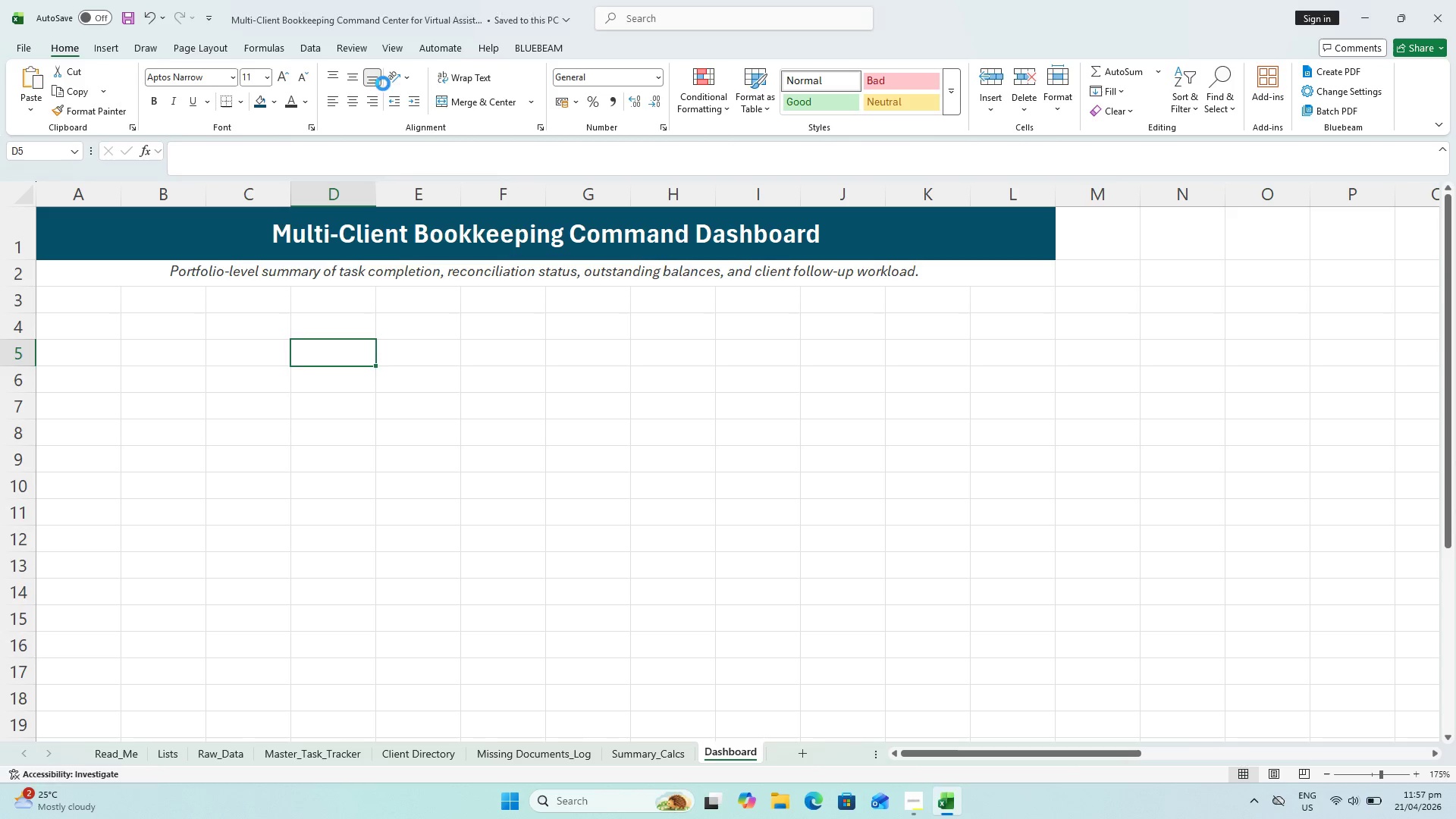 
key(Control+S)
 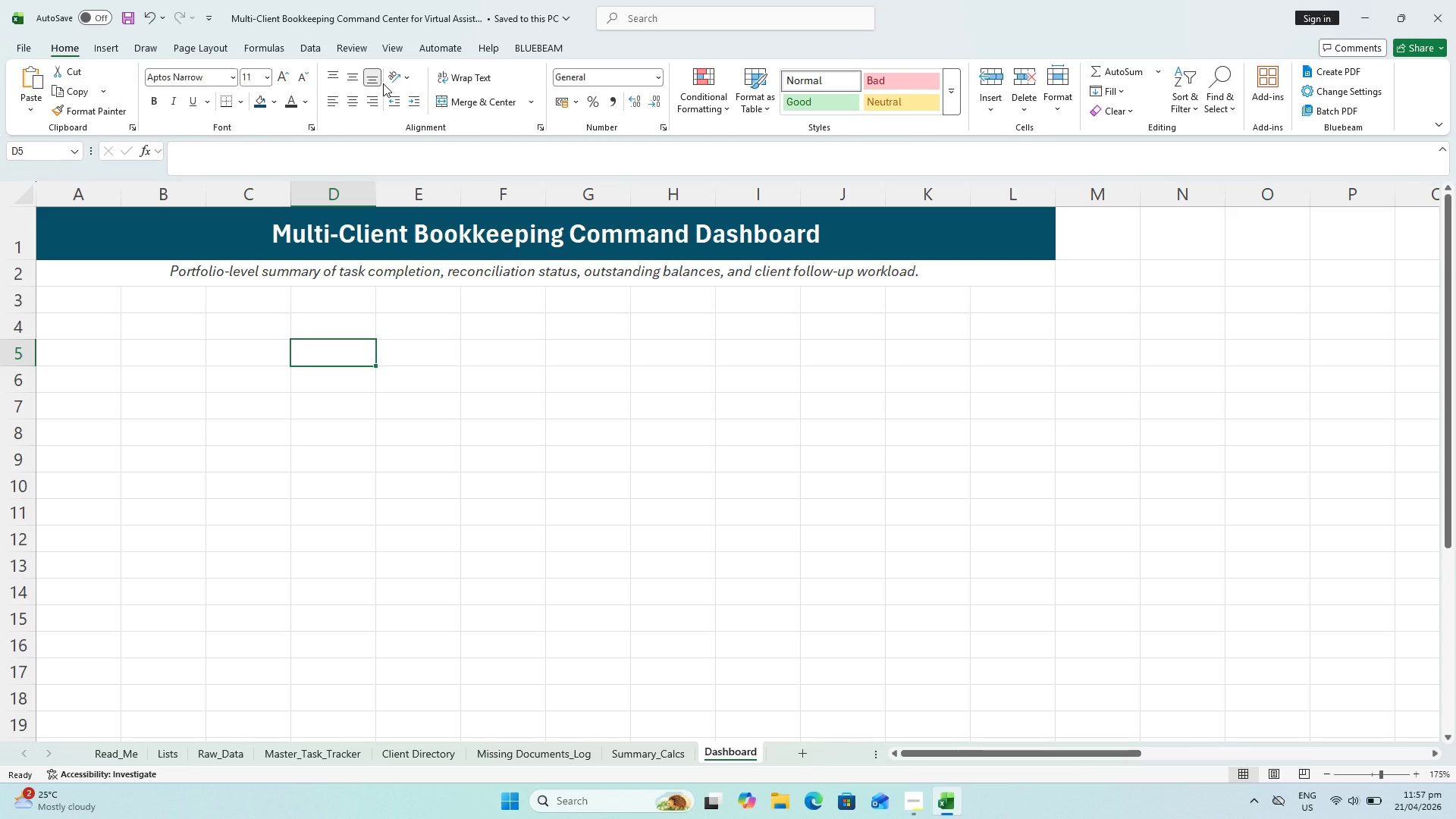 
key(Control+S)
 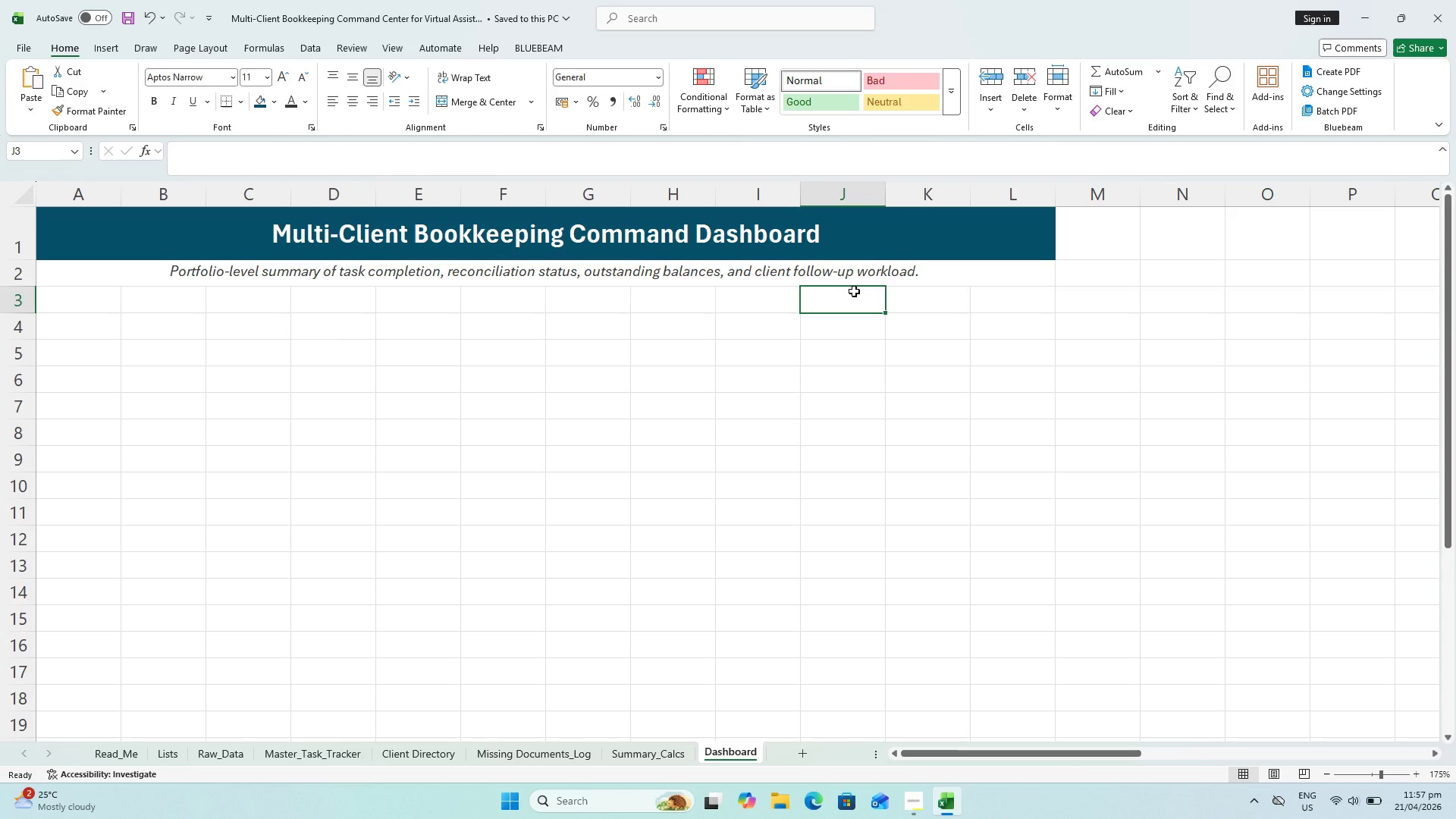 
wait(17.47)
 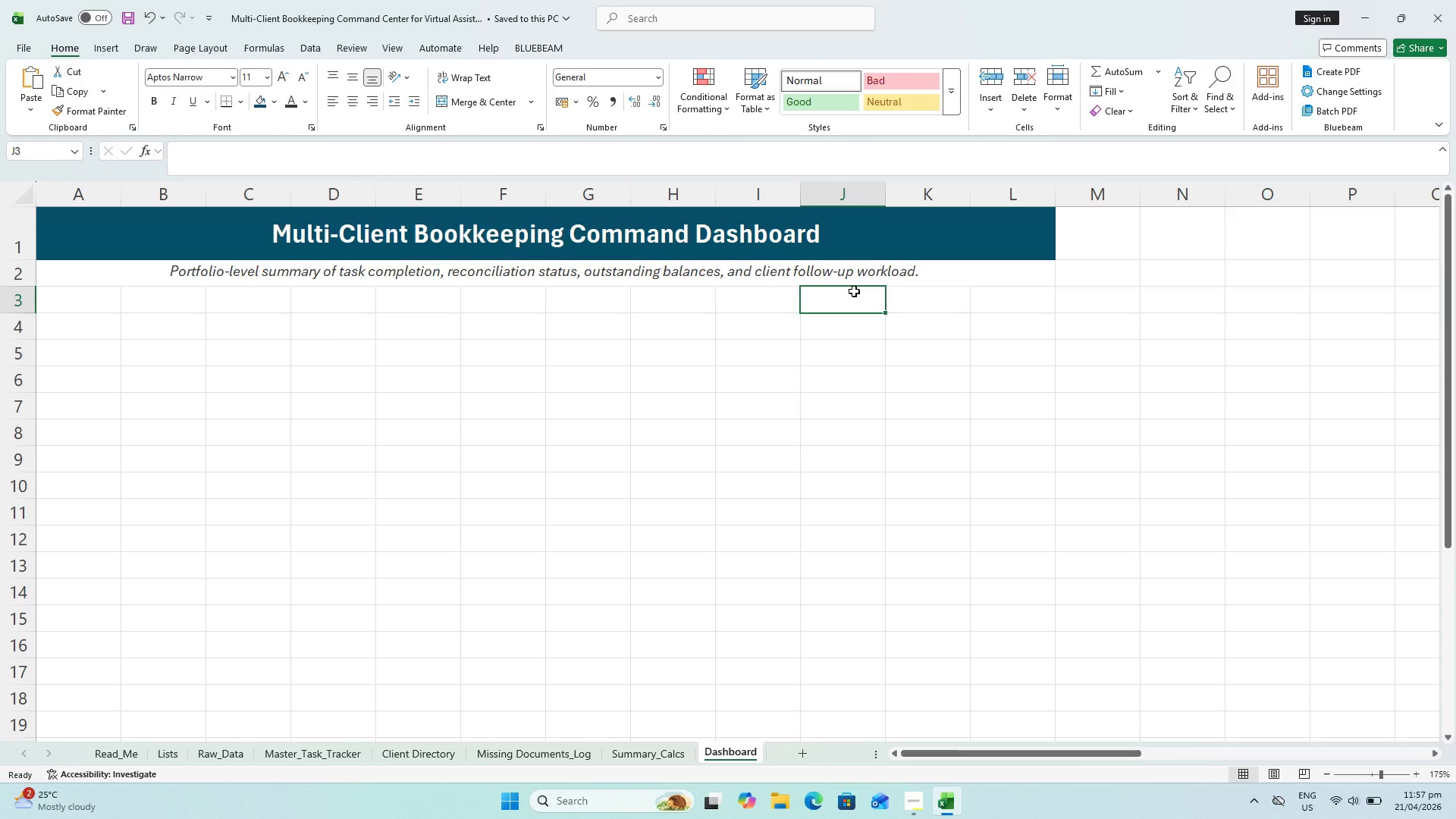 
type(As of Date)
 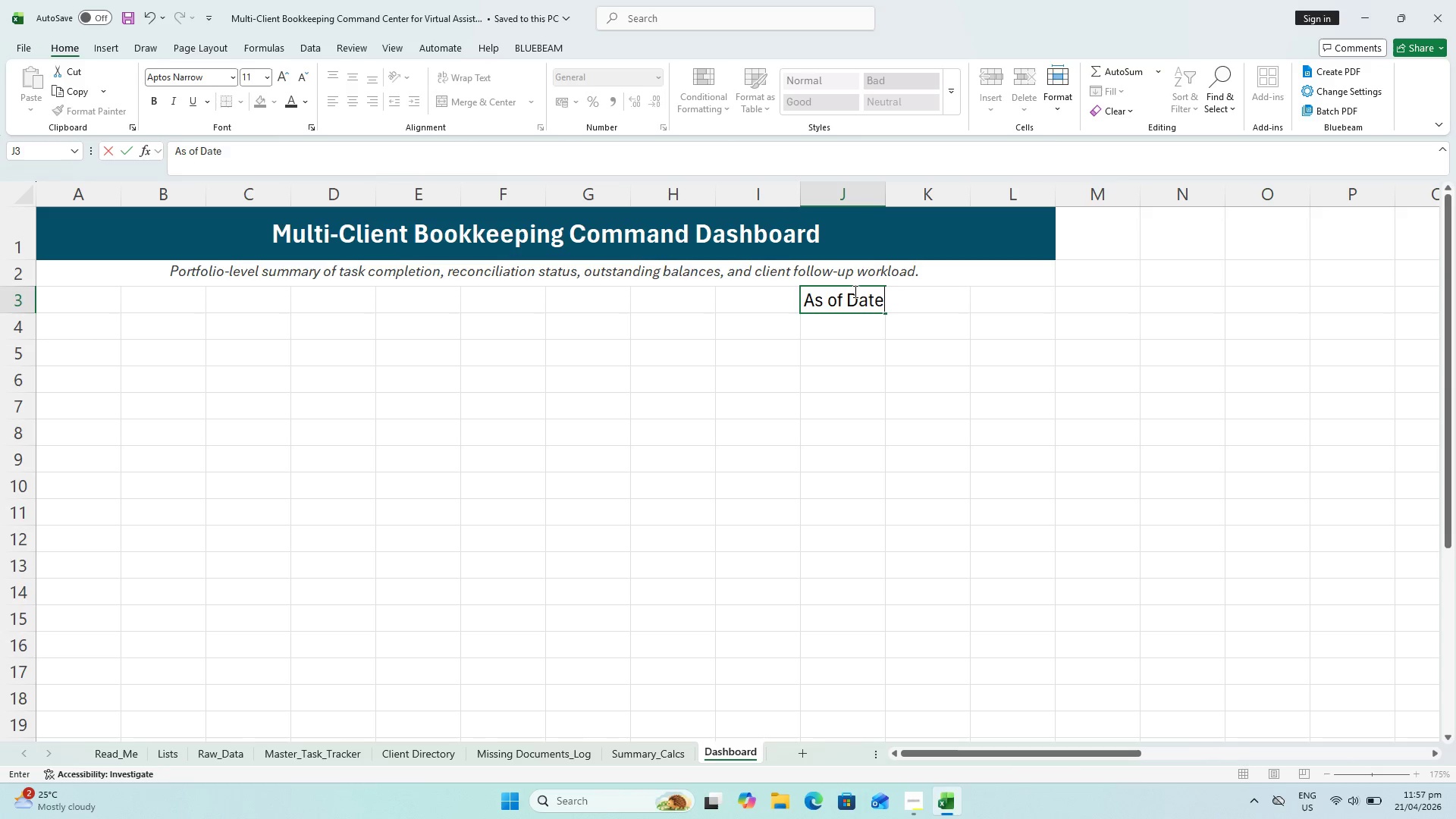 
key(Enter)
 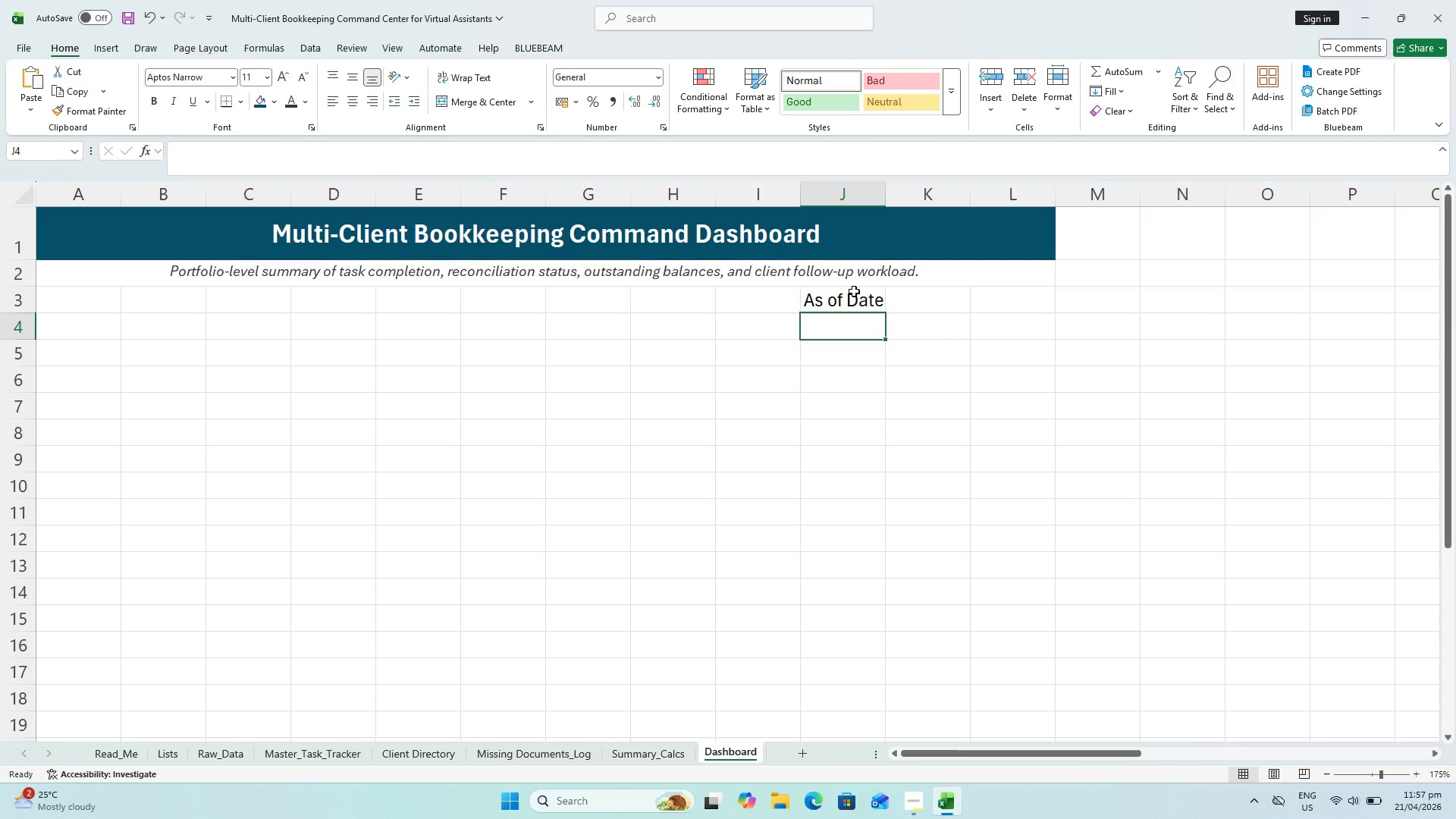 
wait(7.52)
 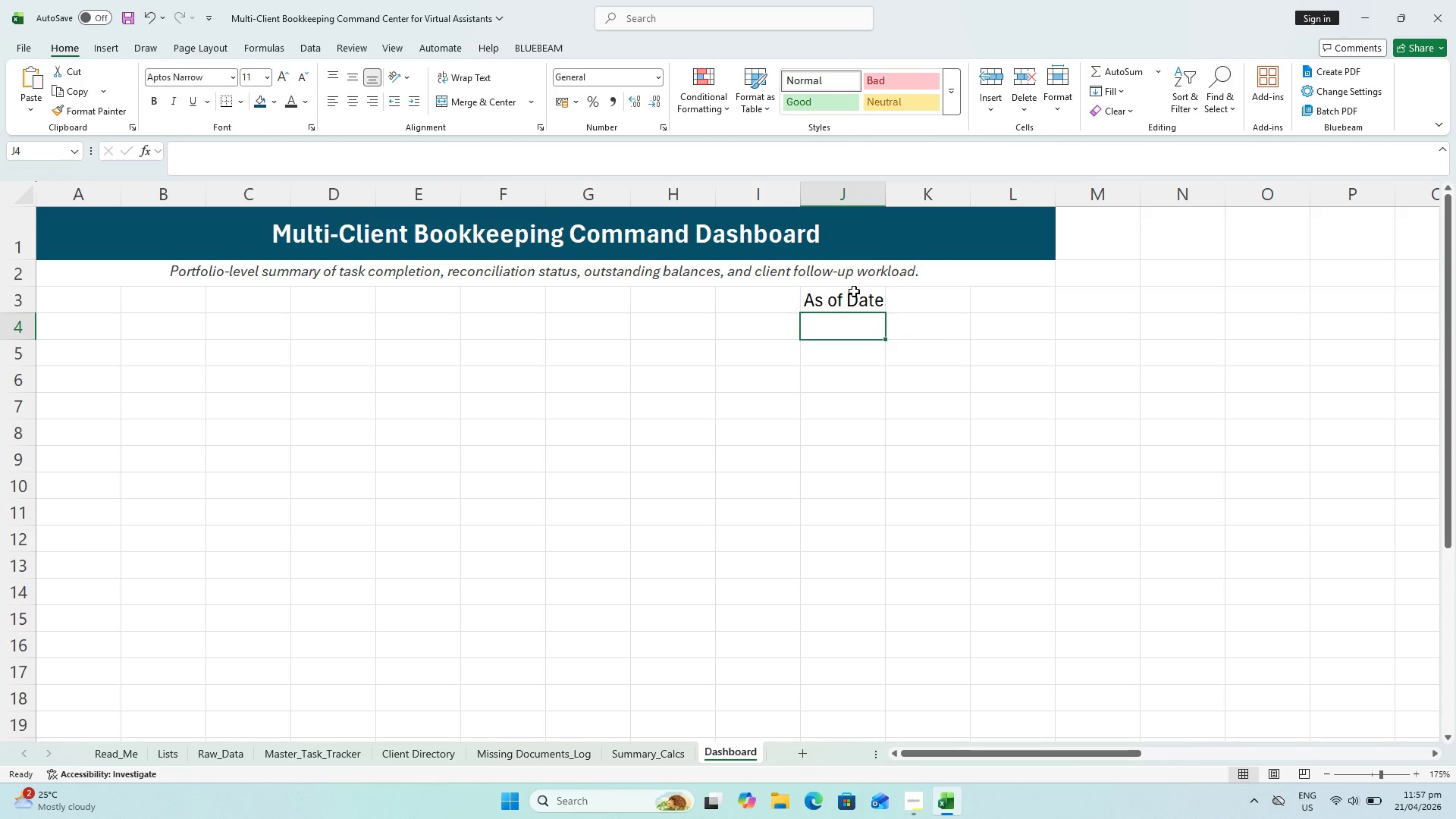 
key(Equal)
 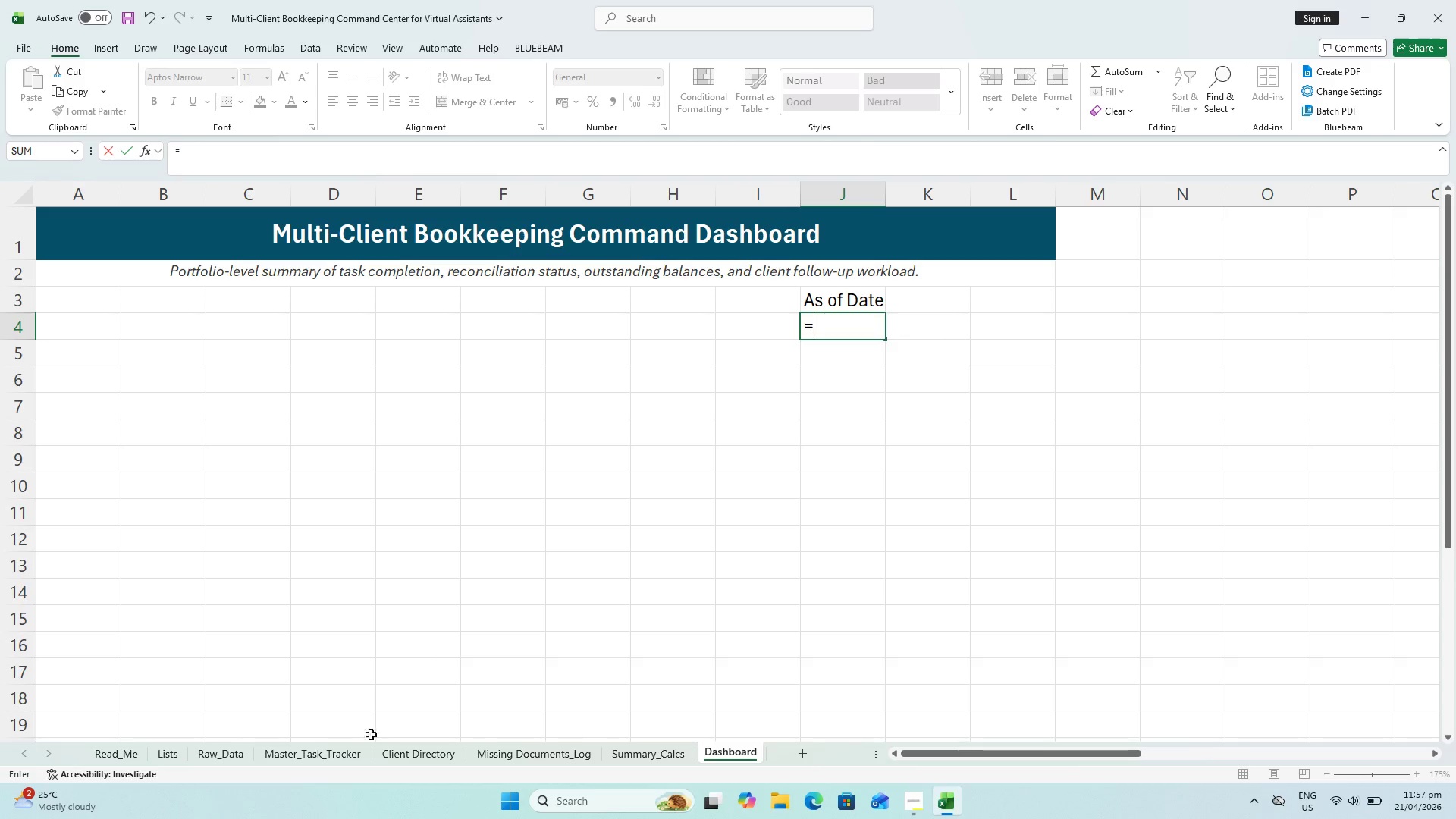 
left_click([343, 763])
 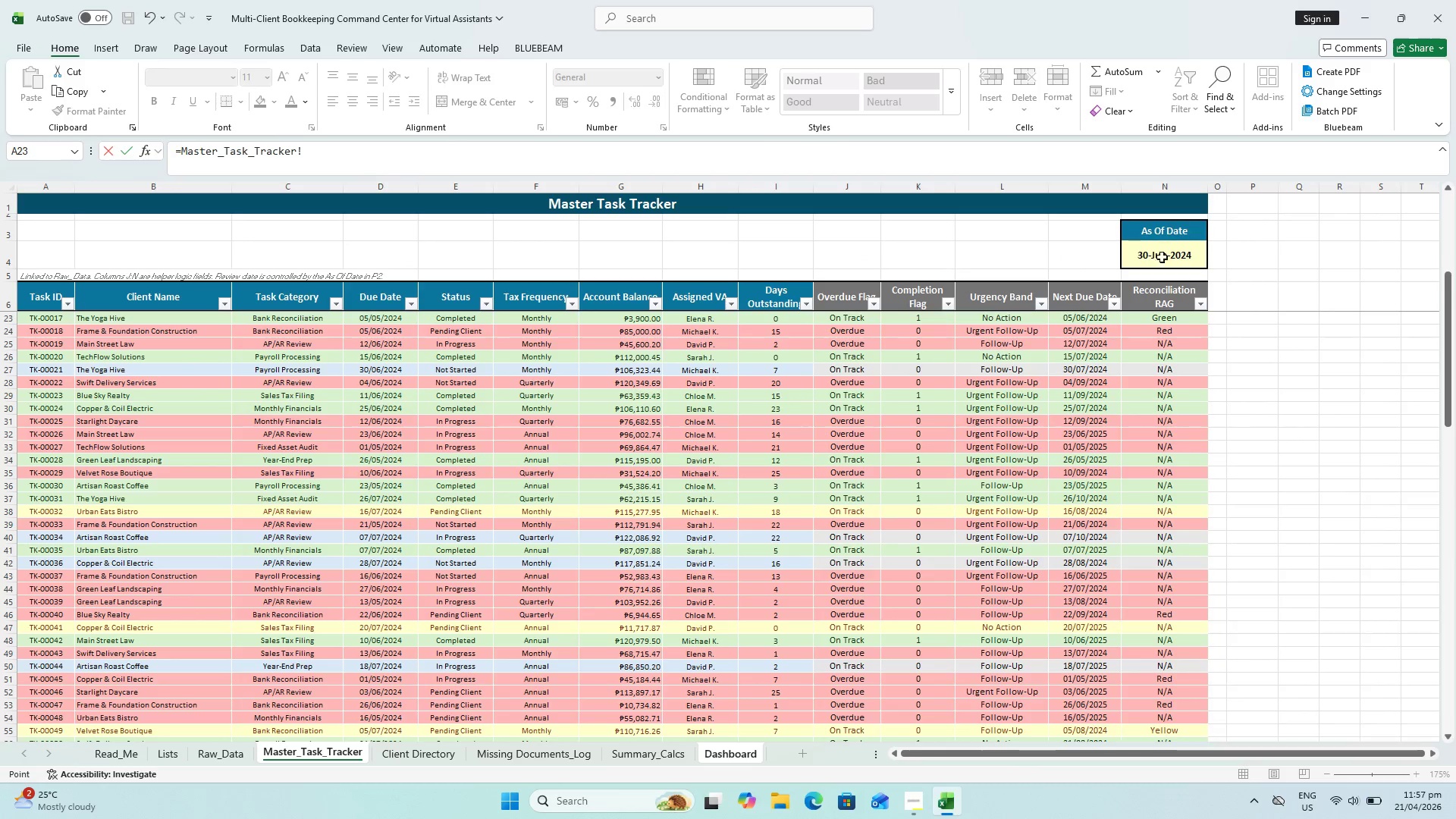 
left_click([1183, 253])
 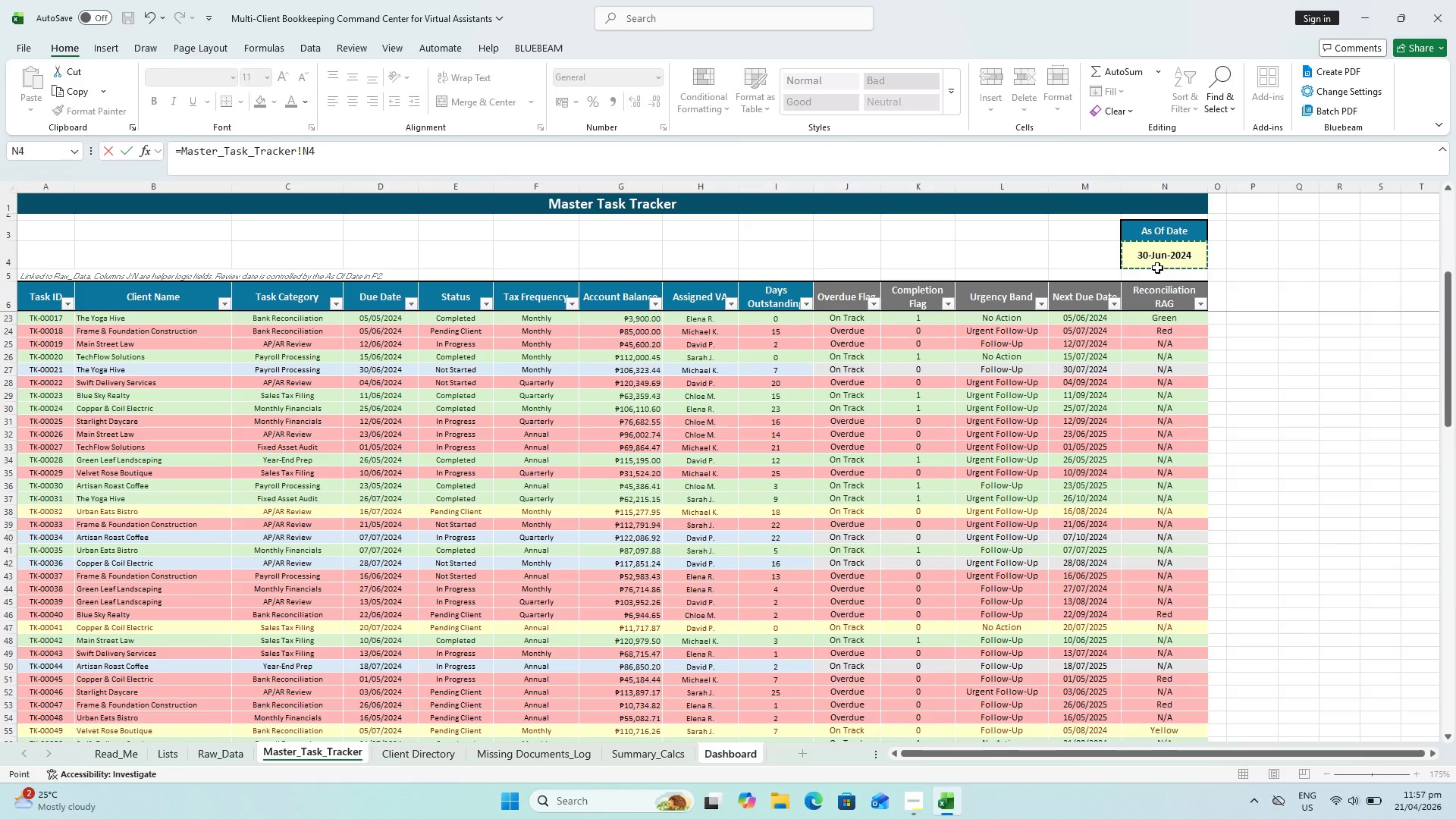 
key(Enter)
 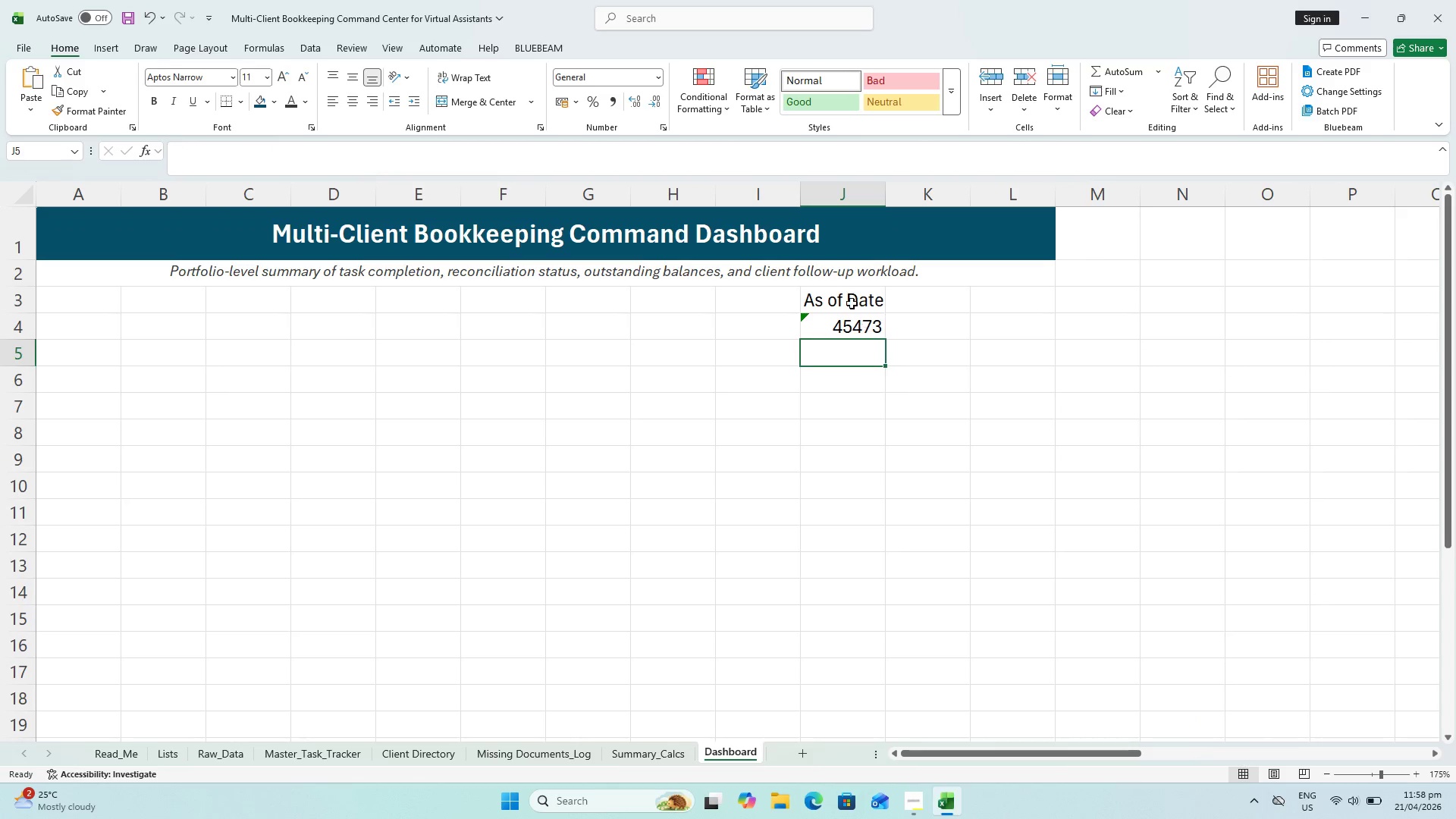 
left_click([843, 320])
 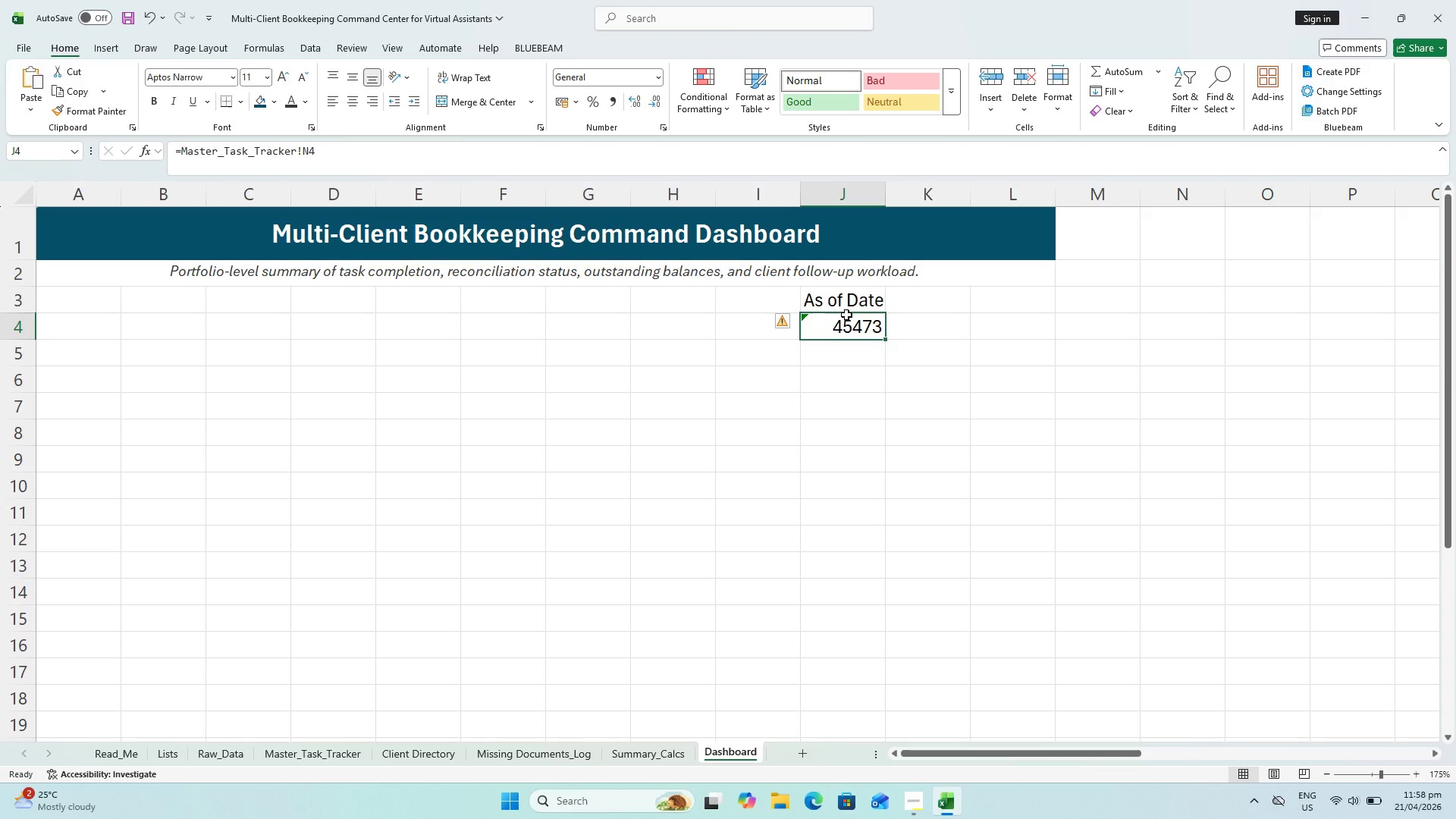 
wait(16.62)
 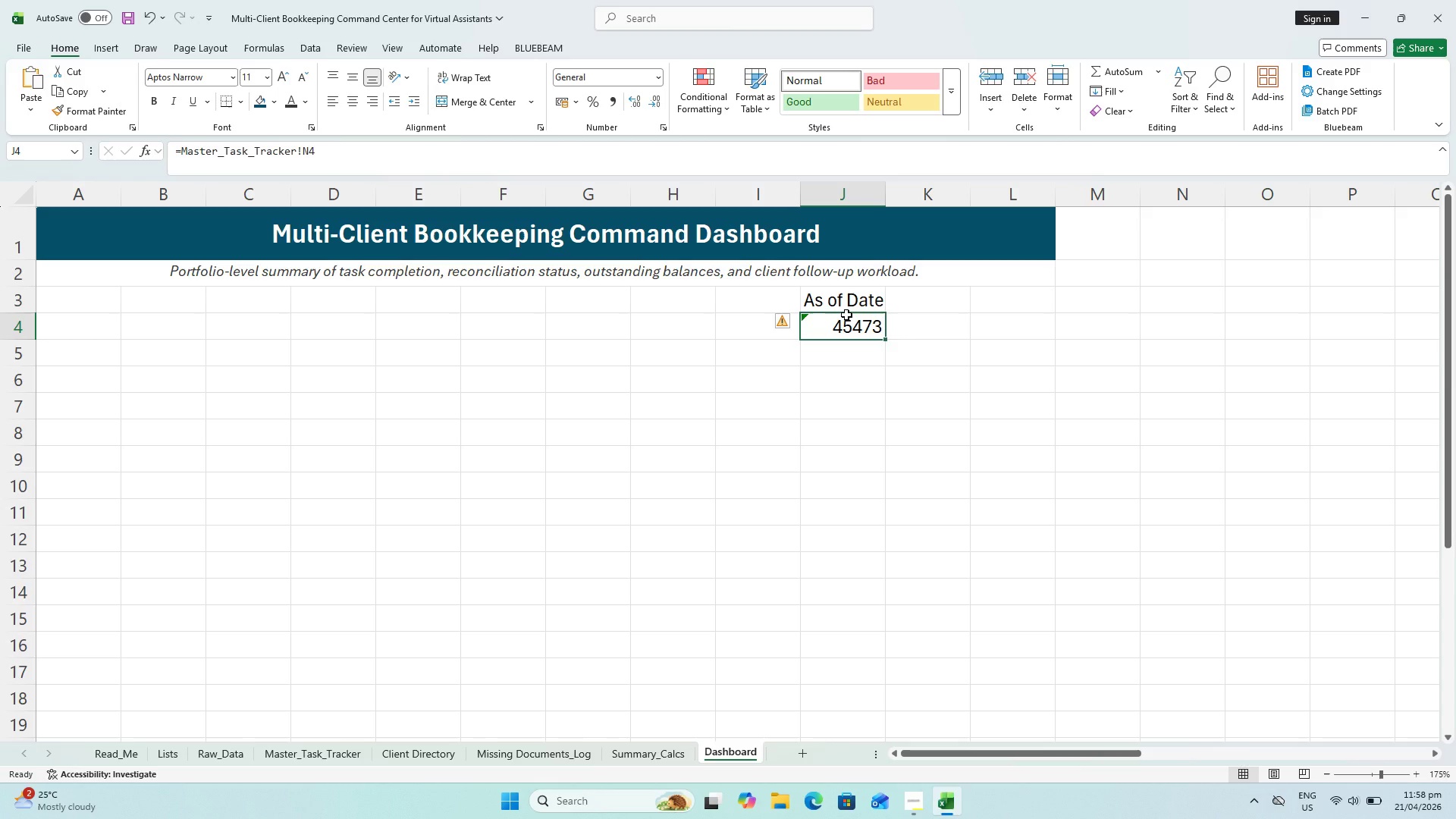 
left_click([309, 148])
 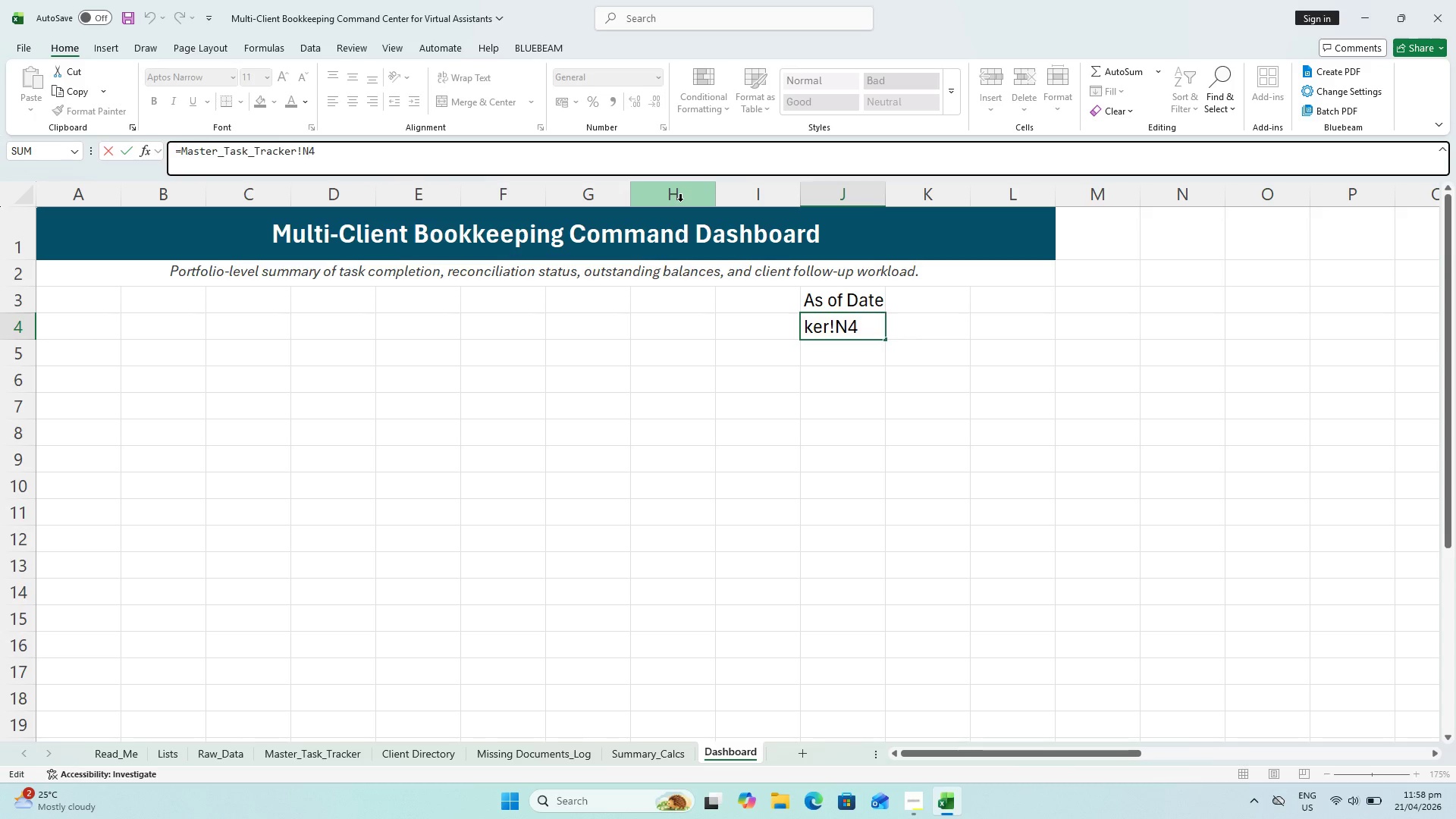 
key(F4)
 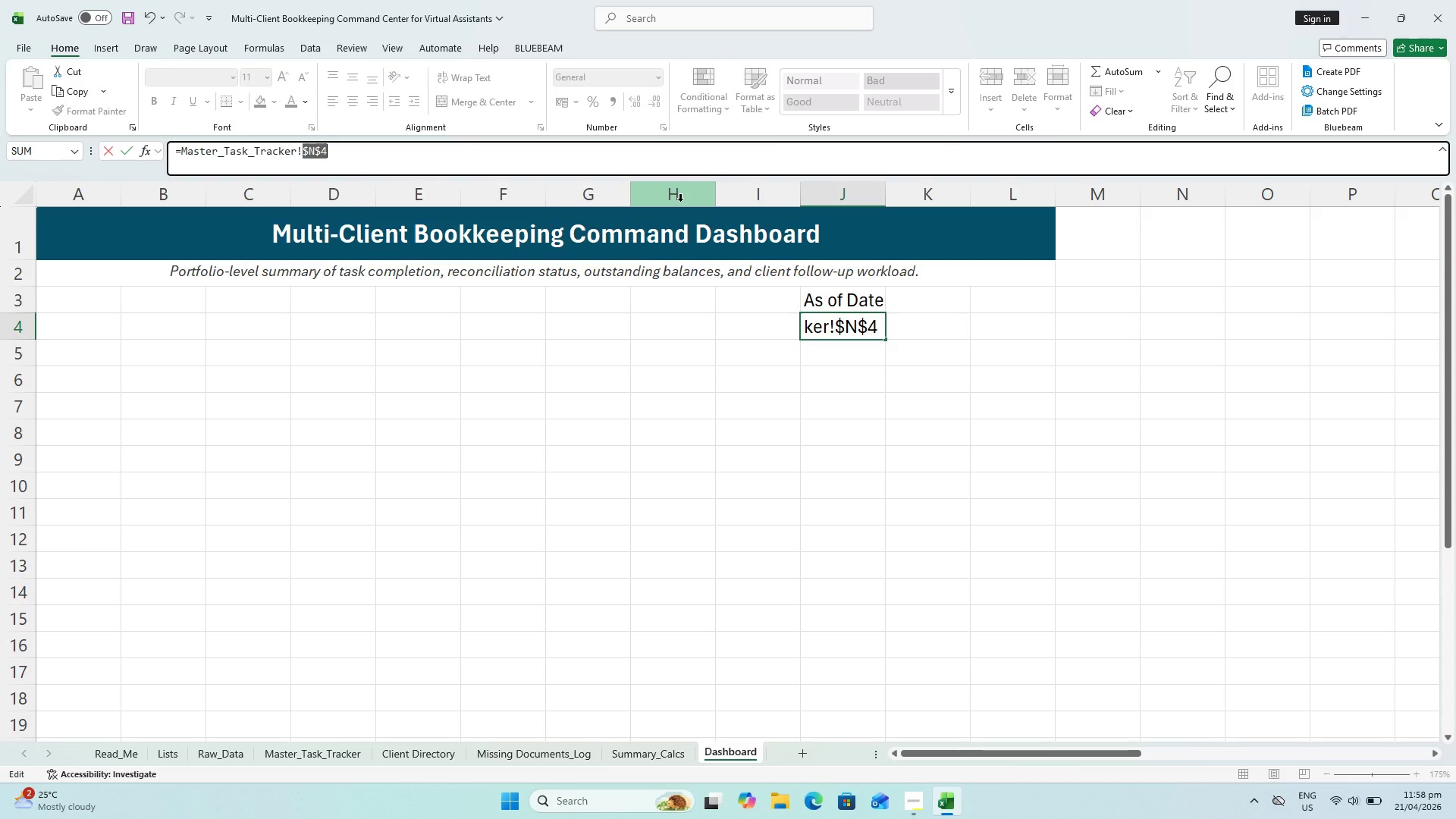 
key(Enter)
 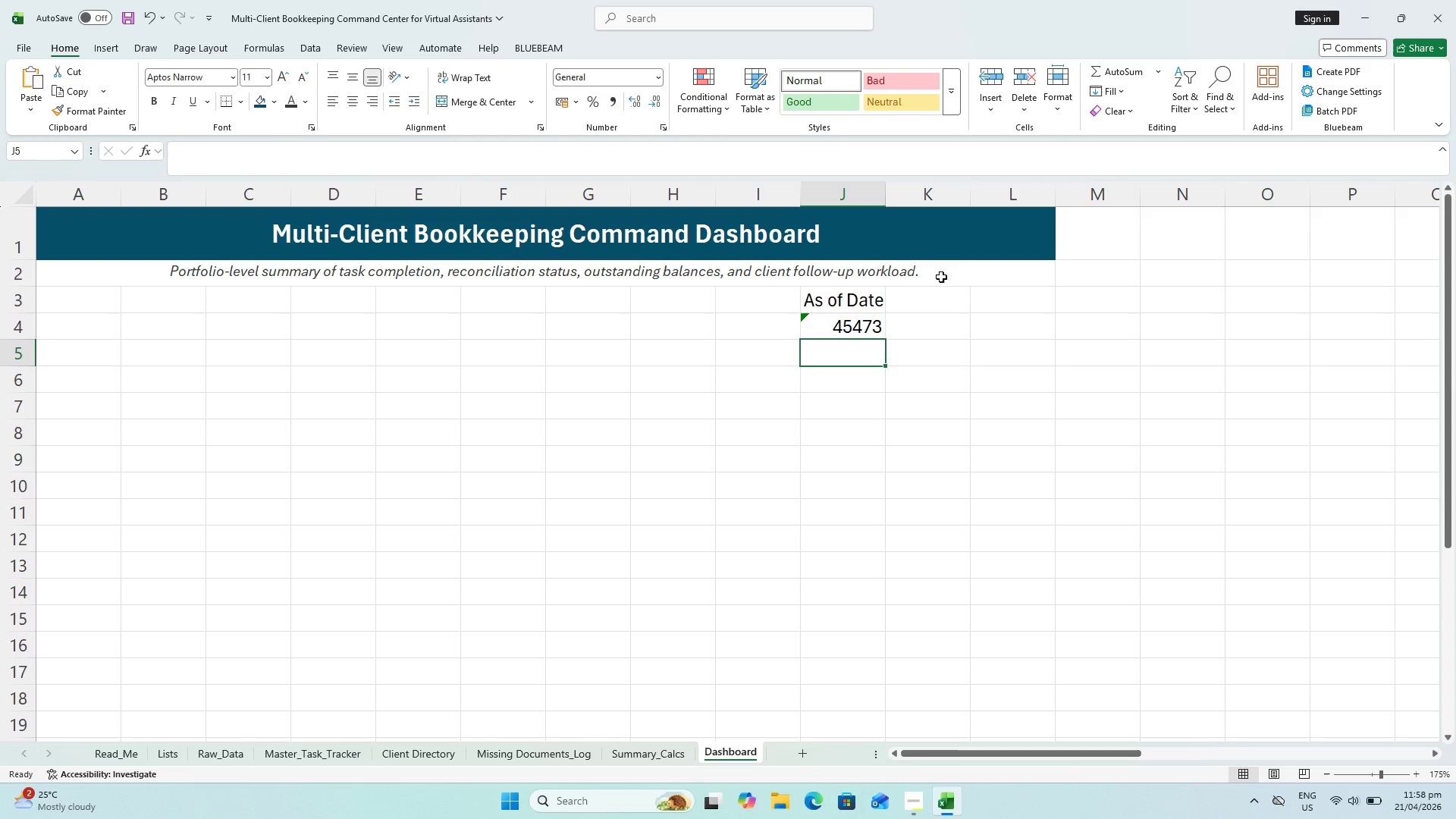 
left_click([839, 335])
 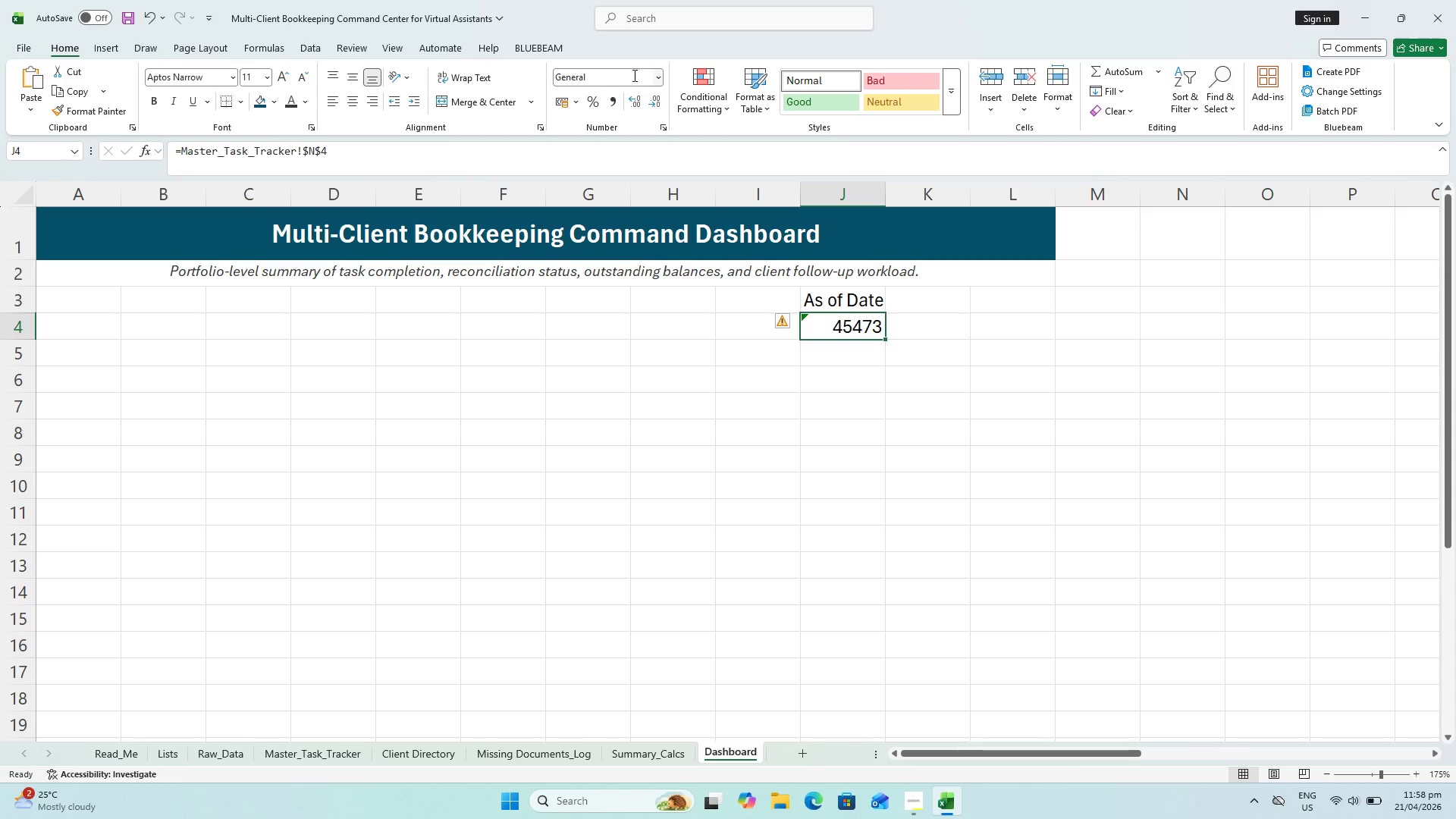 
left_click([661, 77])
 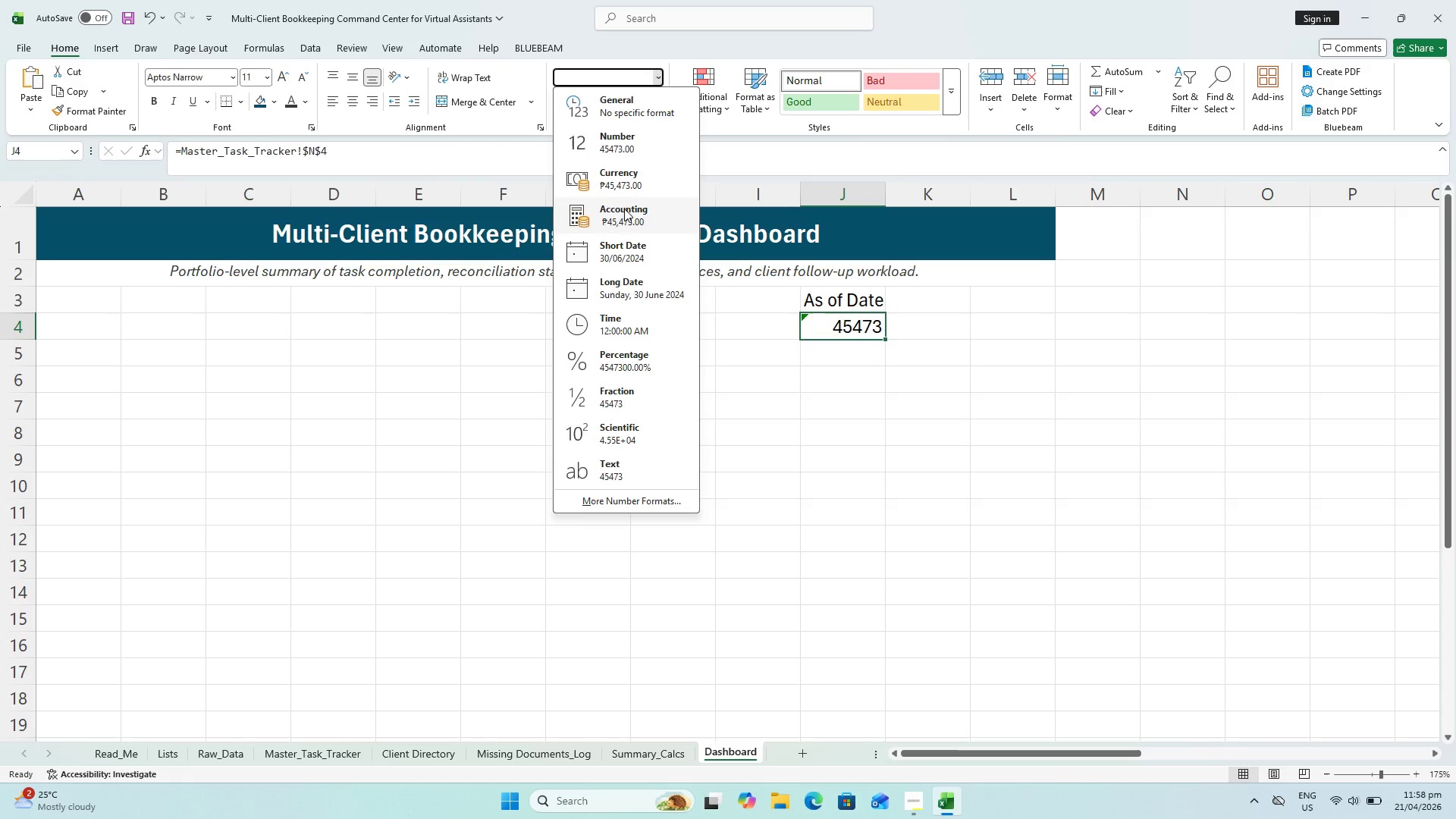 
left_click_drag(start_coordinate=[629, 231], to_coordinate=[633, 249])
 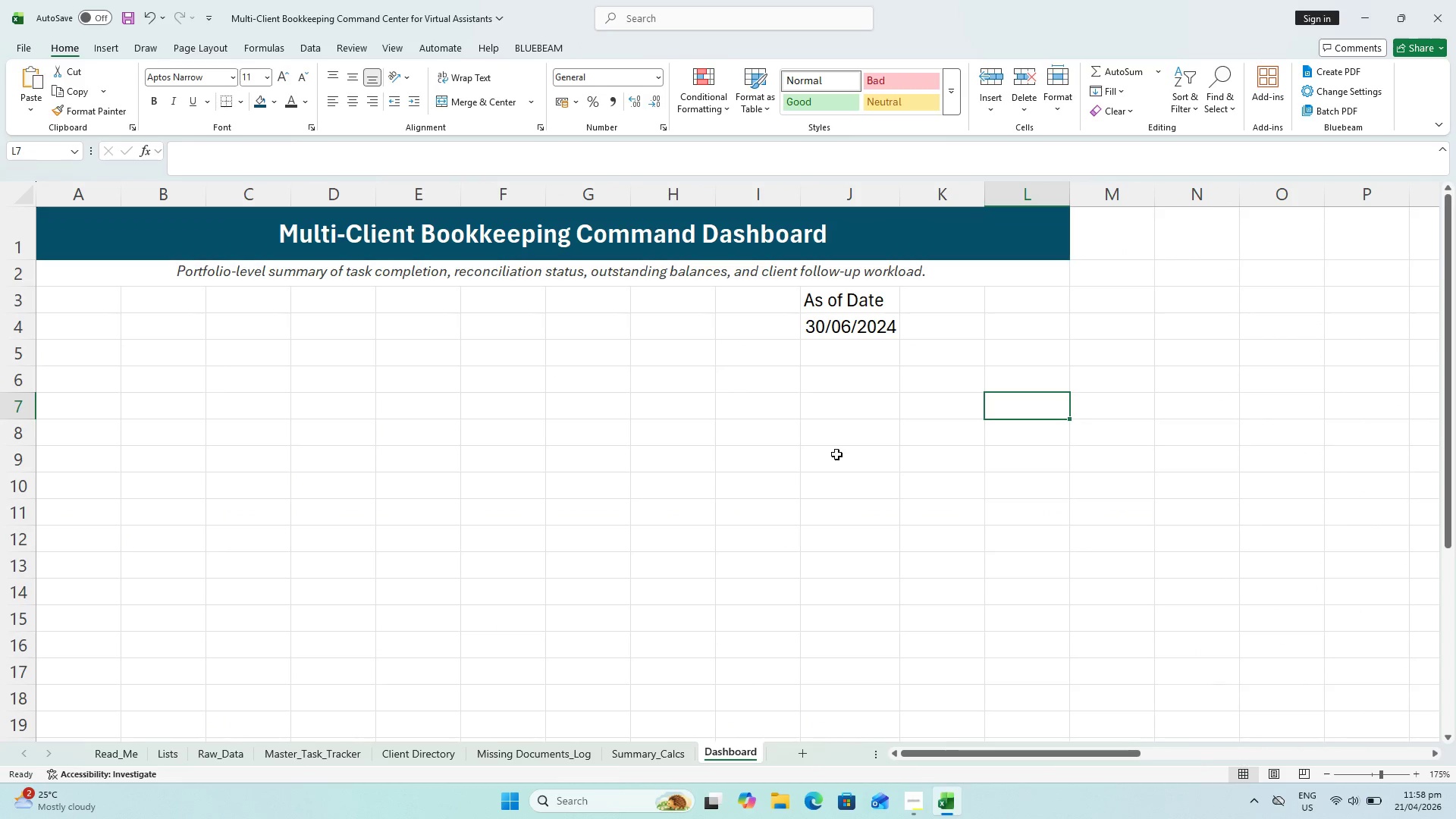 
wait(5.27)
 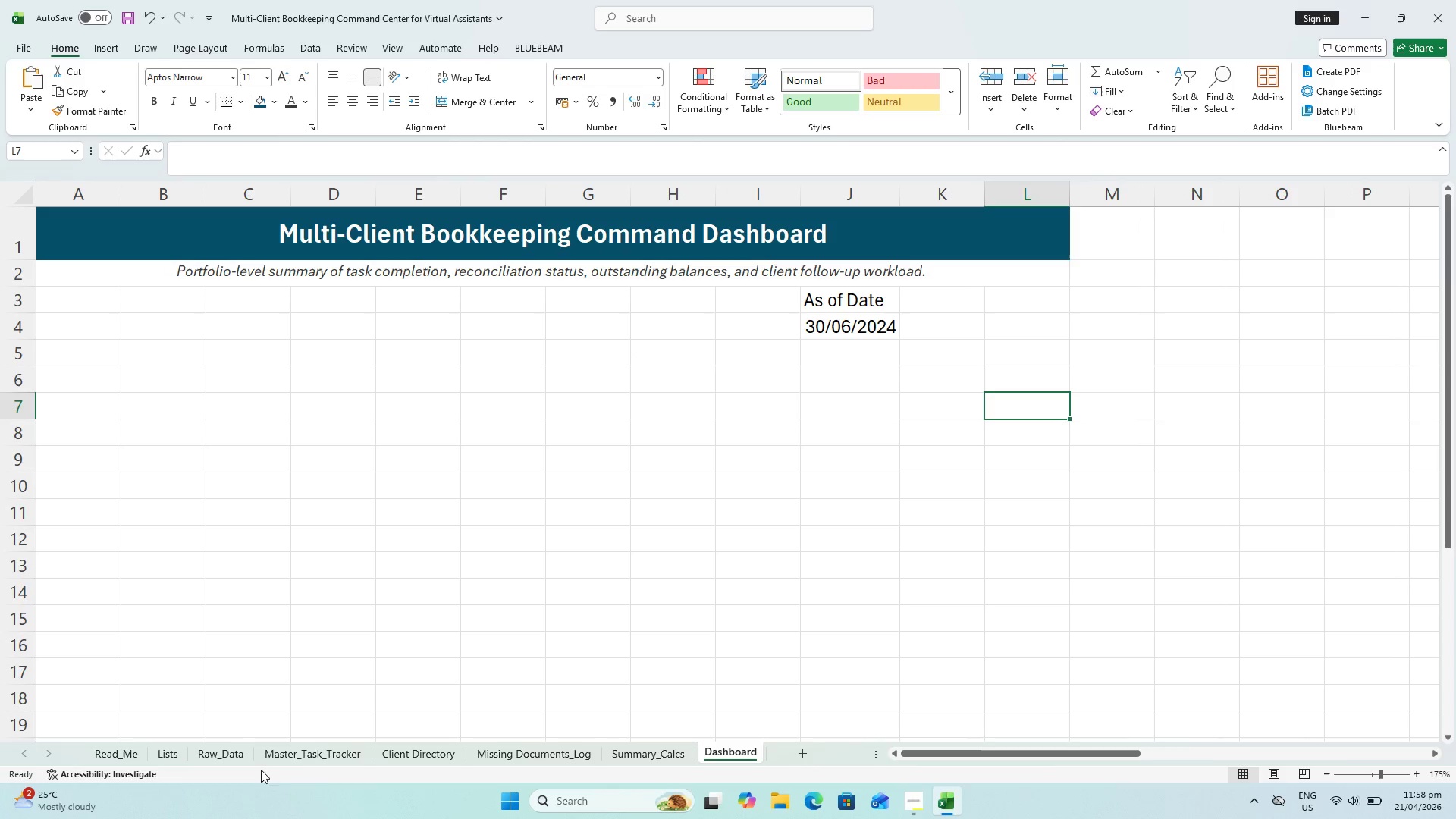 
key(Control+S)
 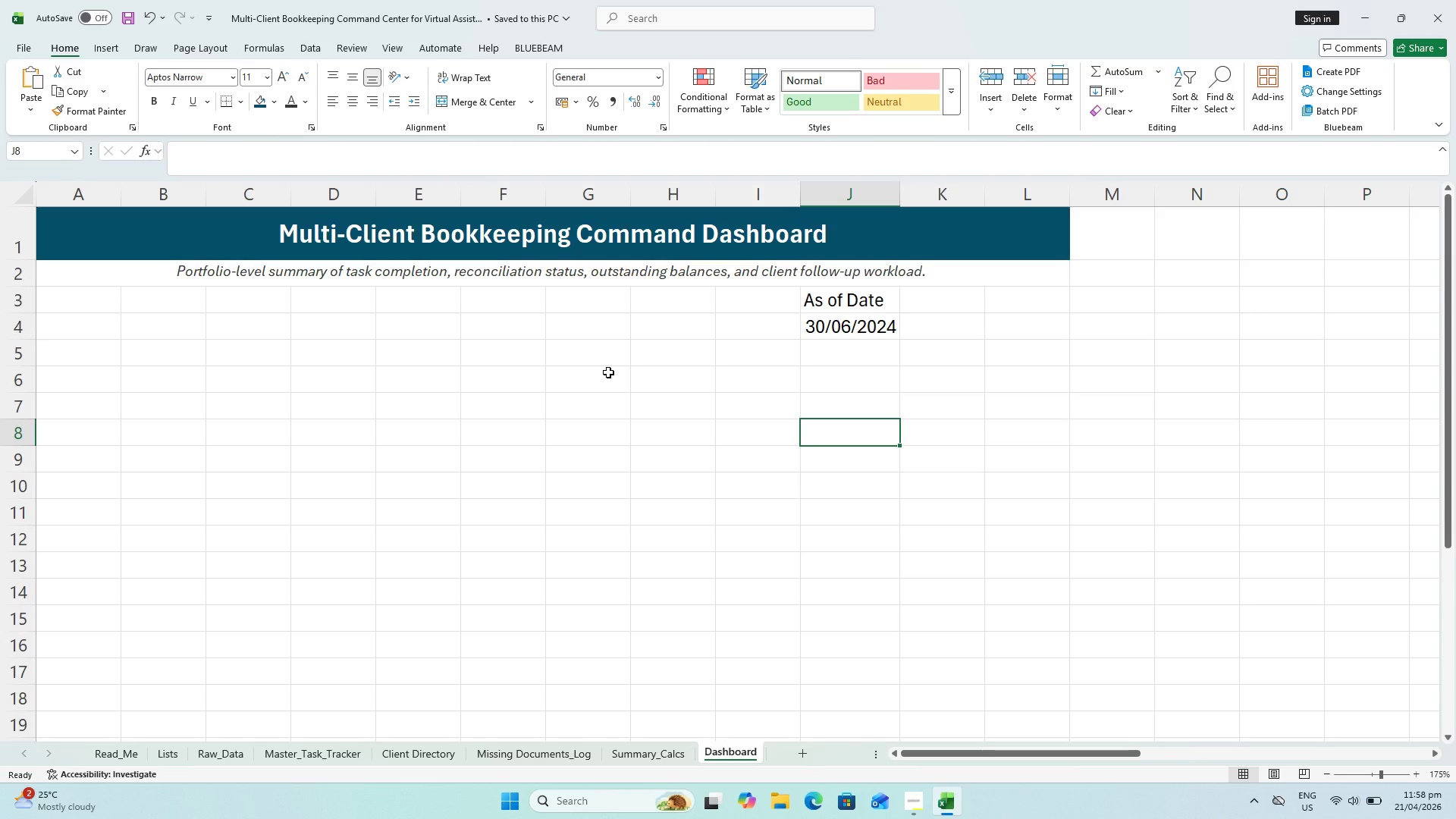 
wait(23.56)
 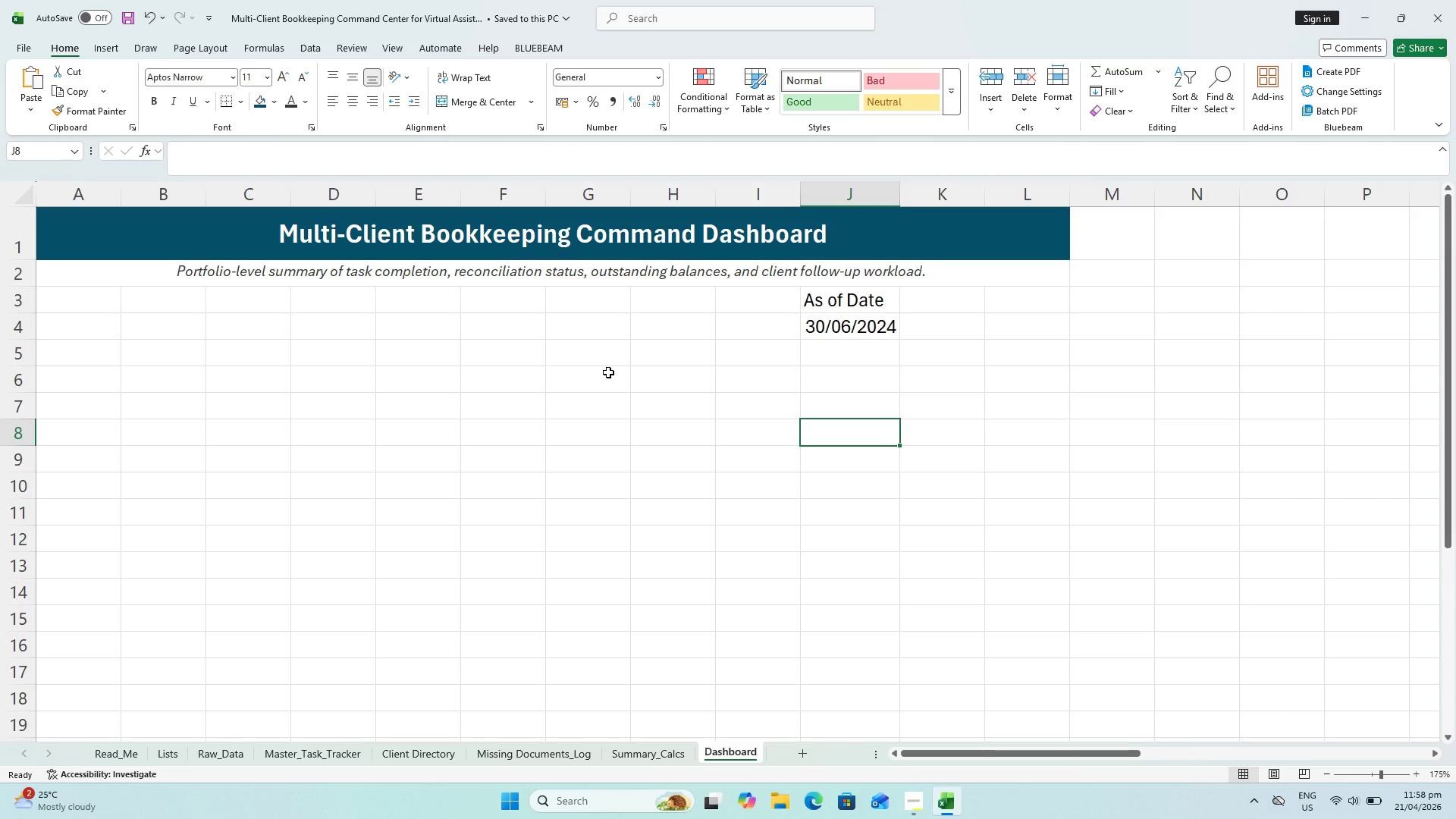 
key(Control+S)
 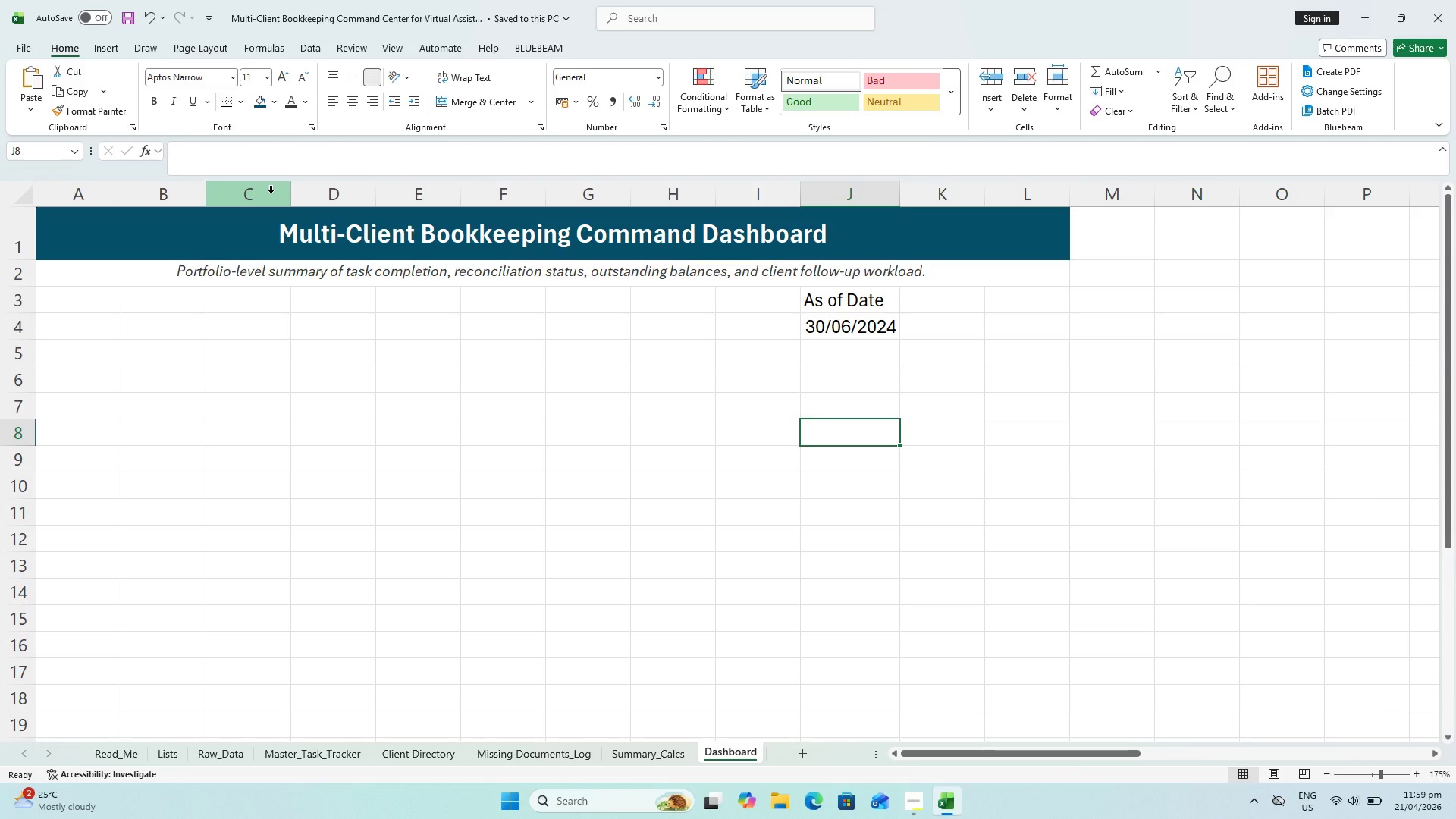 
wait(19.36)
 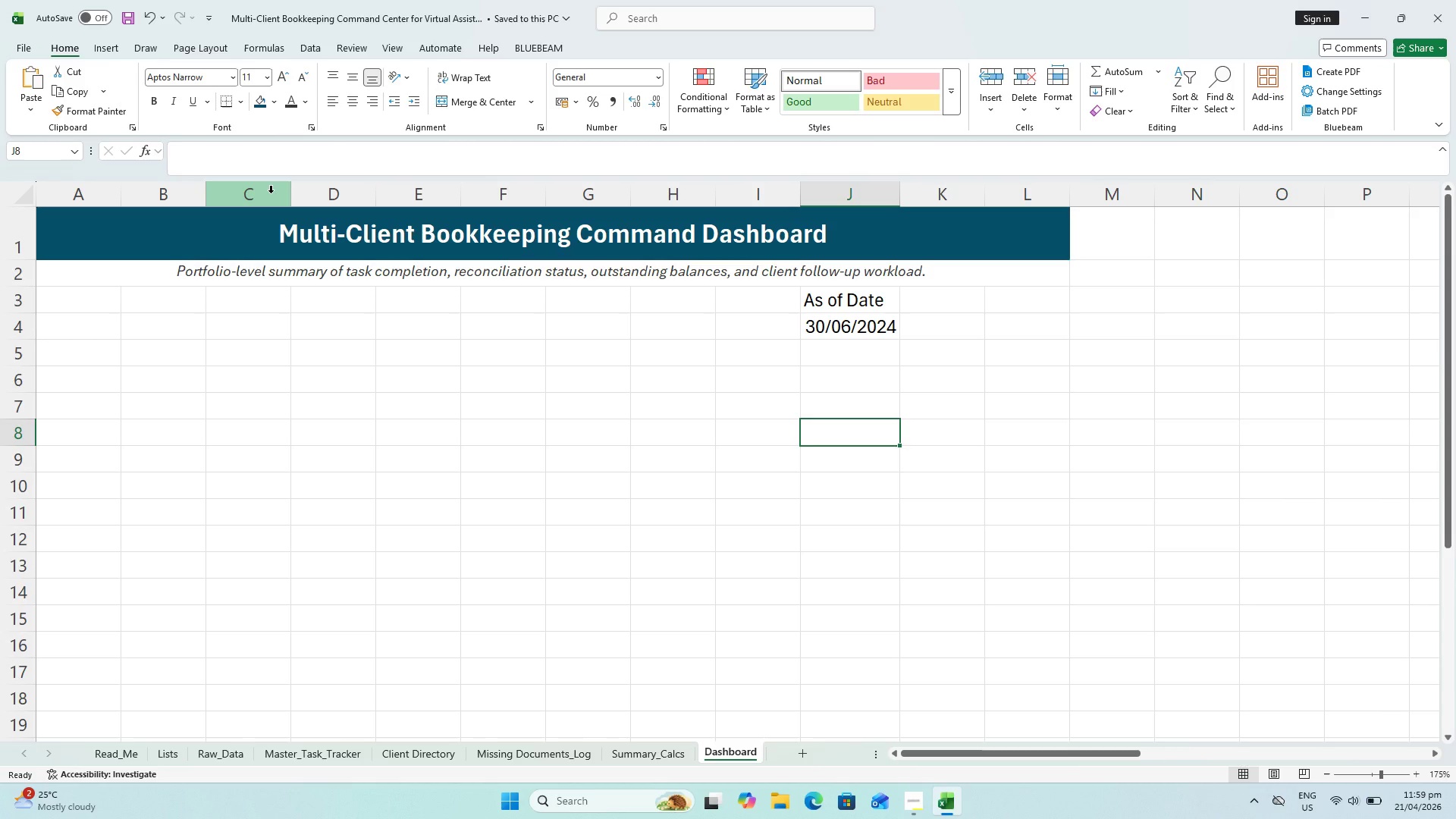 
key(Control+S)
 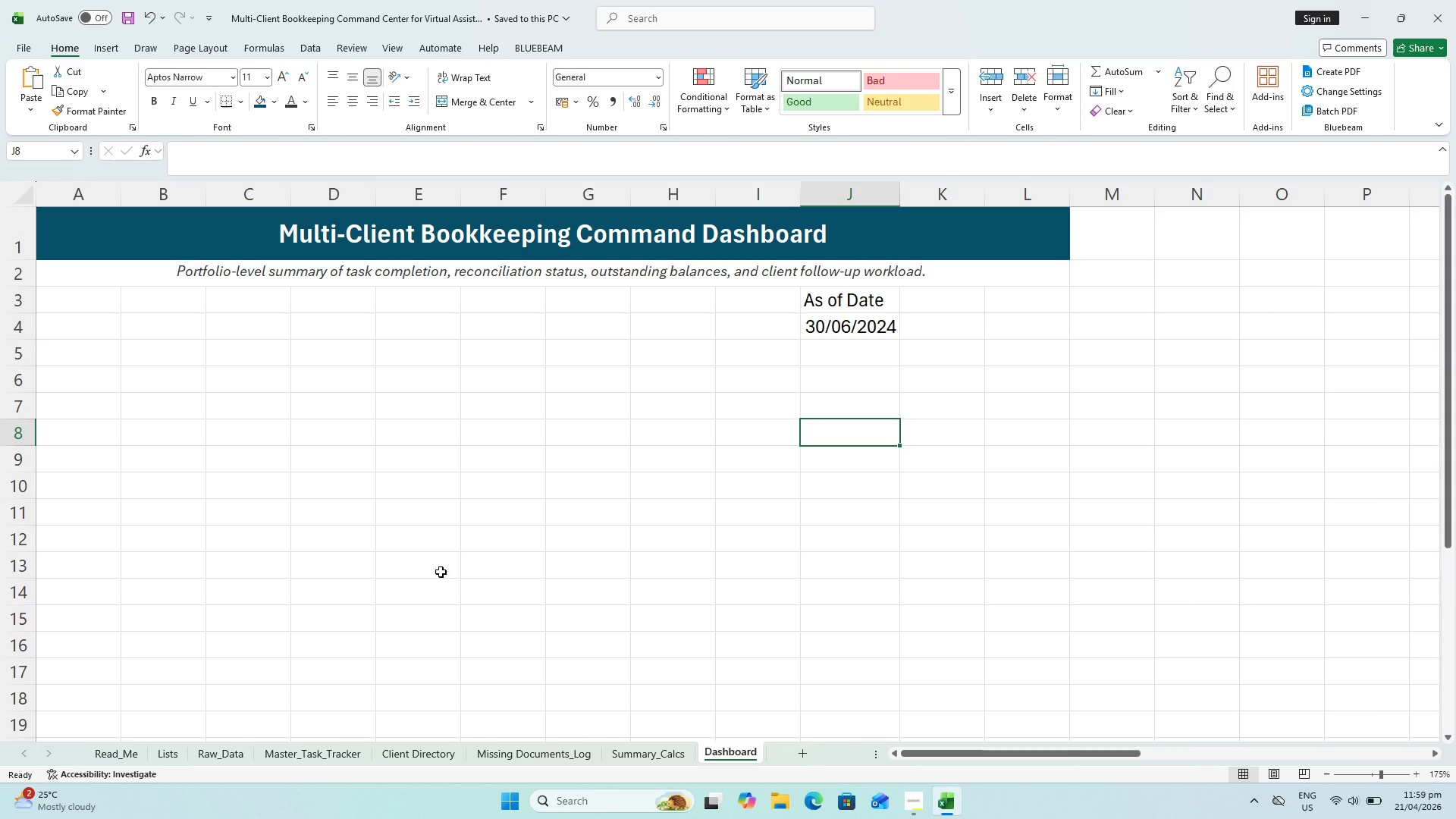 
wait(18.77)
 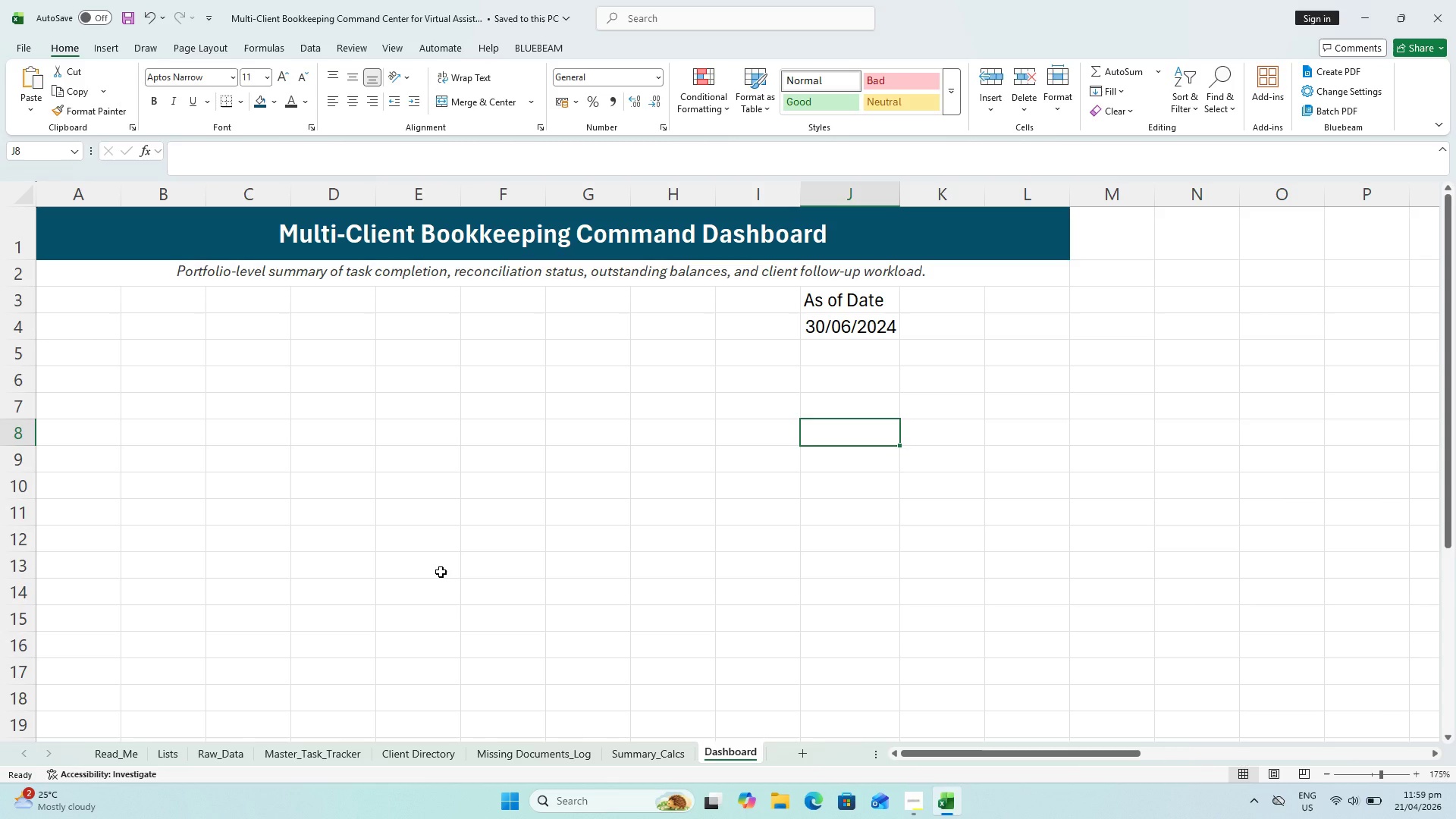 
left_click([858, 315])
 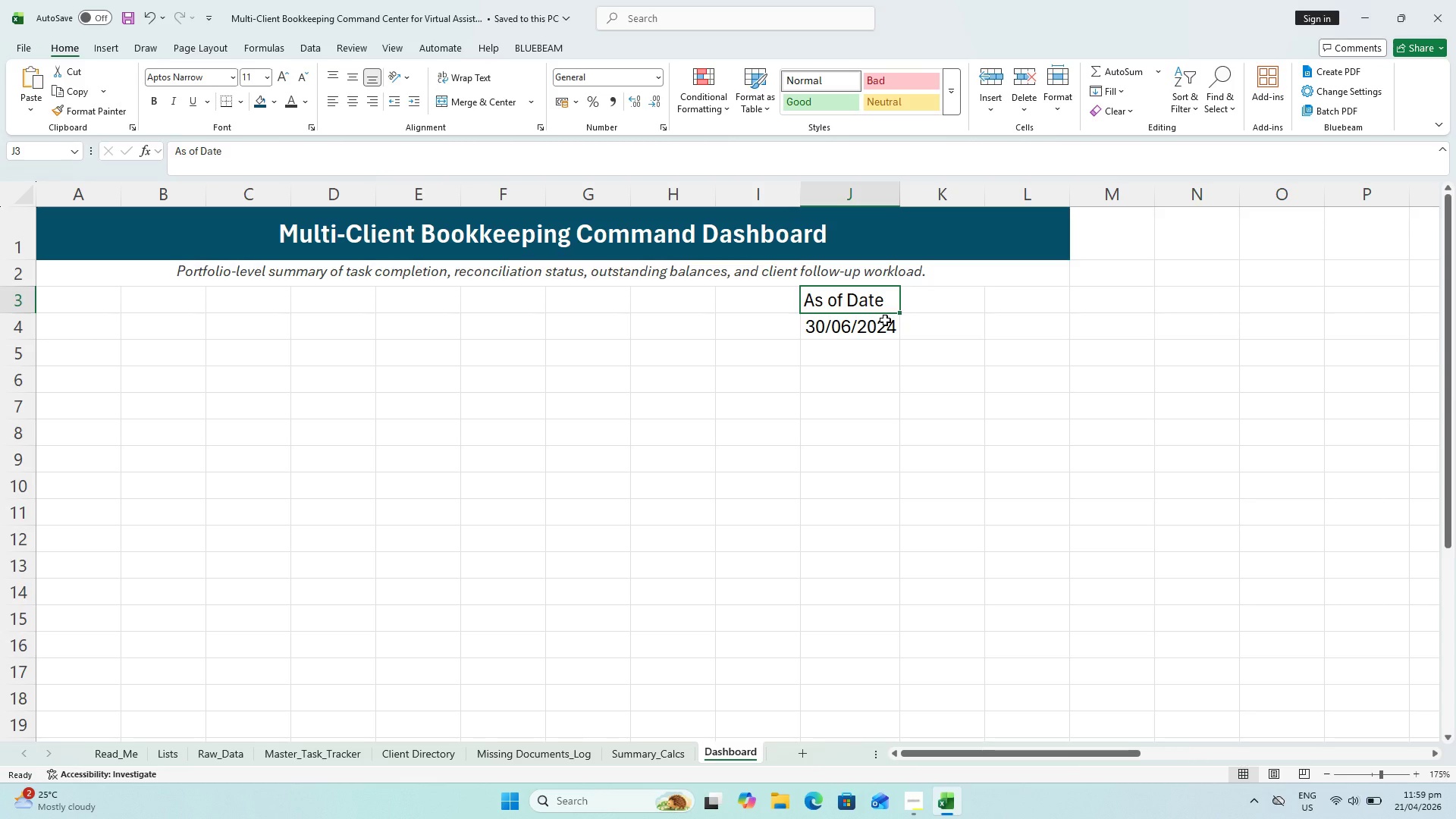 
wait(8.66)
 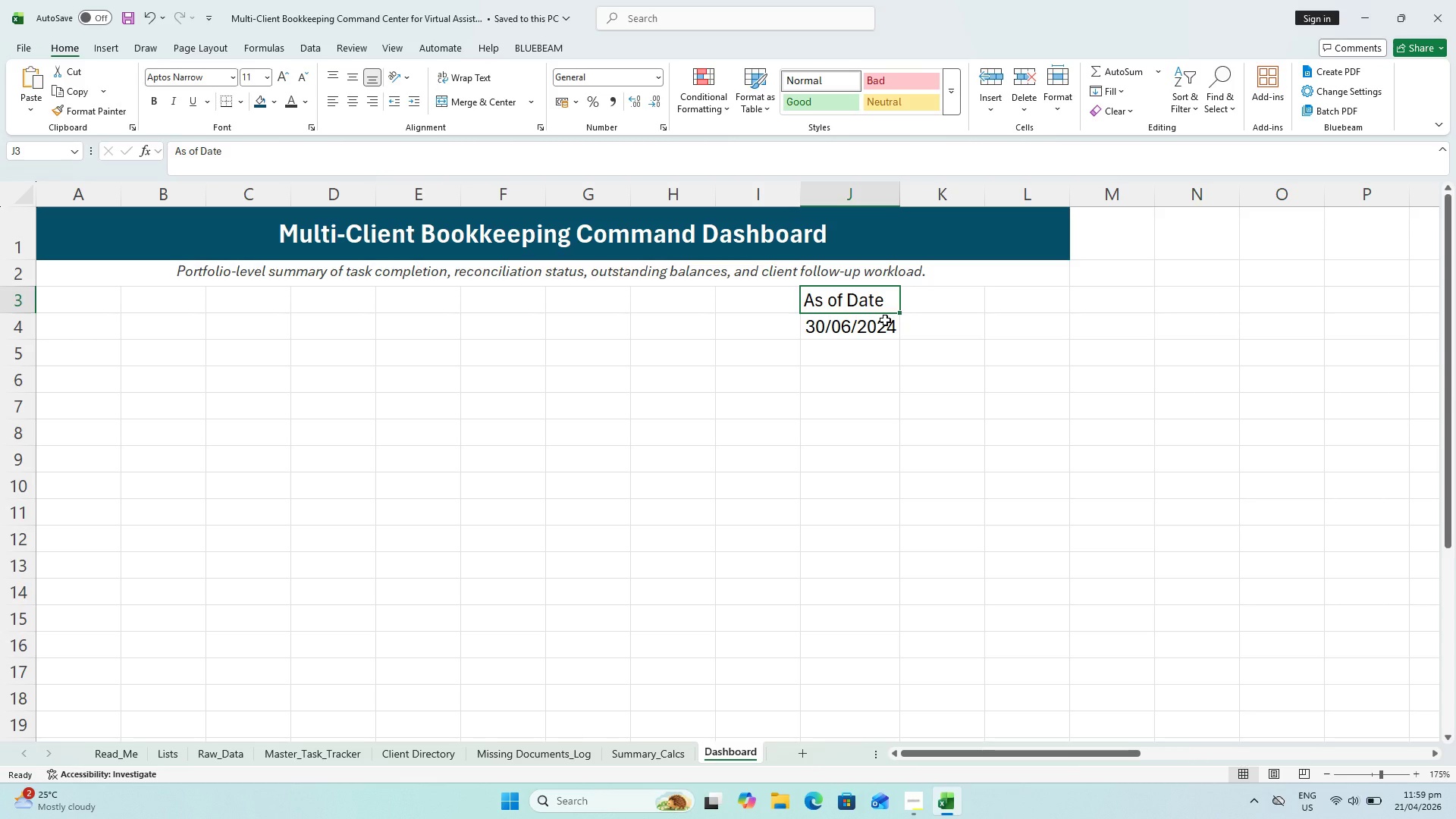 
key(Shift+ShiftLeft)
 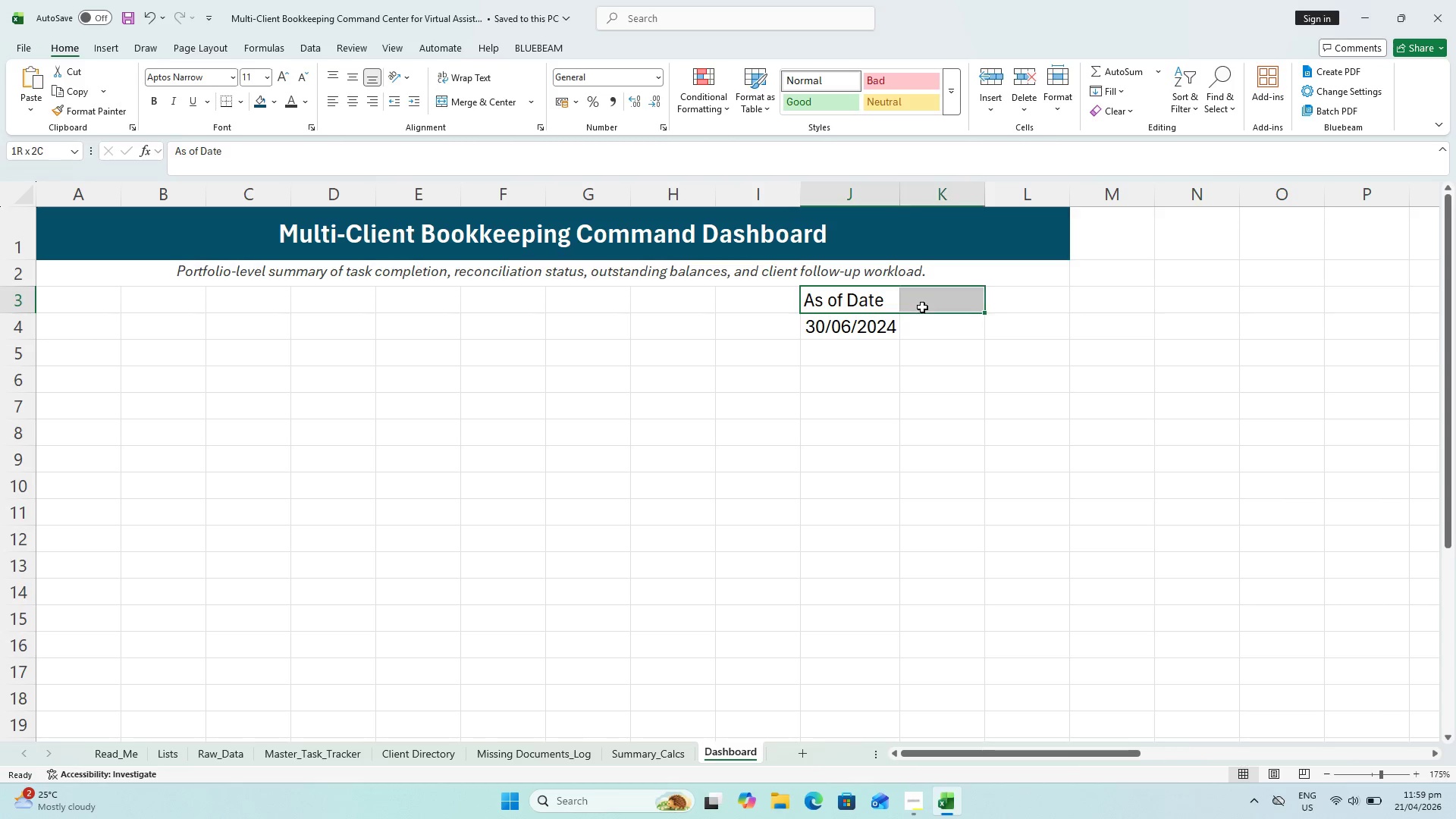 
left_click([922, 307])
 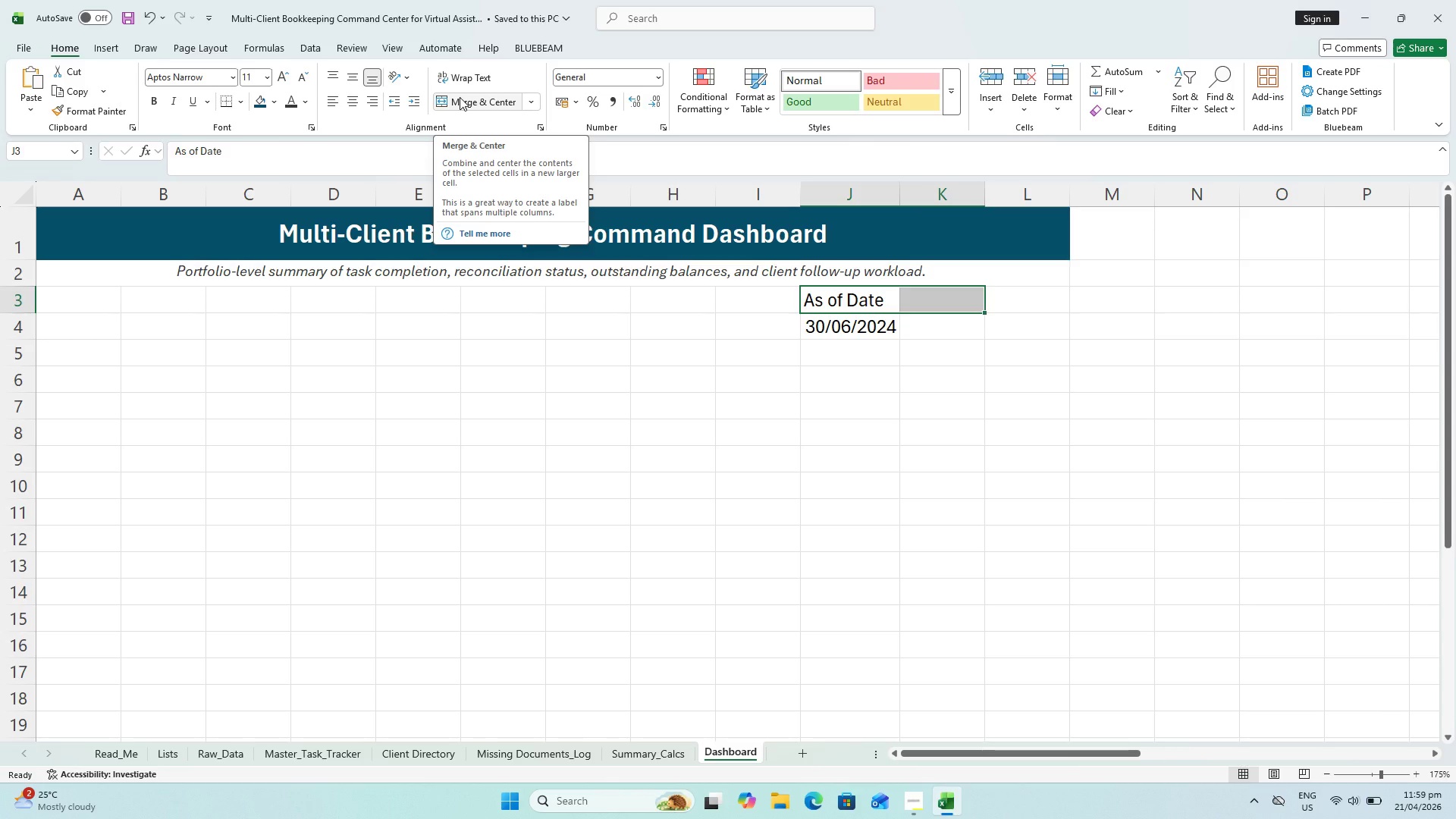 
wait(5.01)
 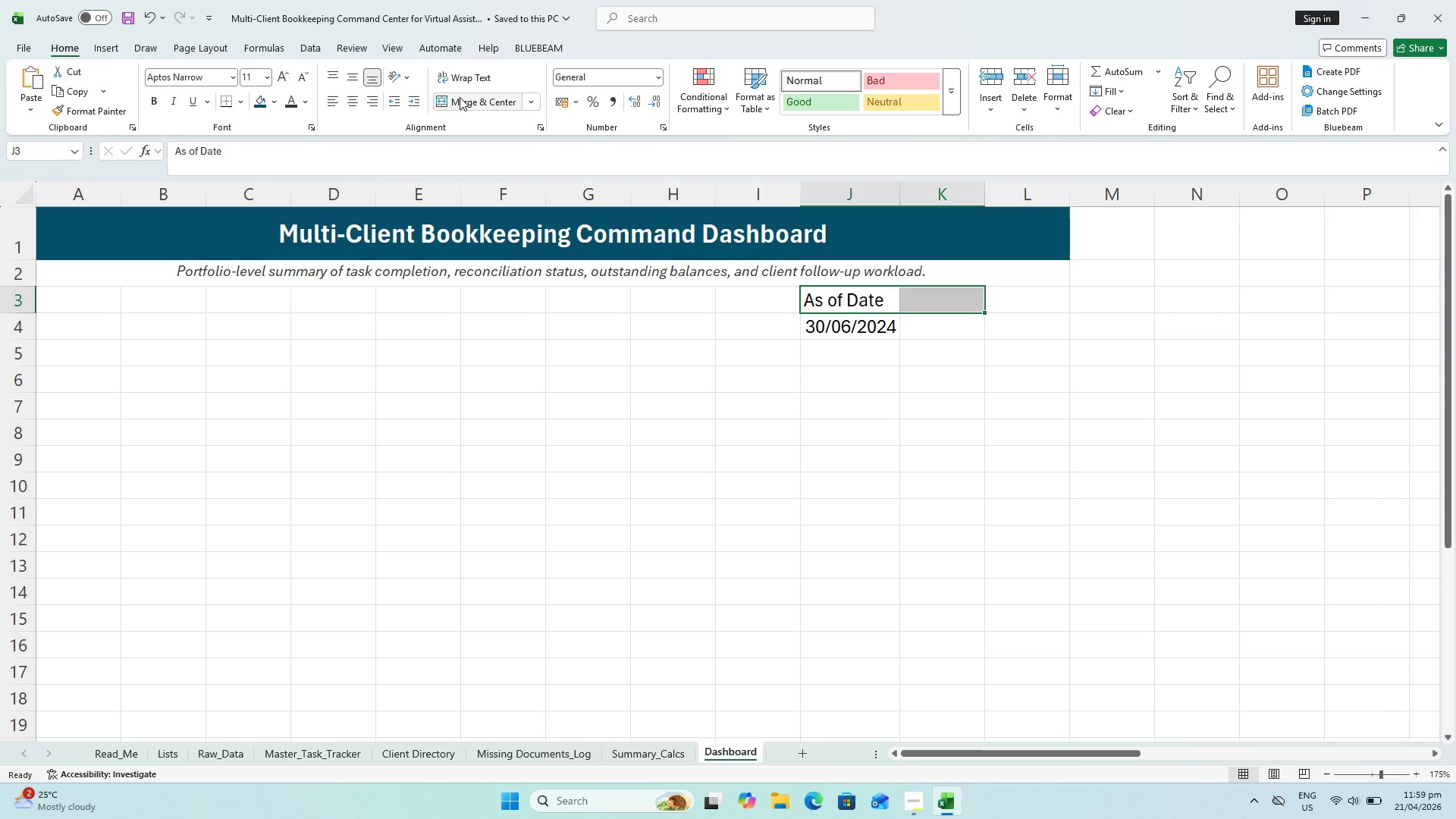 
left_click([460, 97])
 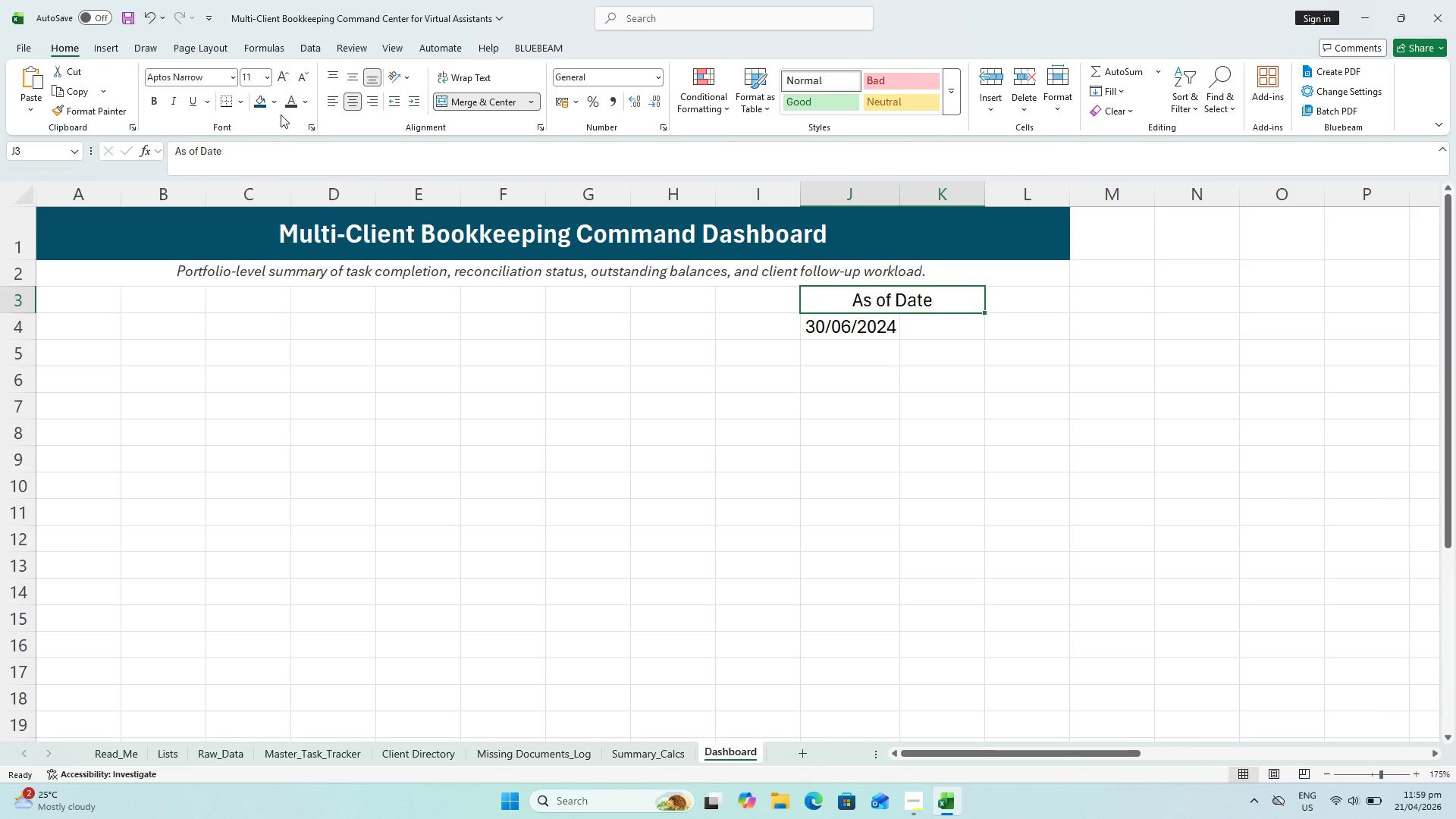 
left_click([275, 101])
 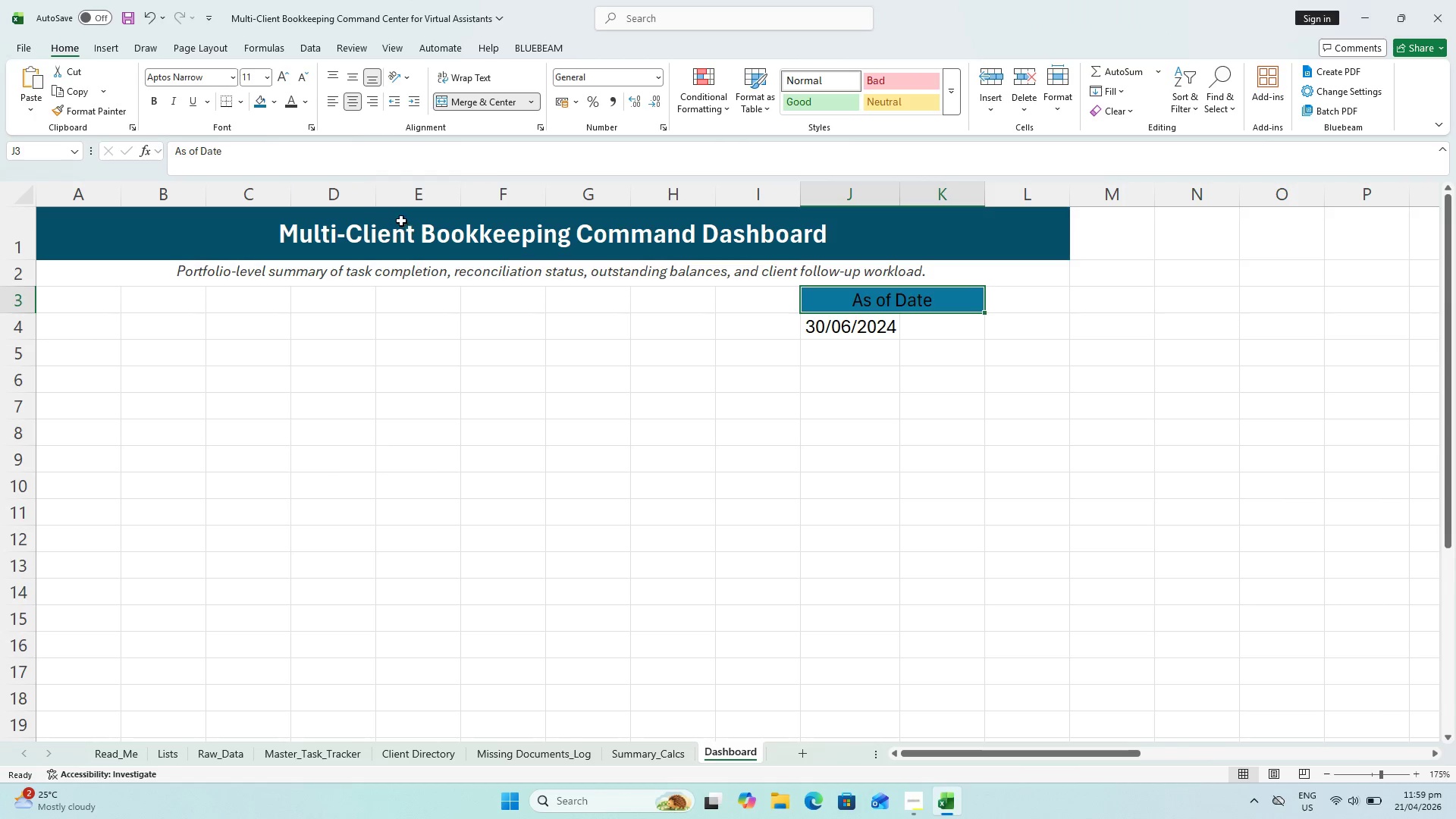 
key(Control+B)
 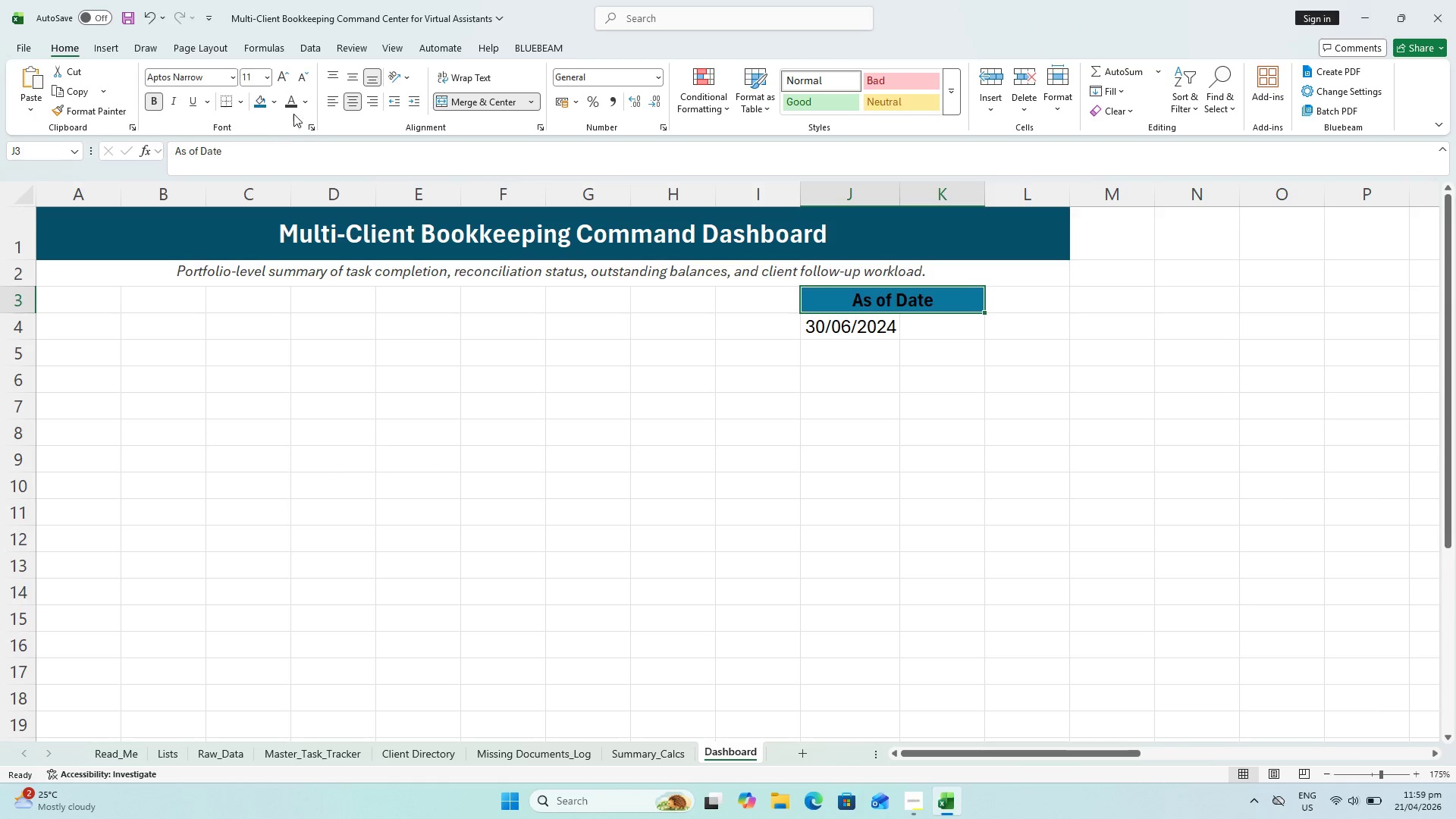 
left_click([303, 102])
 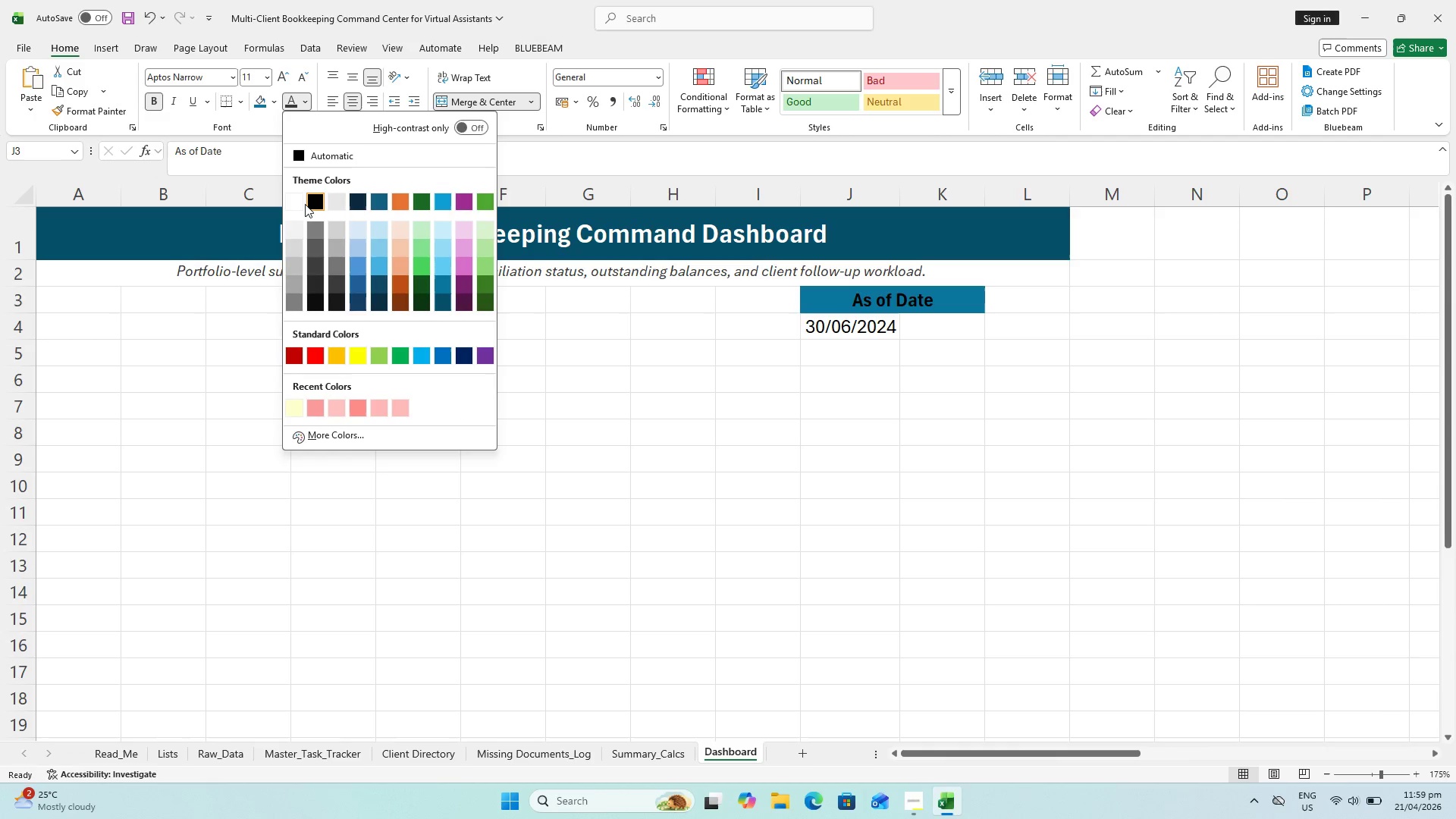 
left_click([297, 202])
 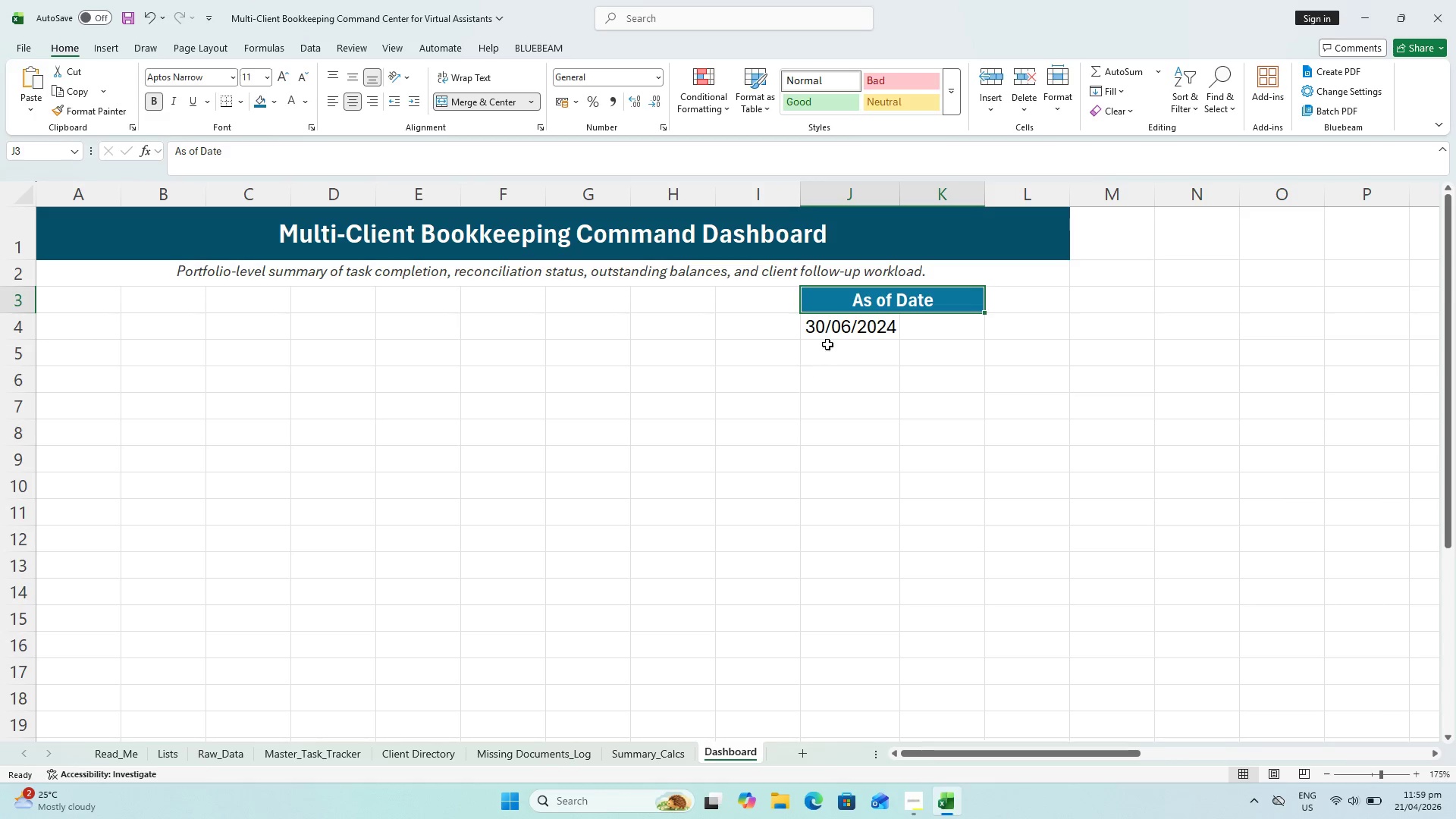 
left_click_drag(start_coordinate=[830, 335], to_coordinate=[915, 328])
 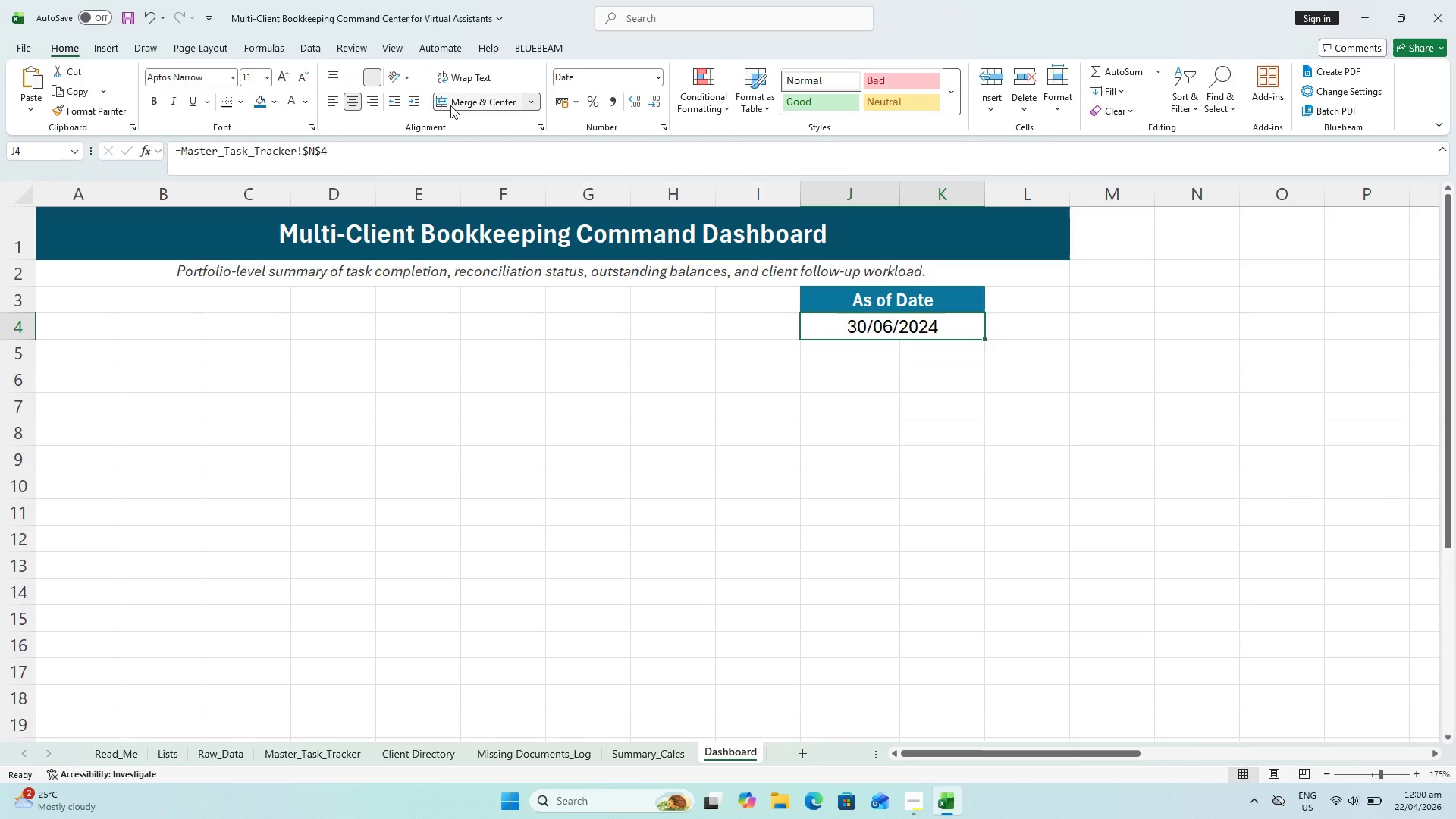 
wait(14.64)
 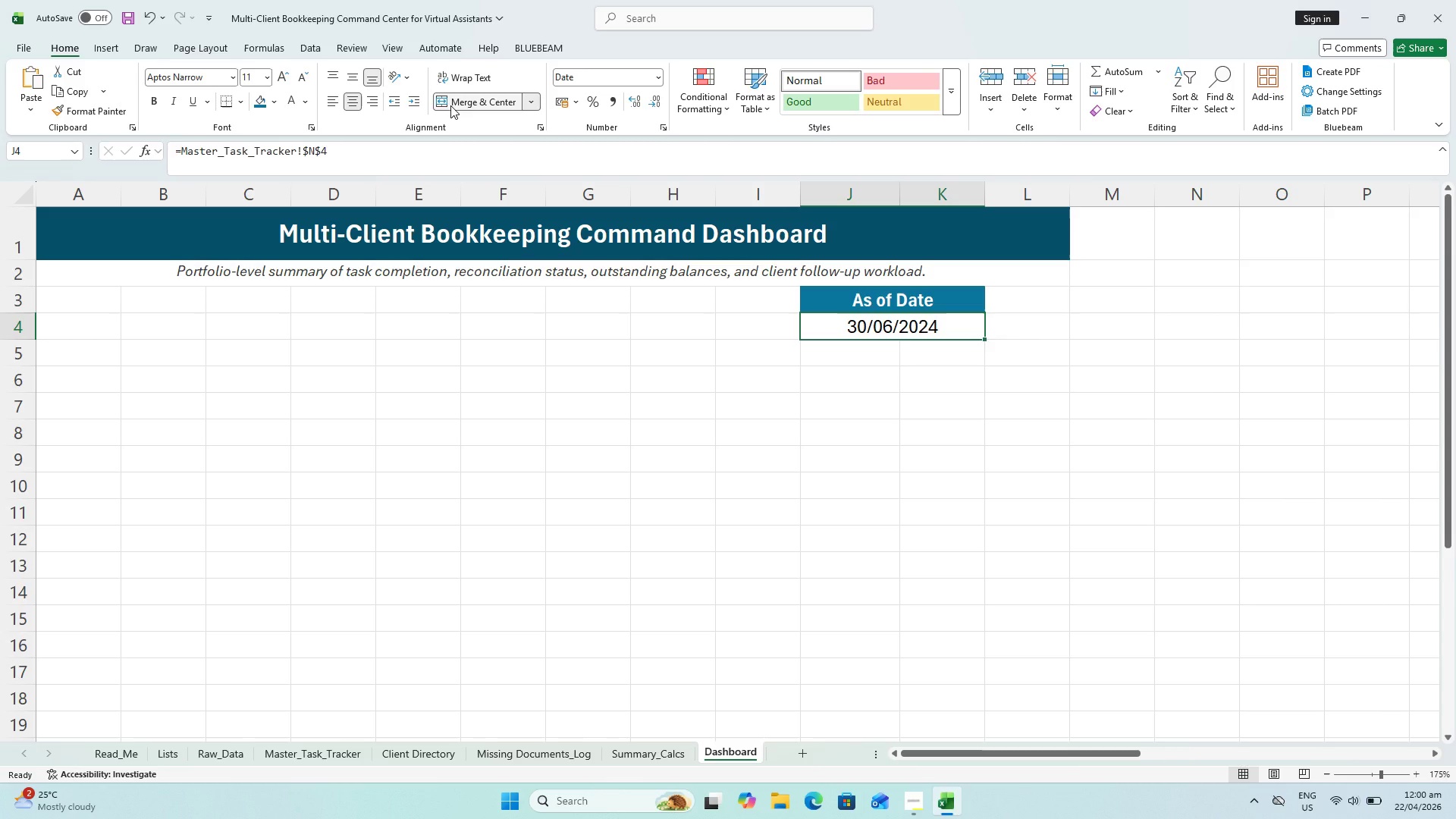 
left_click([279, 100])
 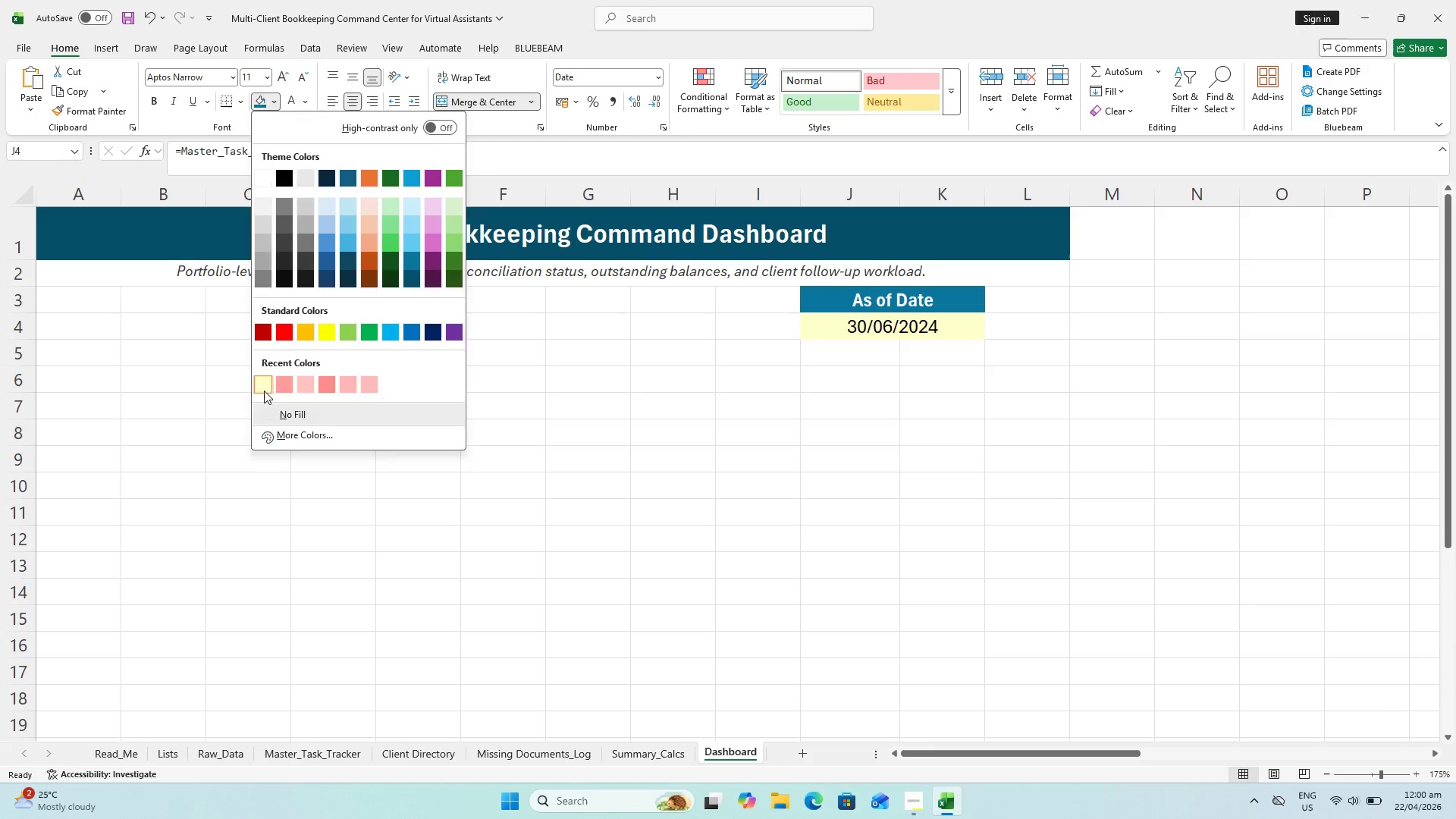 
left_click([874, 407])
 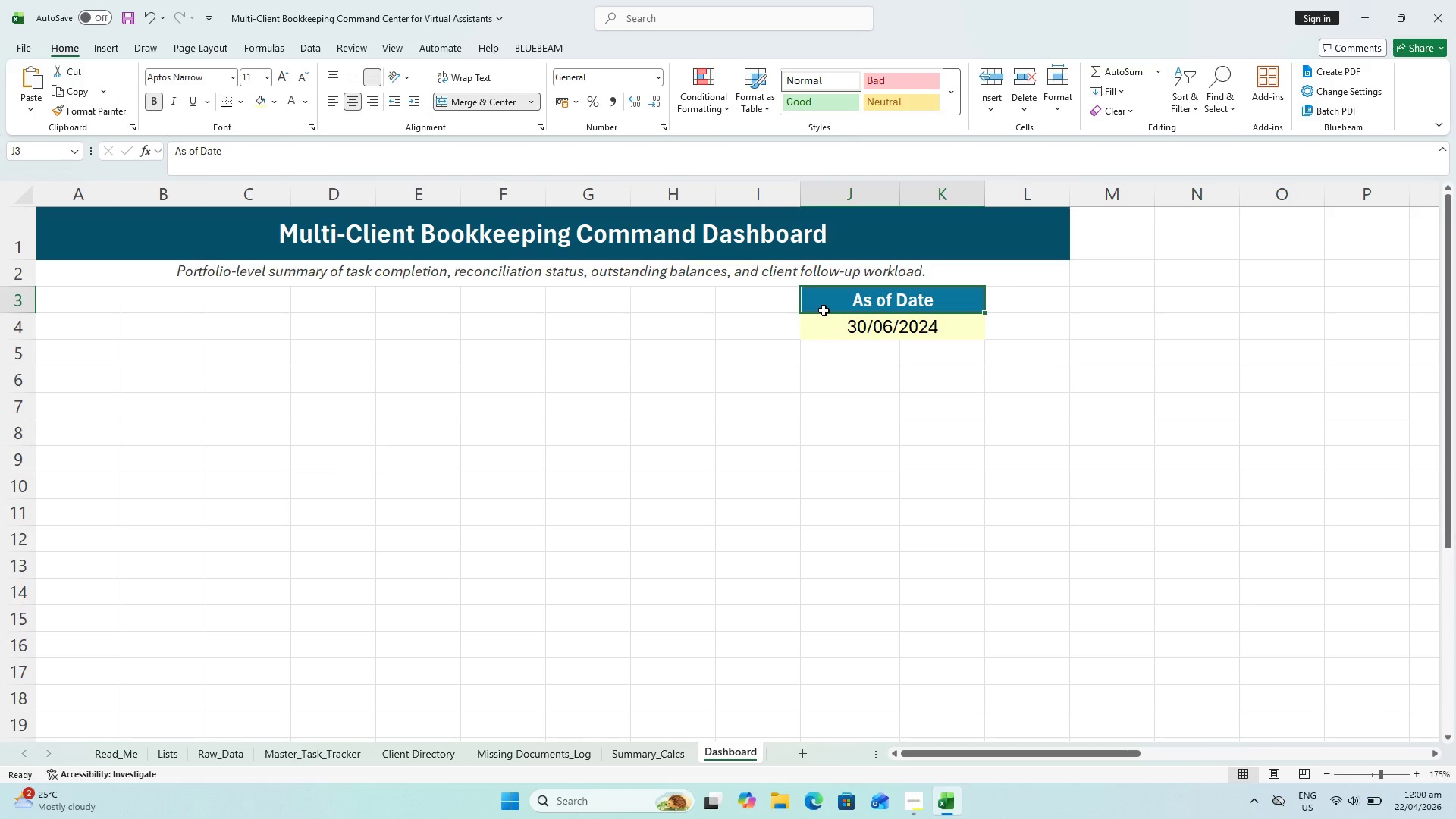 
key(Control+S)
 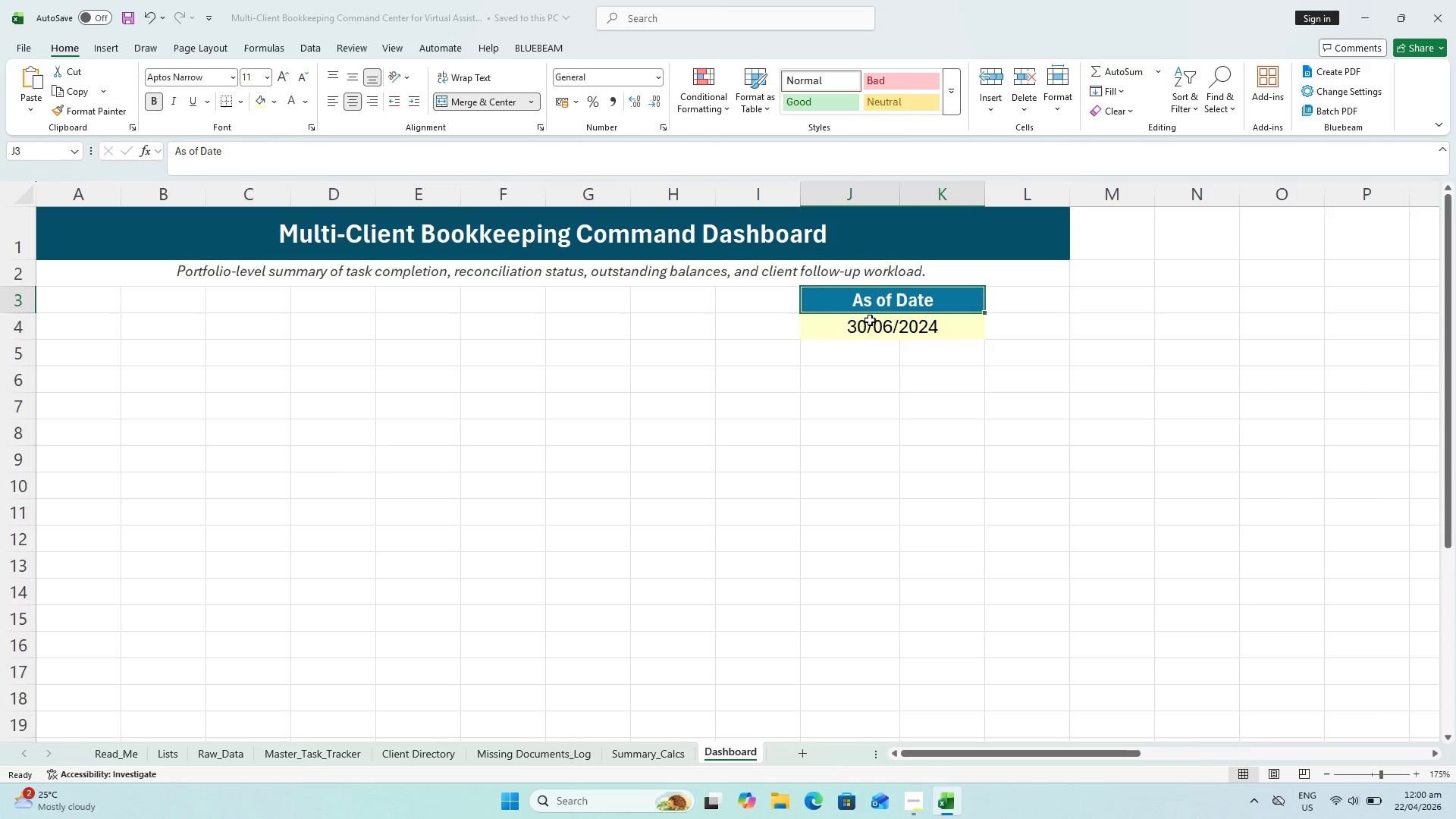 
left_click([870, 320])
 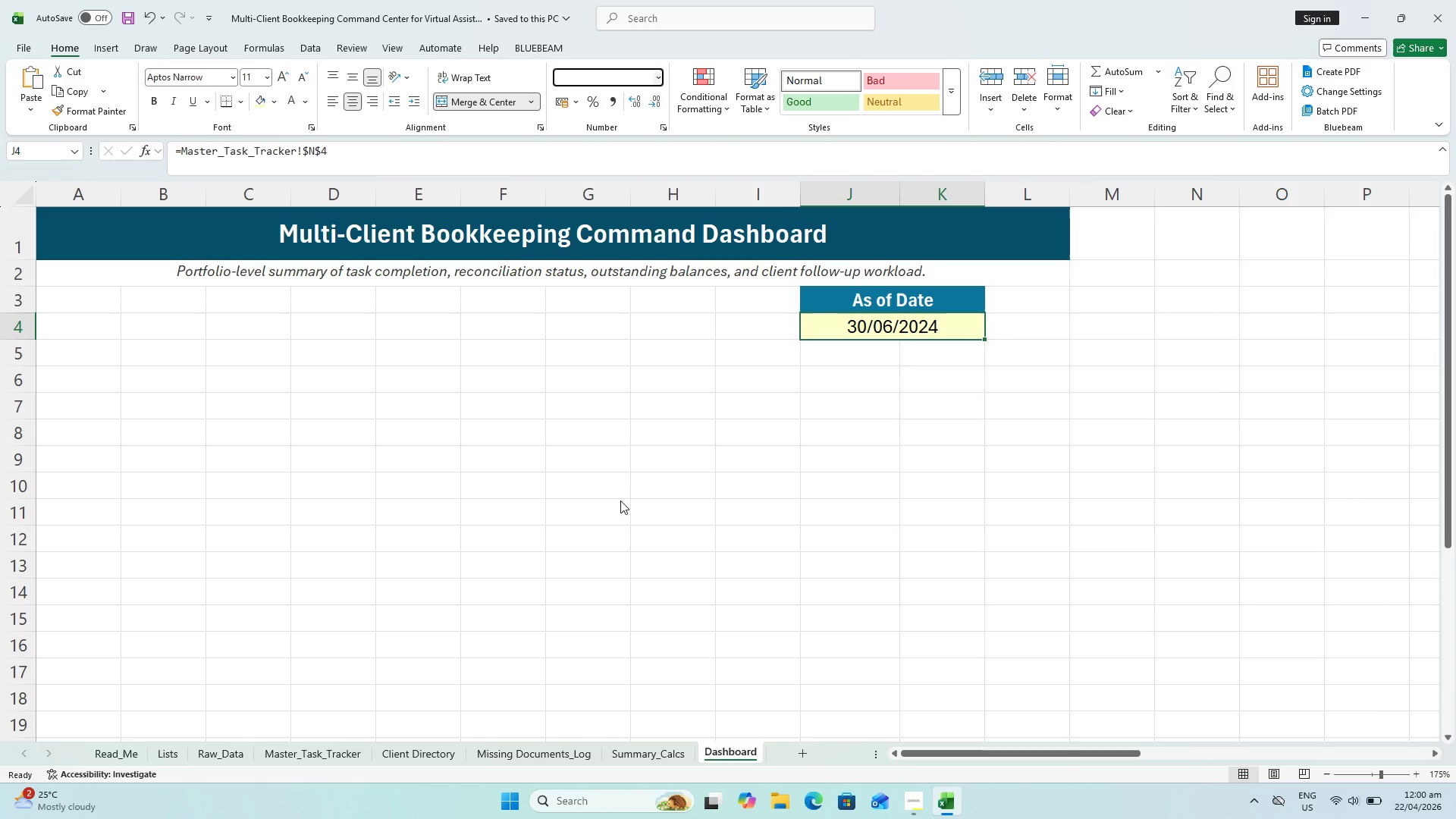 
wait(5.73)
 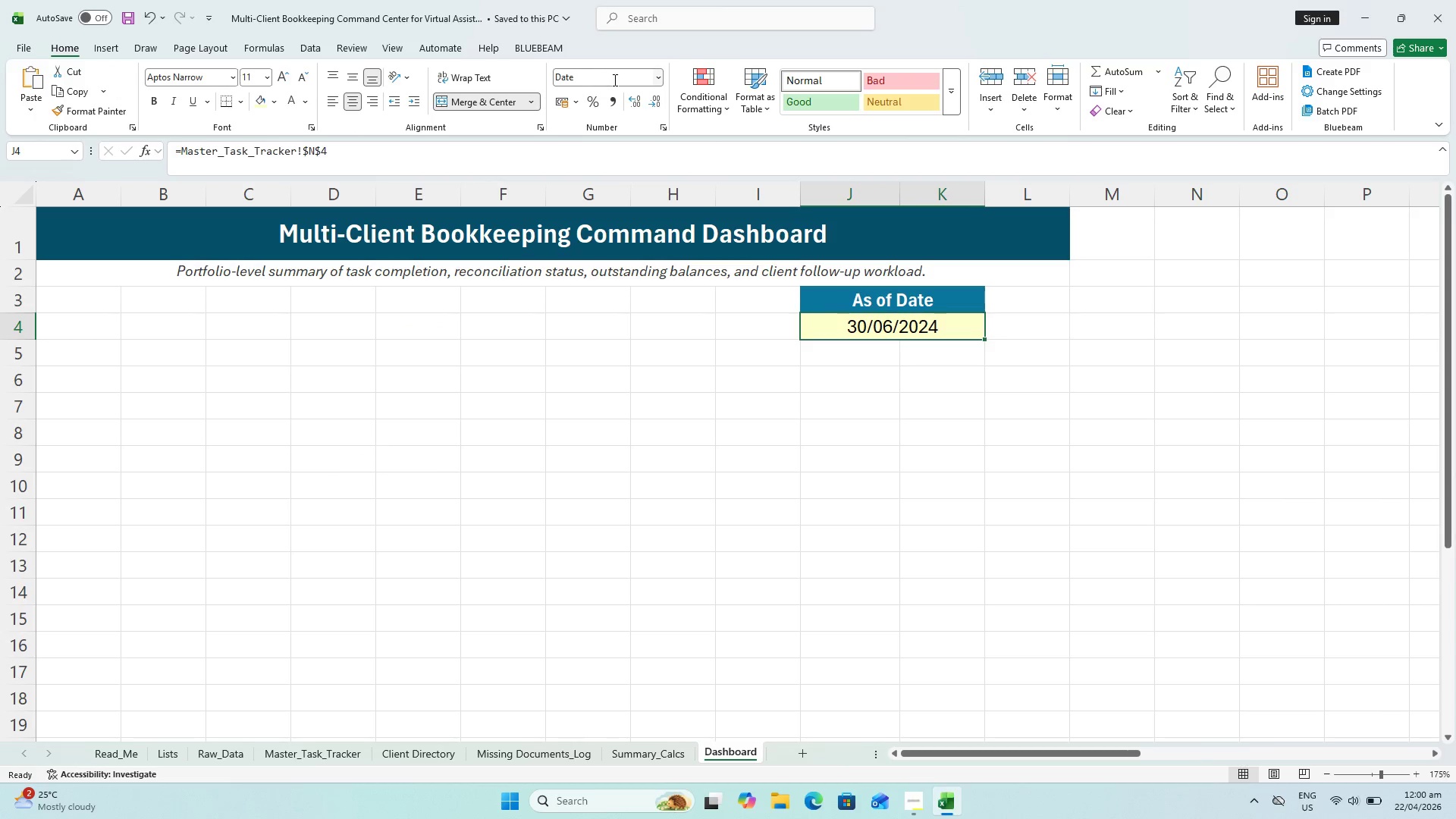 
left_click([570, 587])
 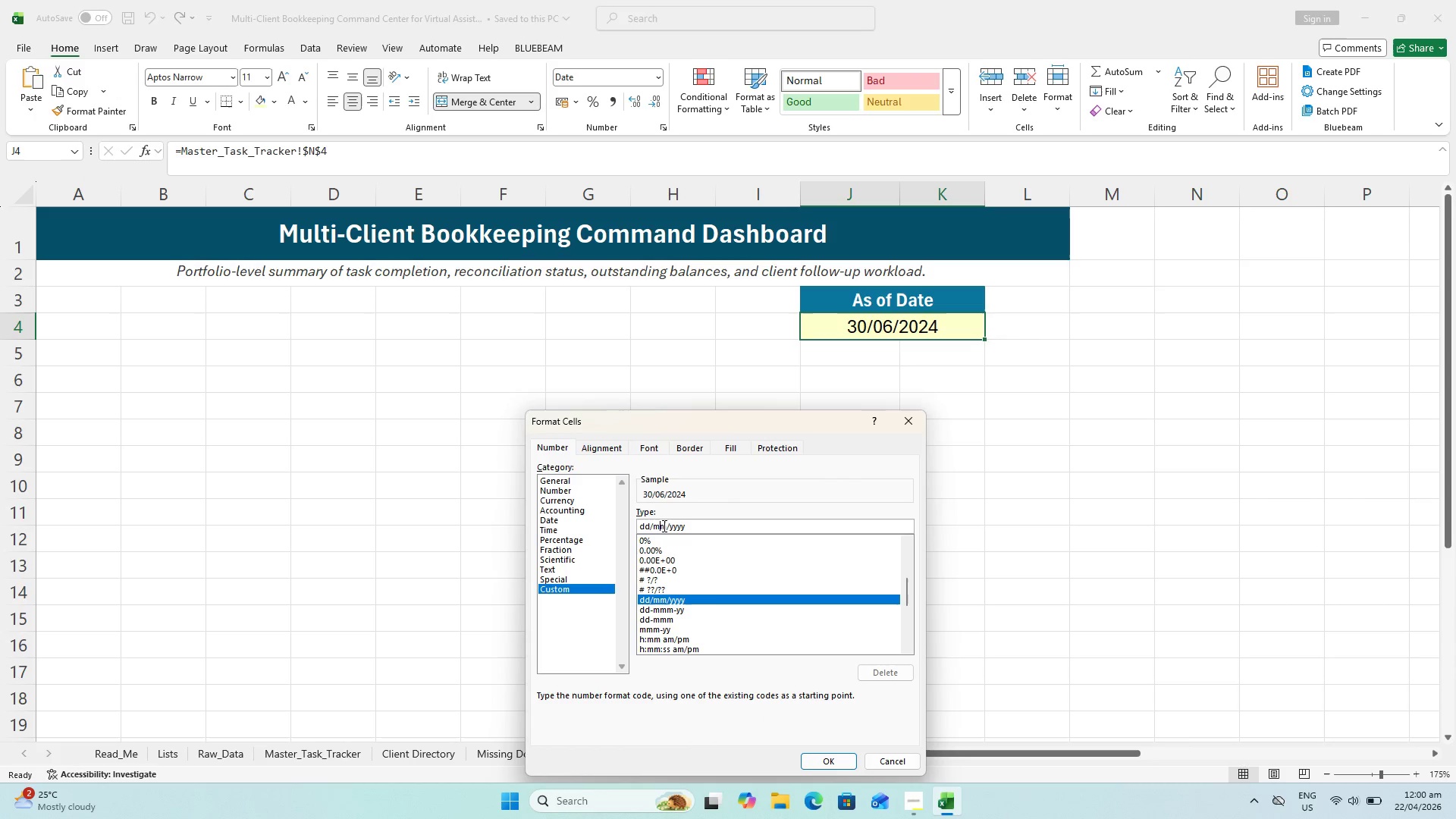 
left_click([666, 525])
 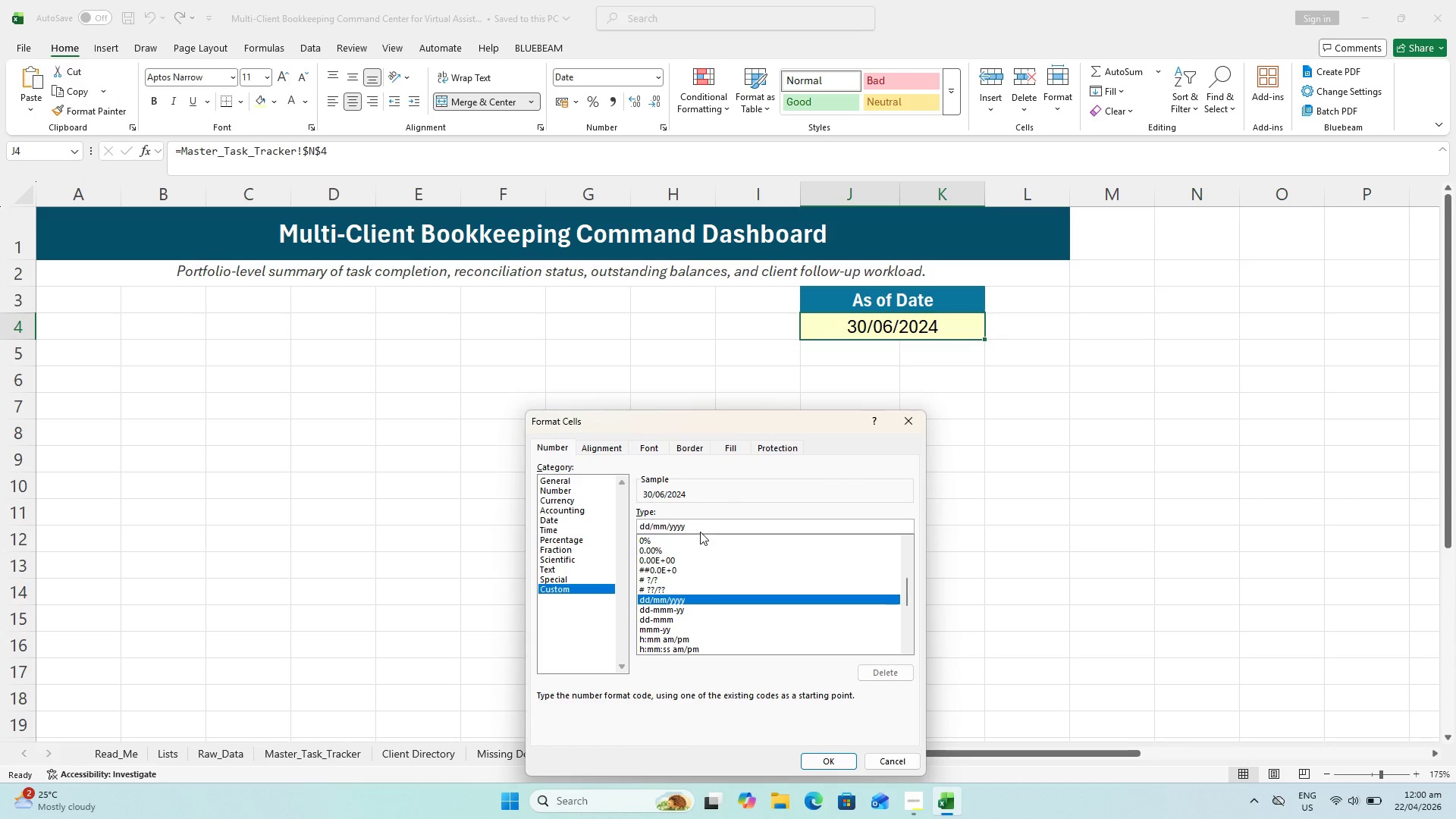 
key(M)
 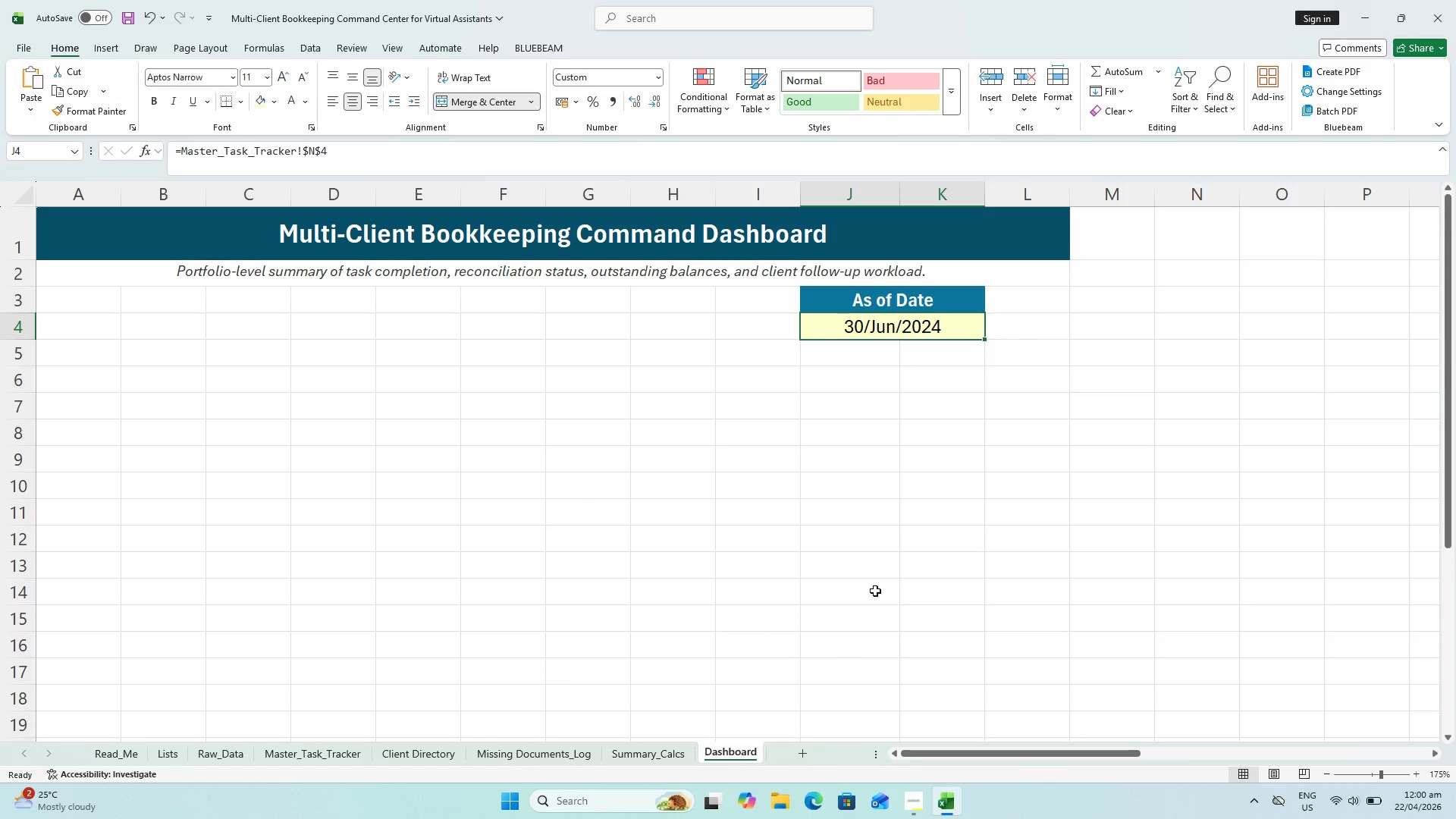 
key(Control+ControlLeft)
 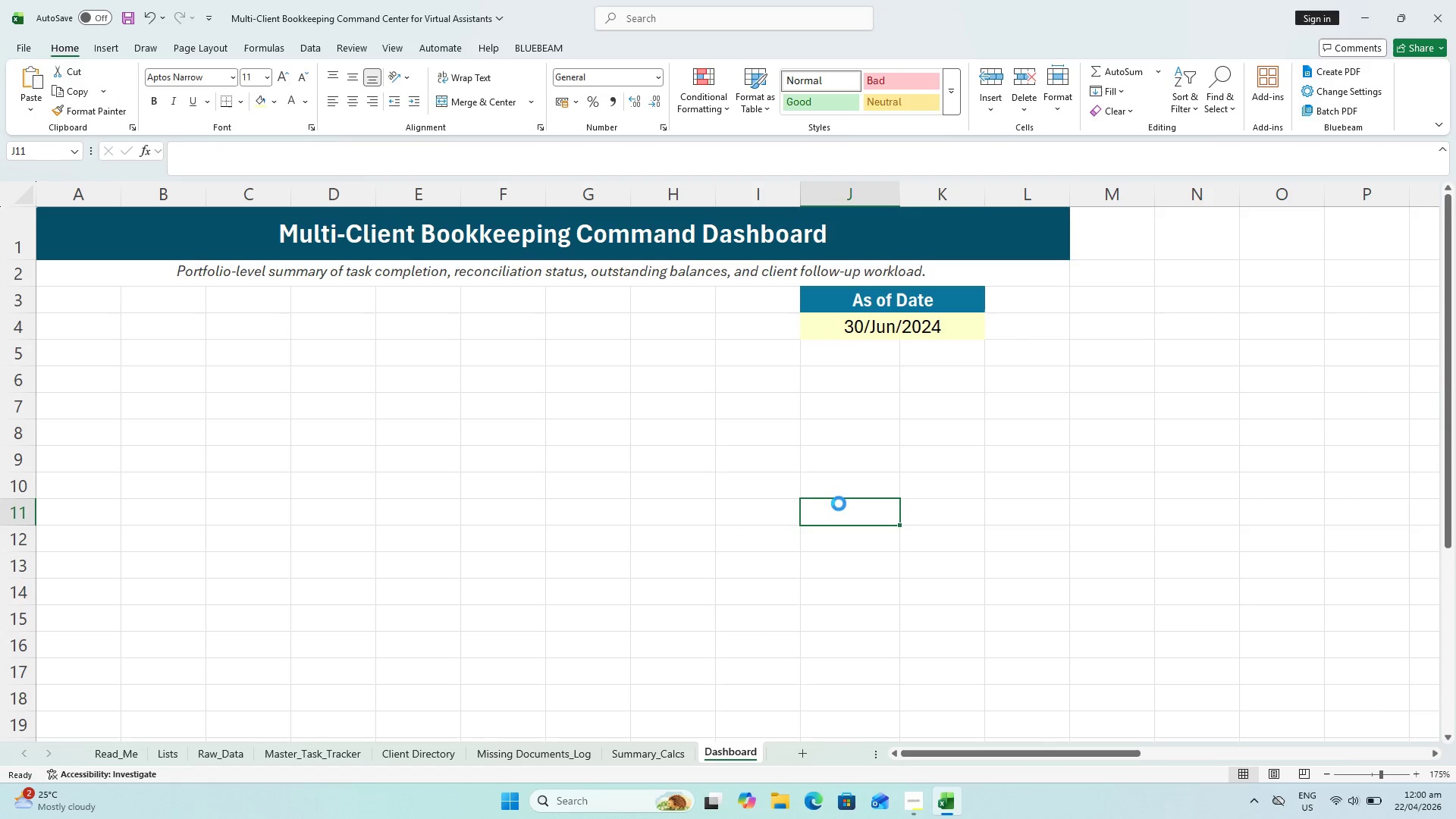 
key(Control+S)
 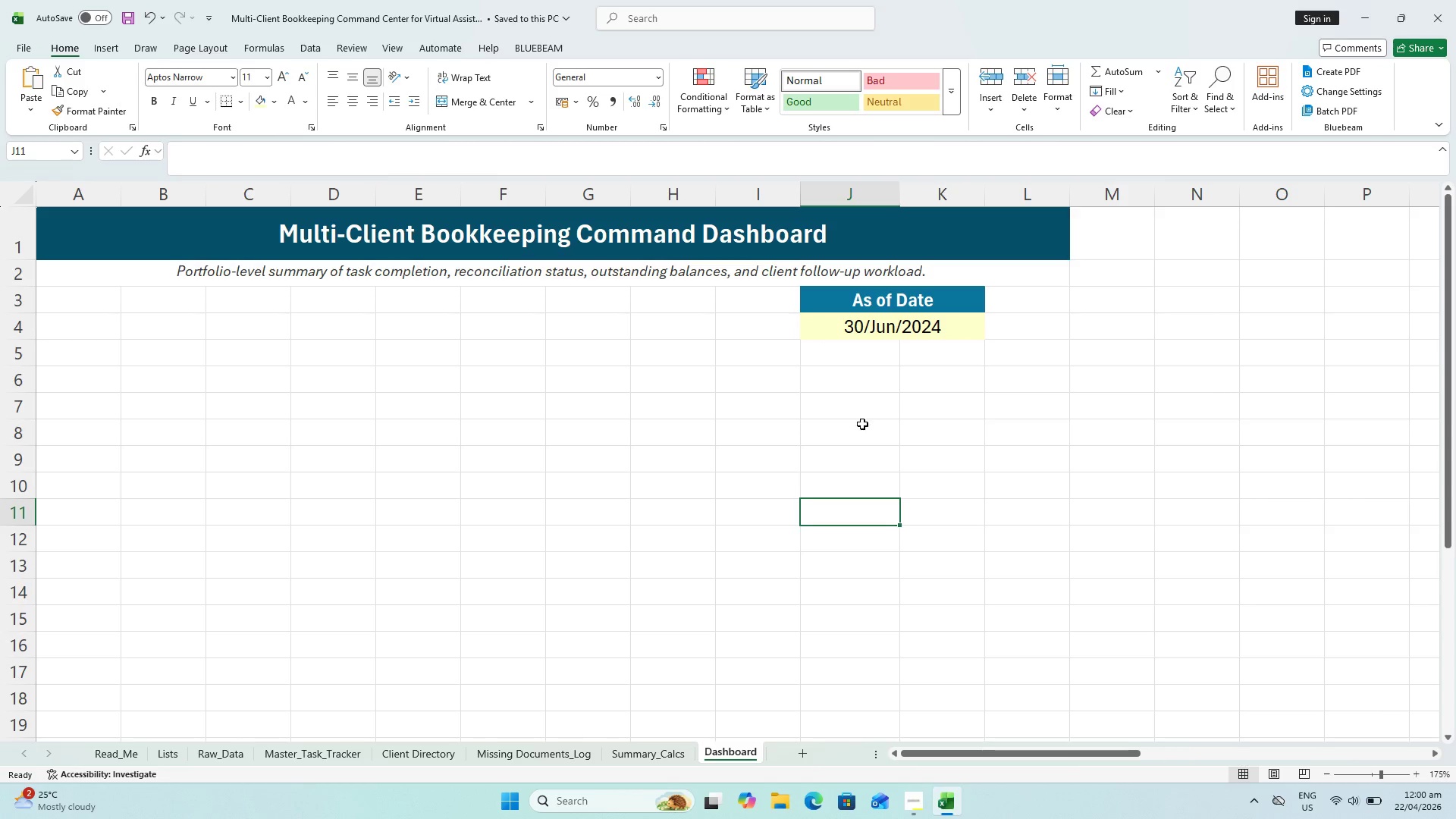 
left_click([900, 317])
 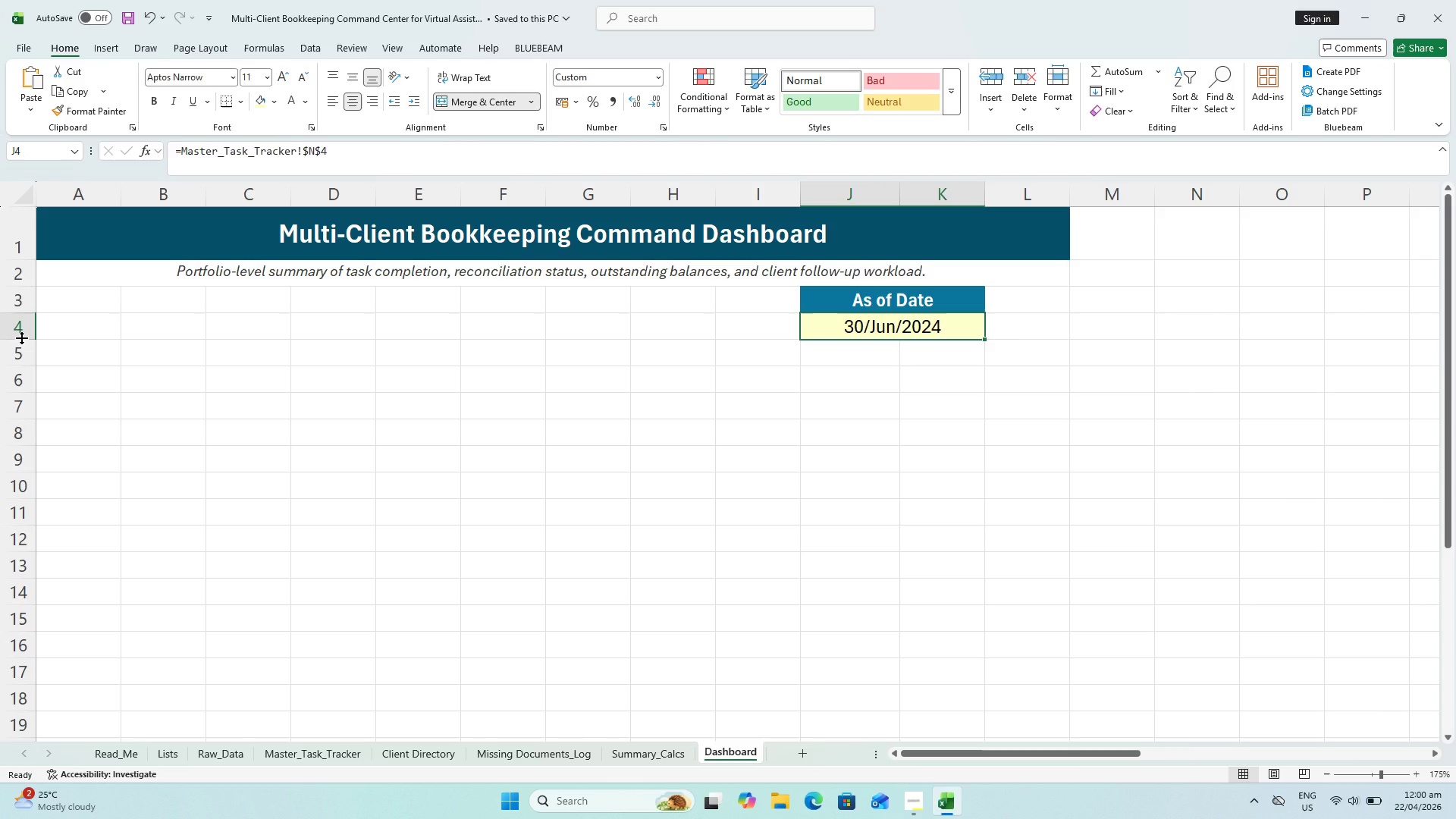 
wait(5.31)
 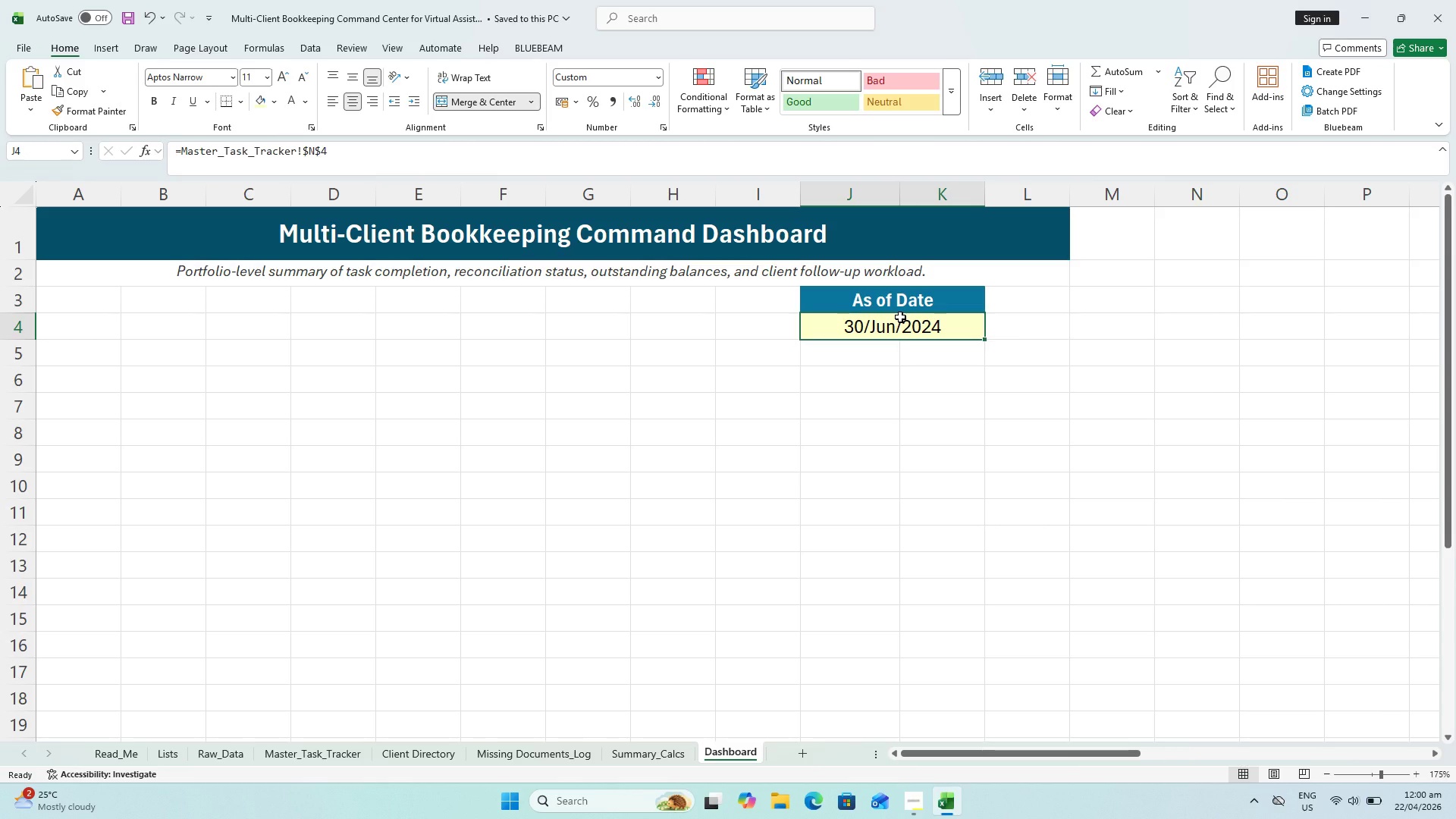 
left_click_drag(start_coordinate=[21, 337], to_coordinate=[17, 351])
 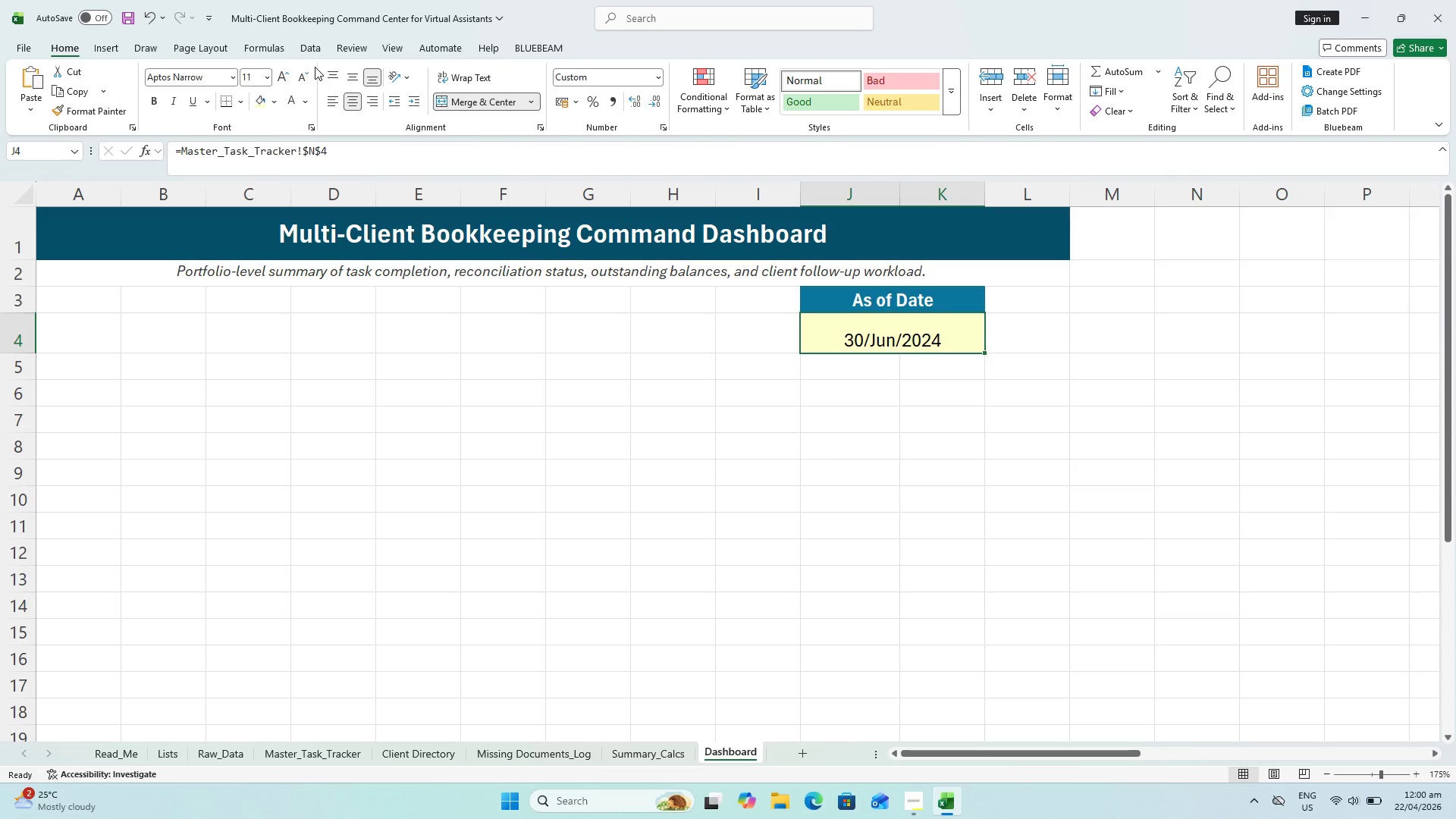 
left_click([353, 80])
 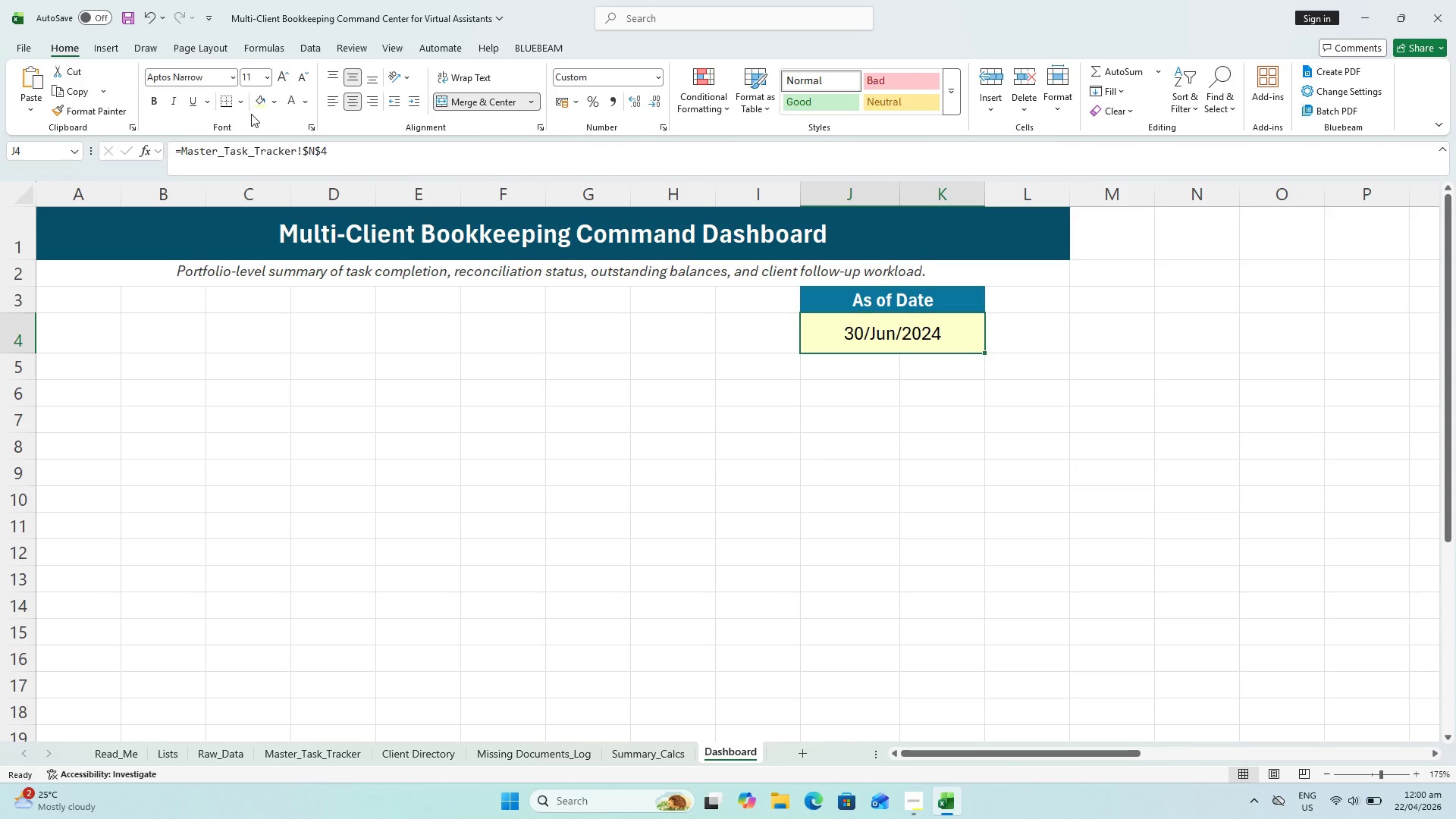 
left_click([244, 109])
 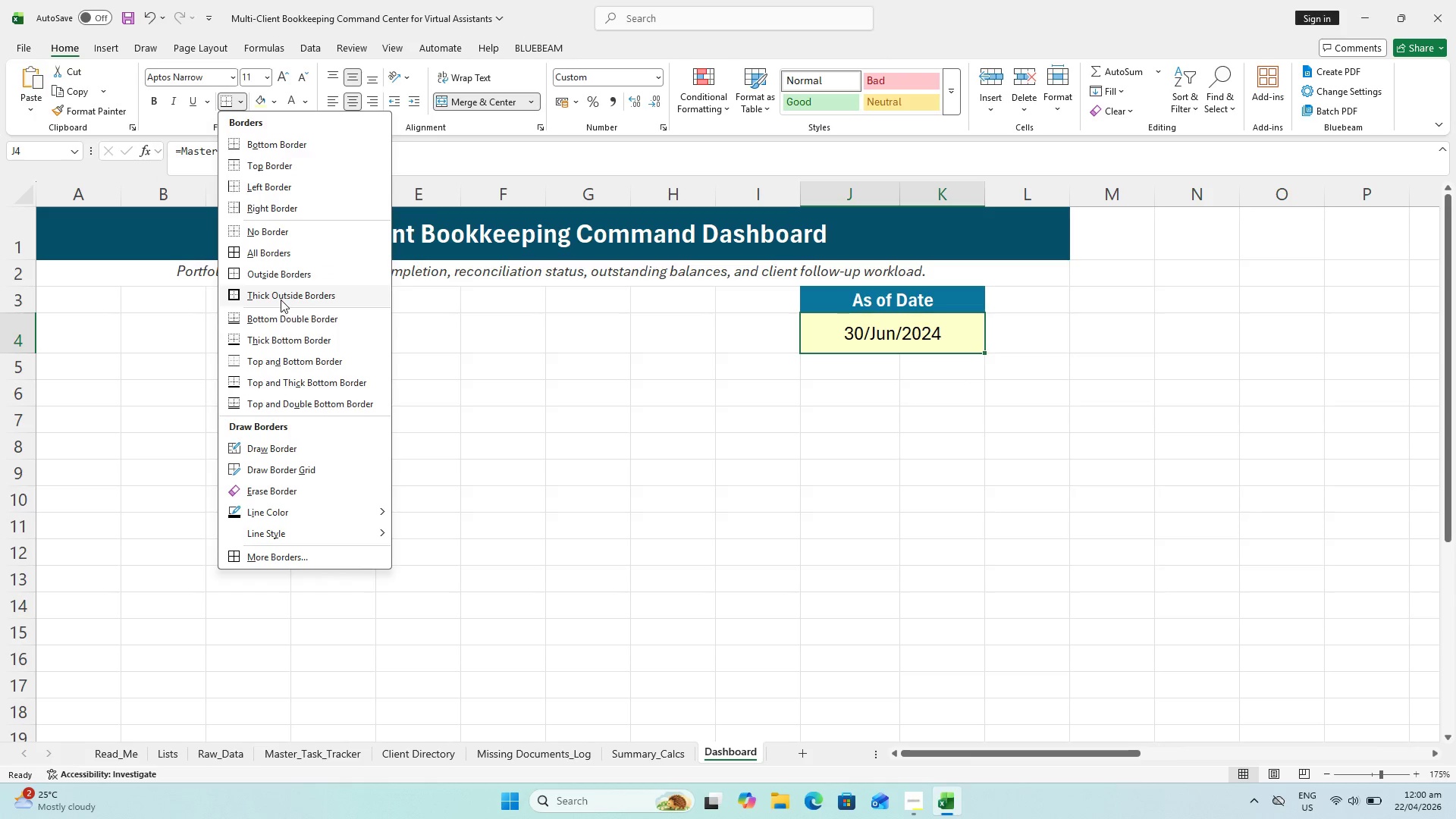 
double_click([880, 531])
 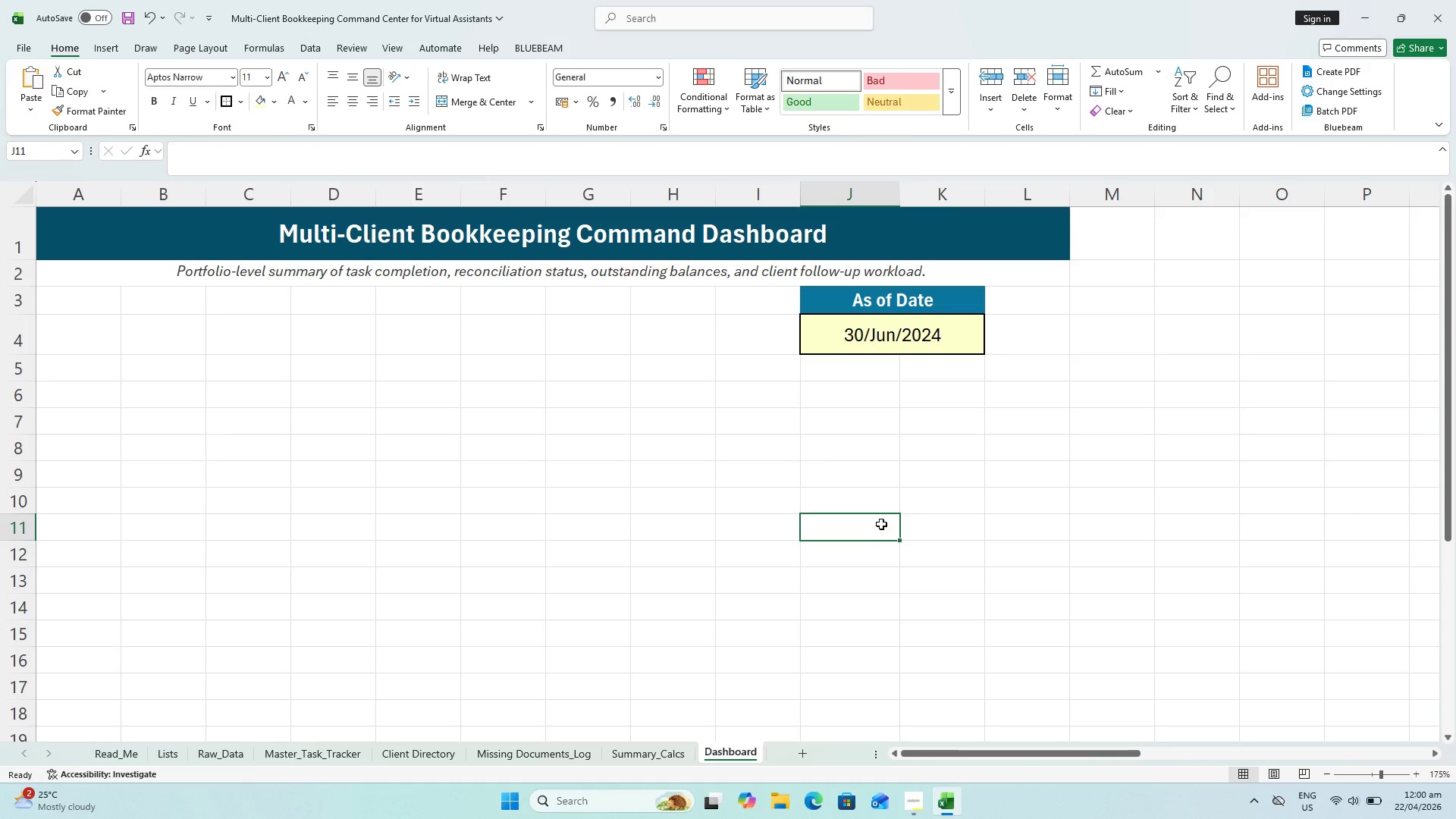 
key(Control+S)
 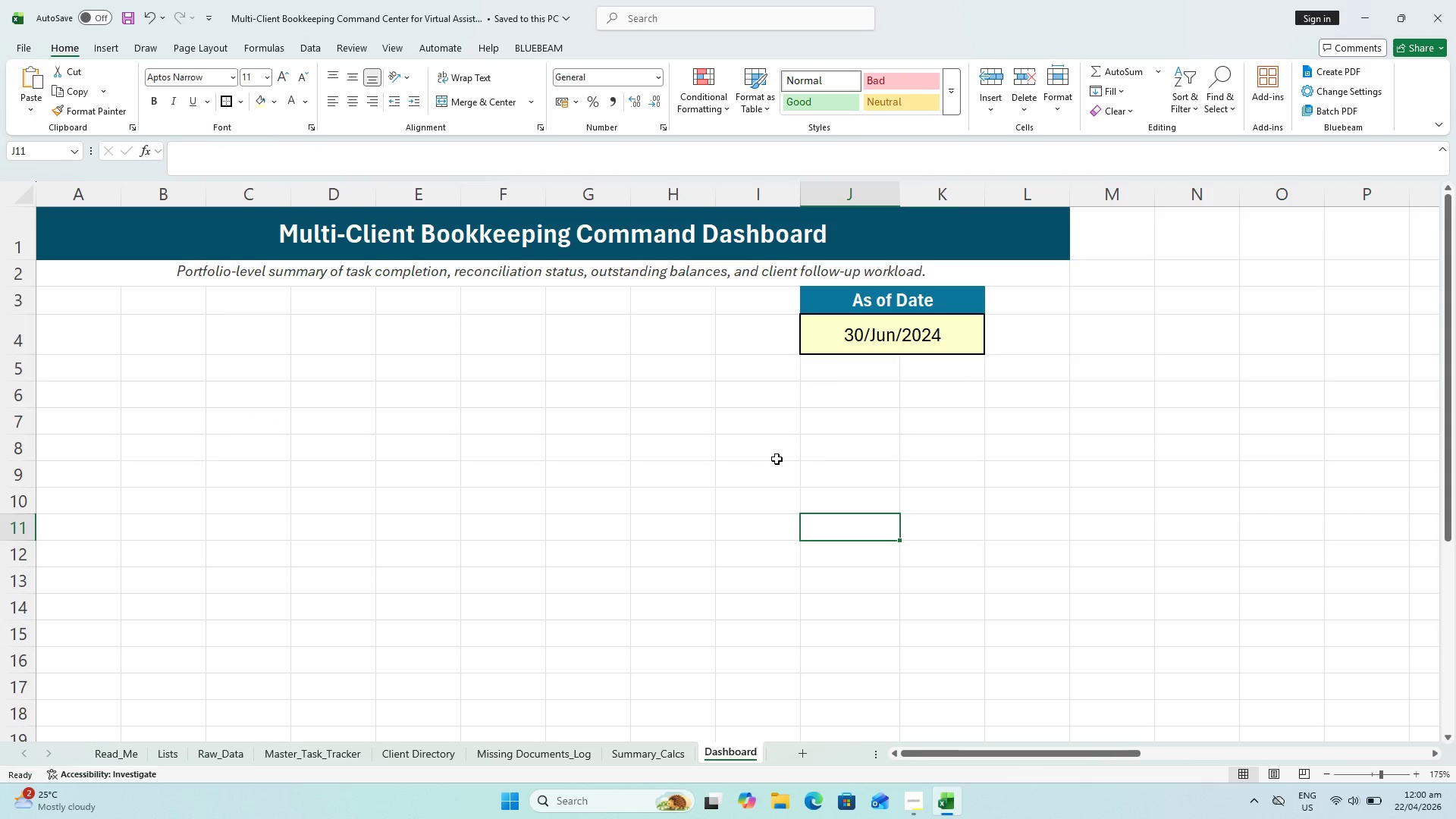 
scroll: coordinate [745, 495], scroll_direction: up, amount: 1.0
 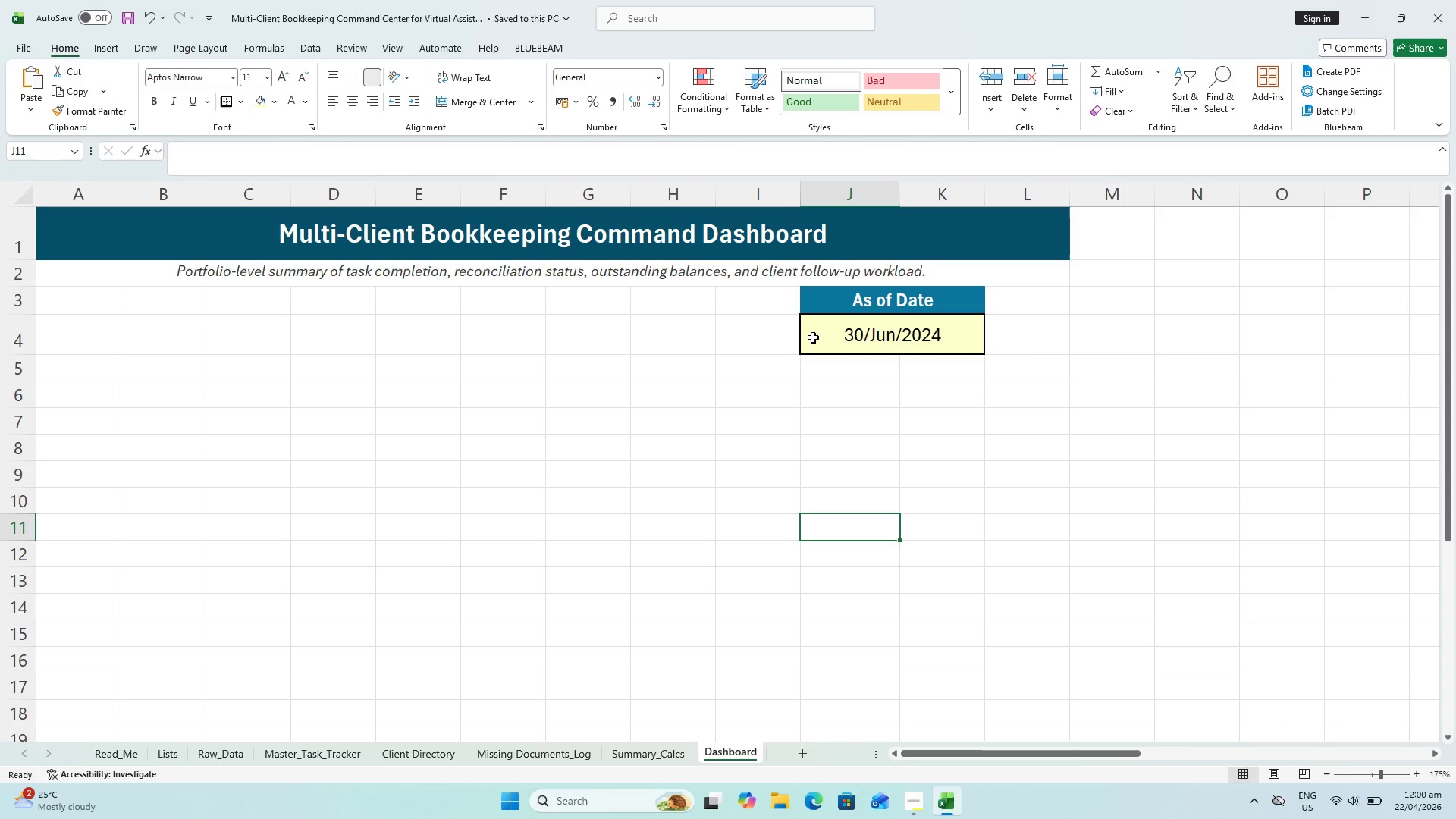 
key(Control+S)
 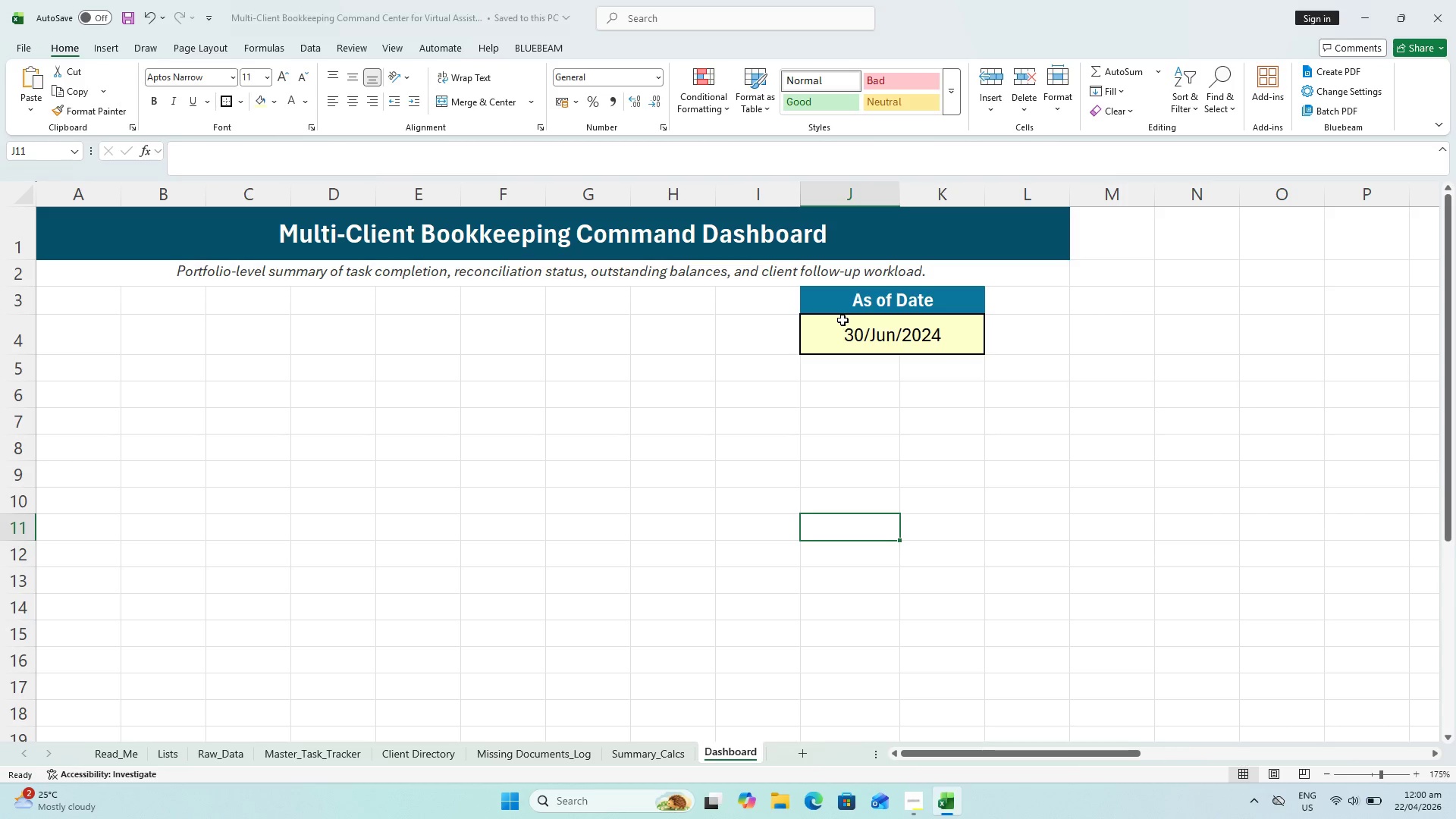 
left_click([847, 304])
 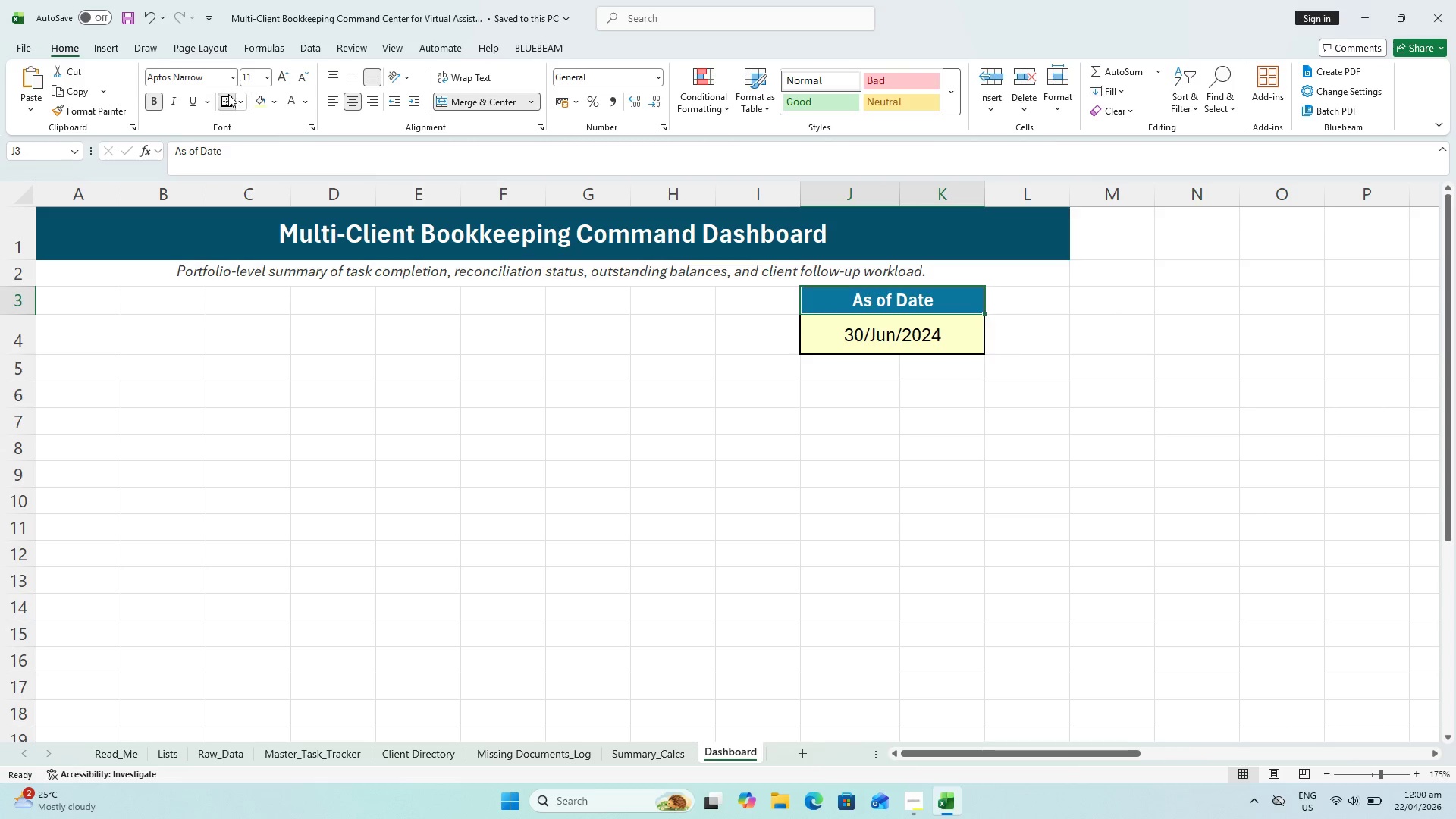 
double_click([649, 481])
 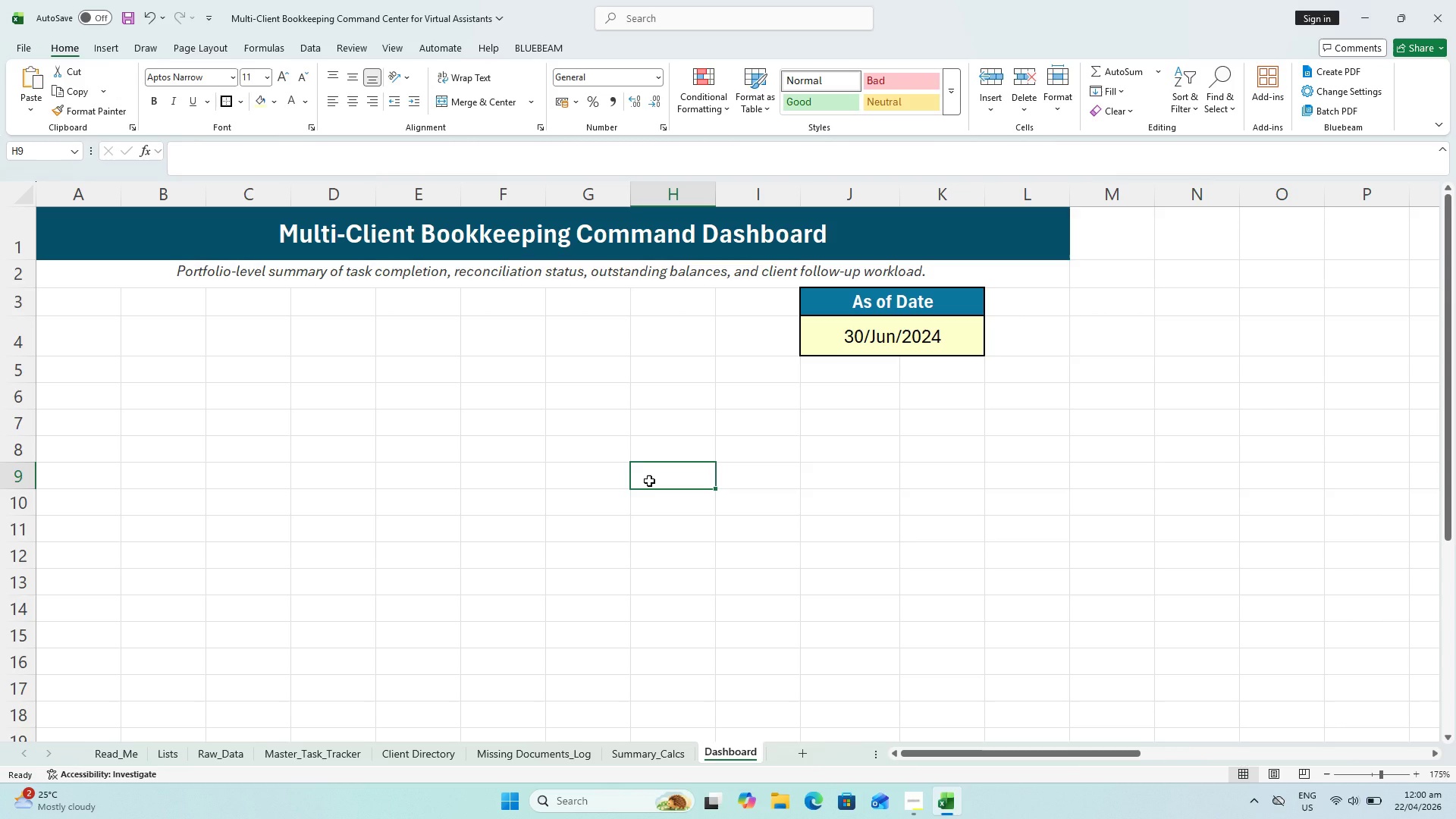 
key(Control+S)
 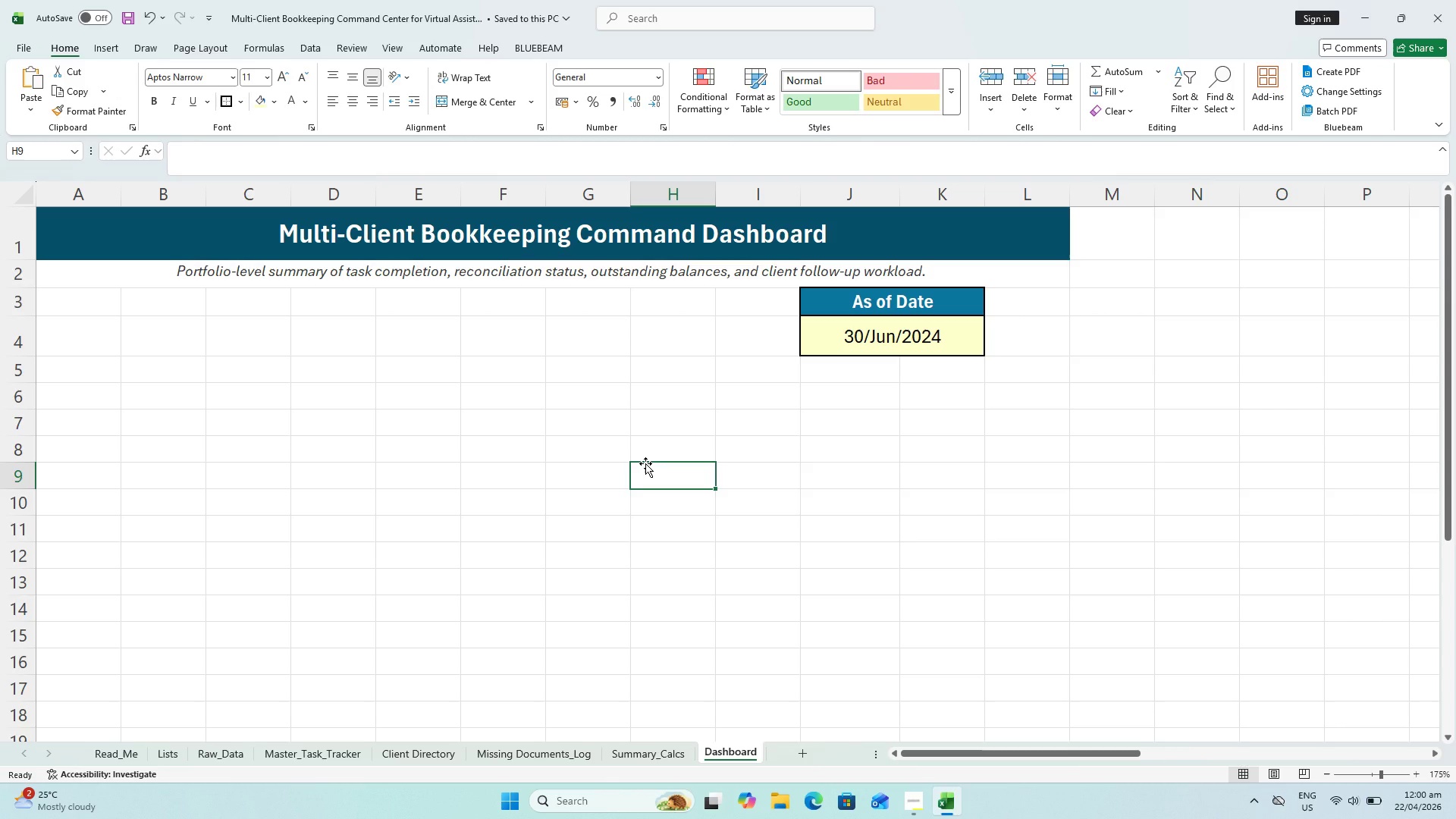 
key(Control+S)
 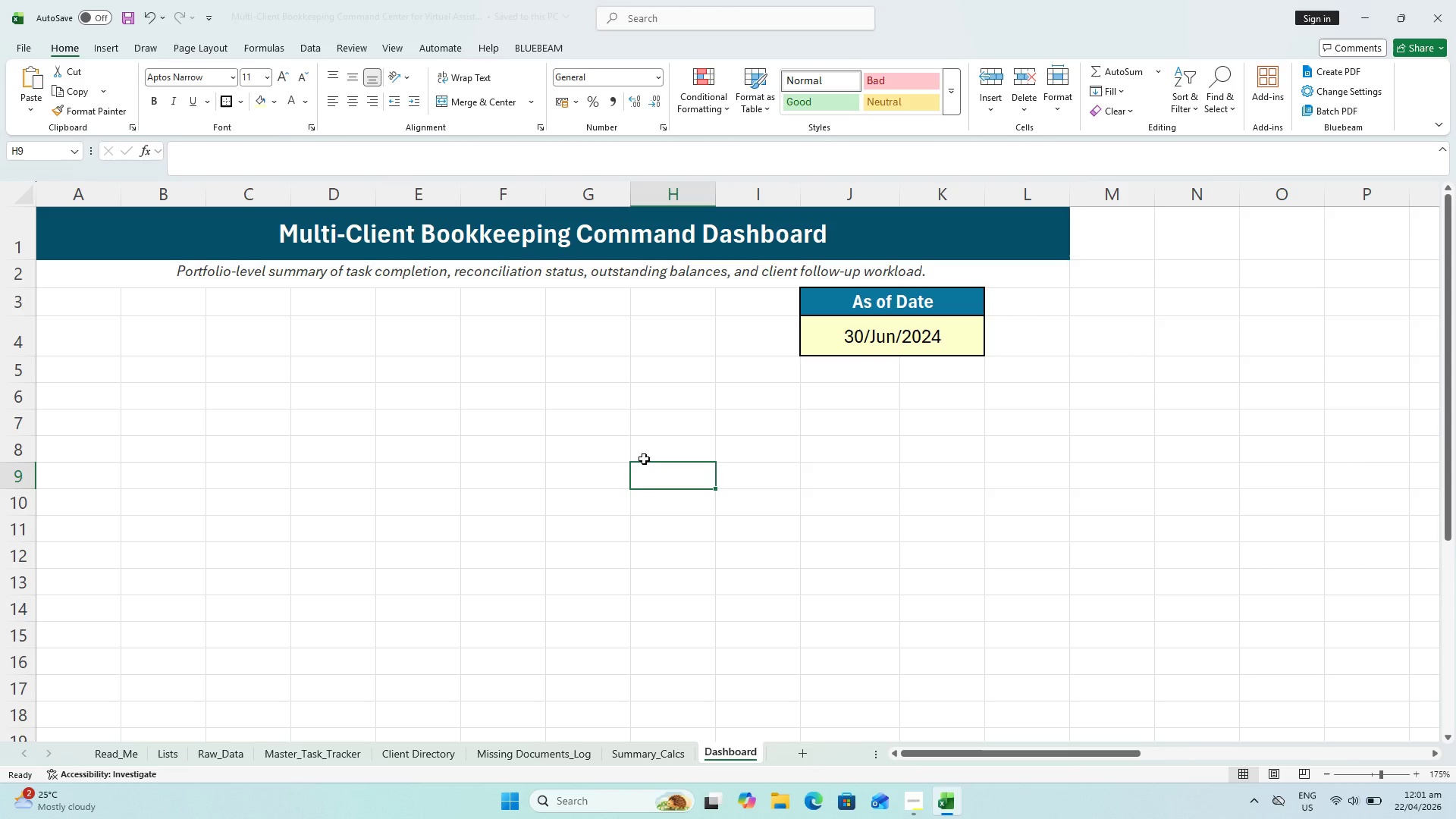 
key(Control+S)
 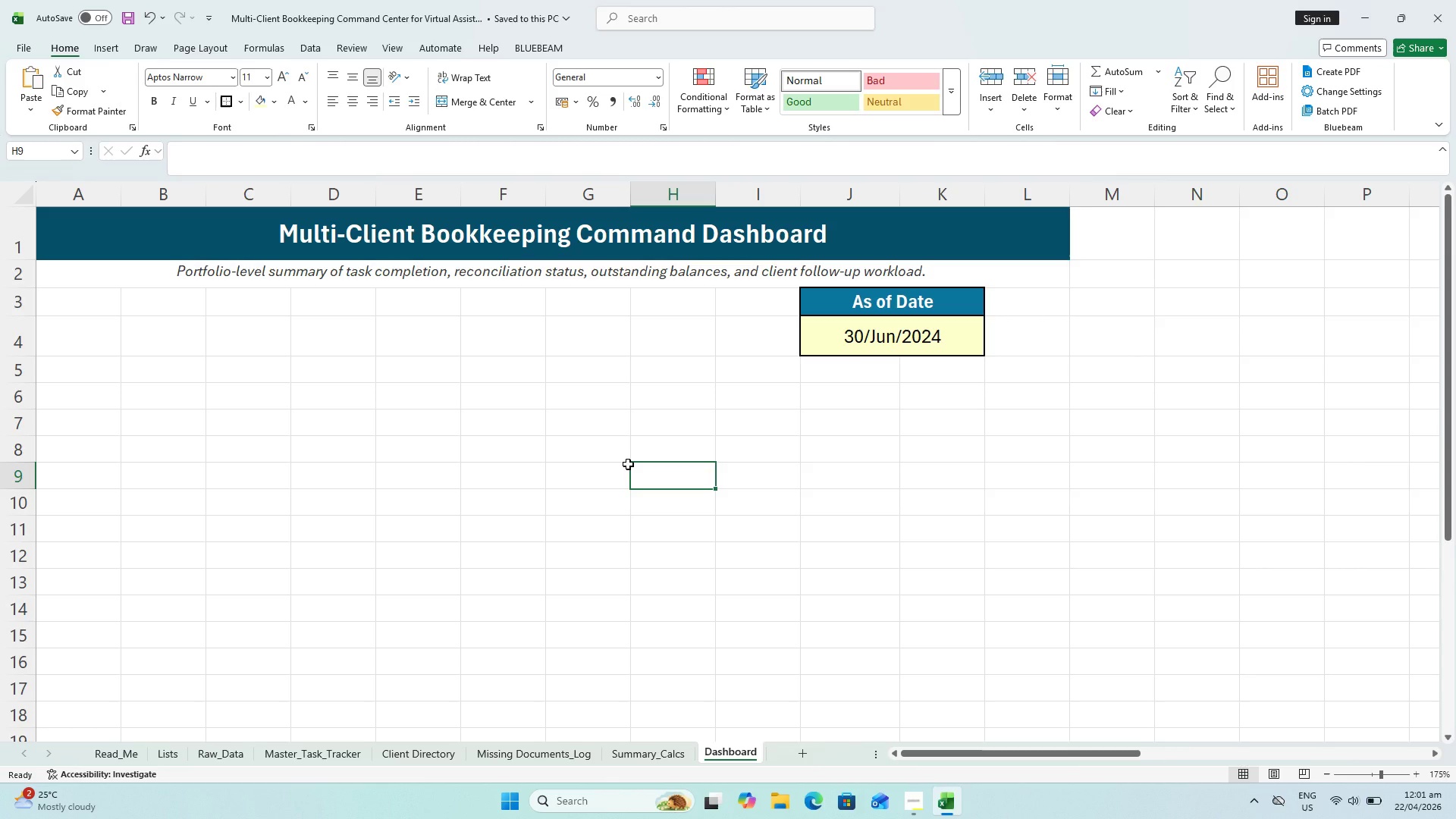 
key(Control+ControlLeft)
 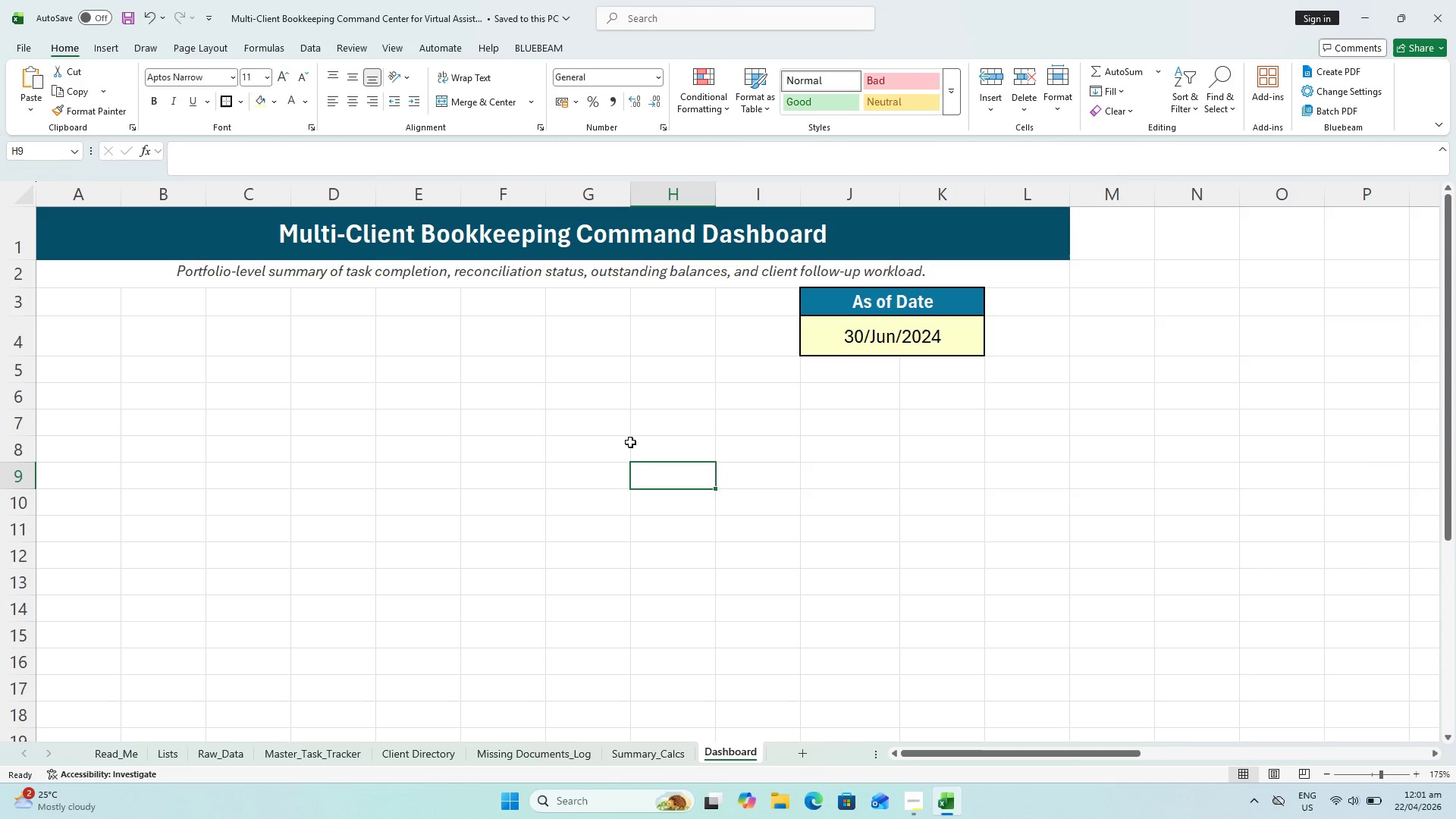 
key(Control+S)
 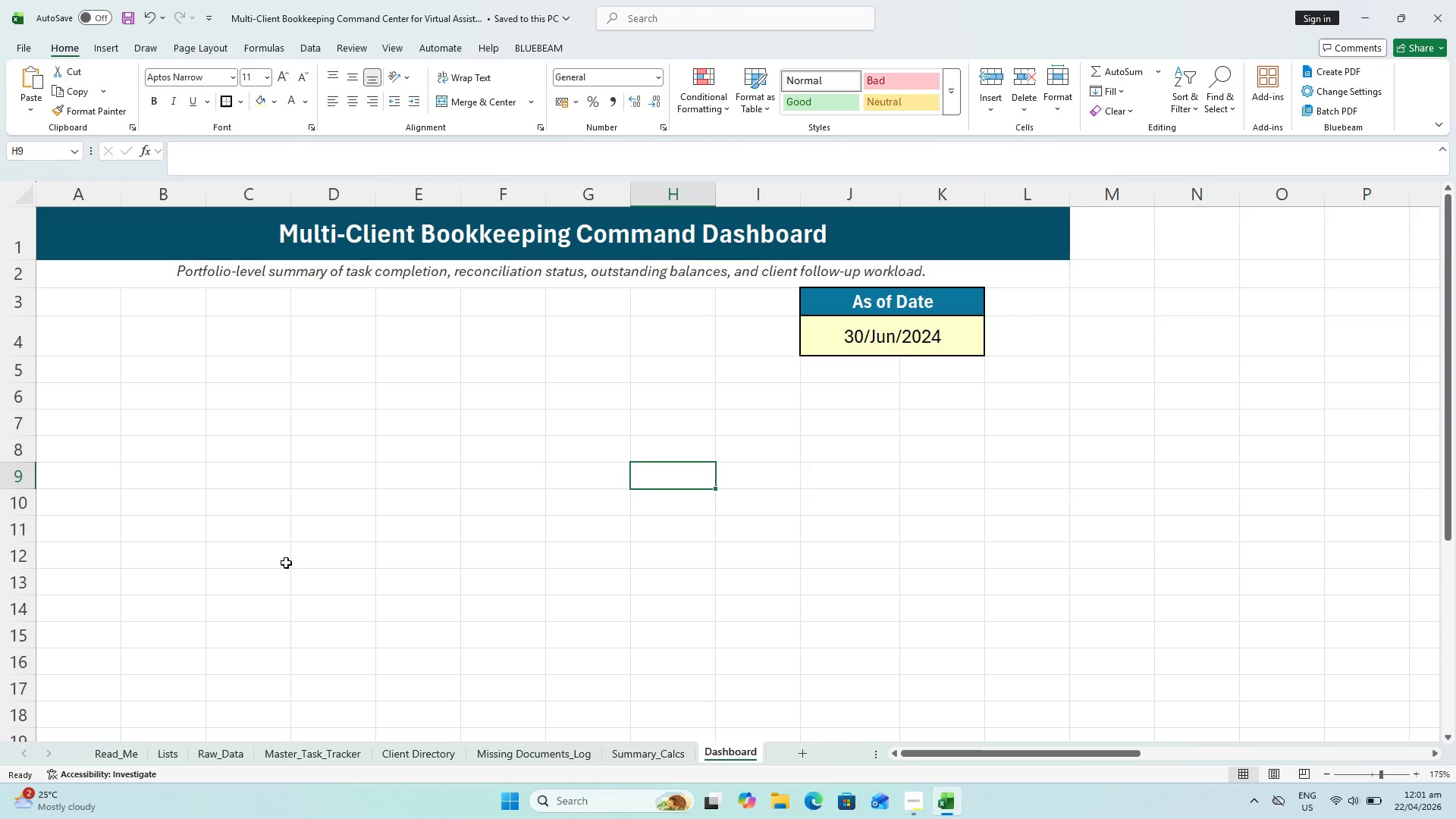 
hold_key(key=ControlLeft, duration=0.36)
 